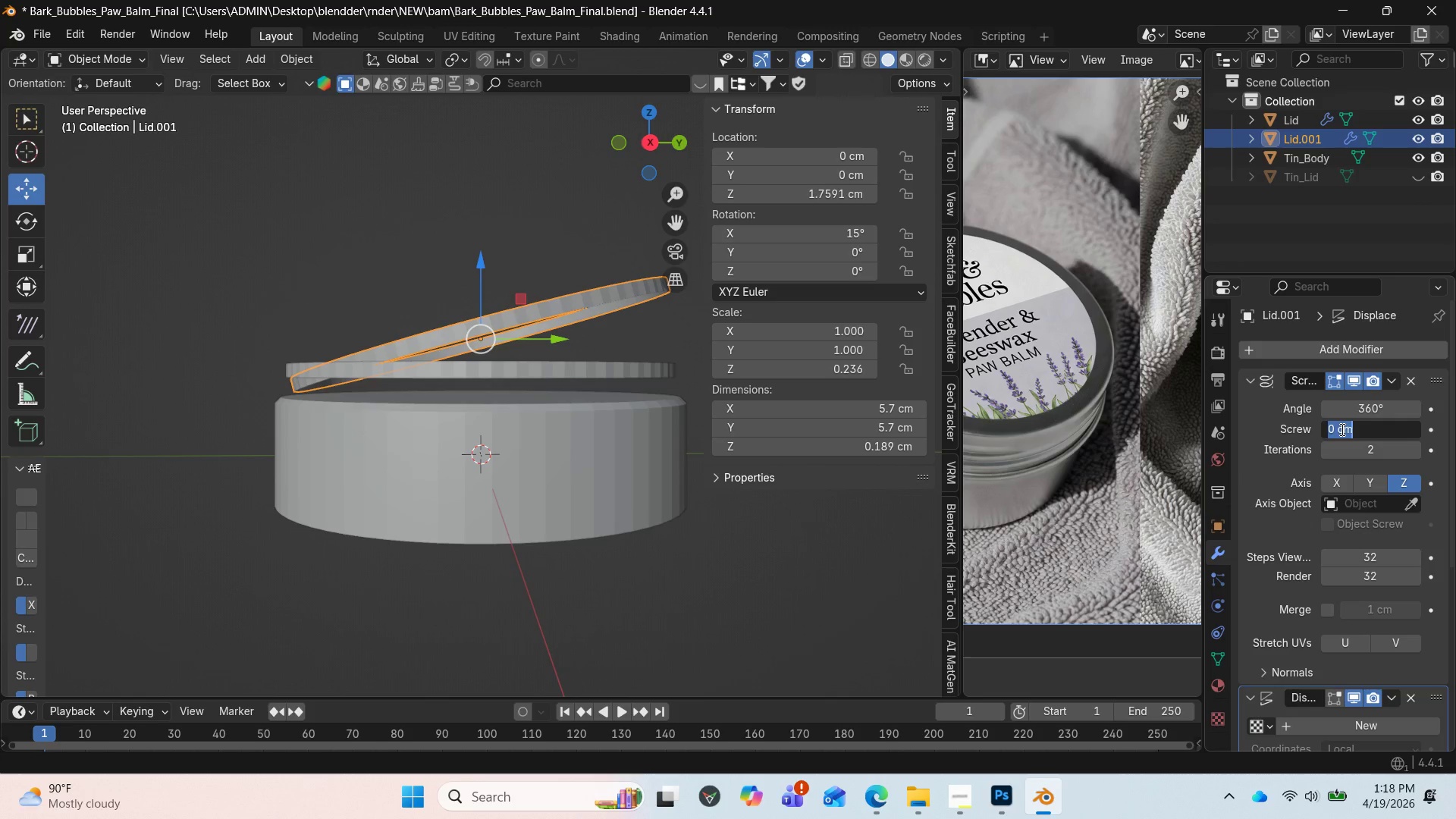 
left_click([1335, 429])
 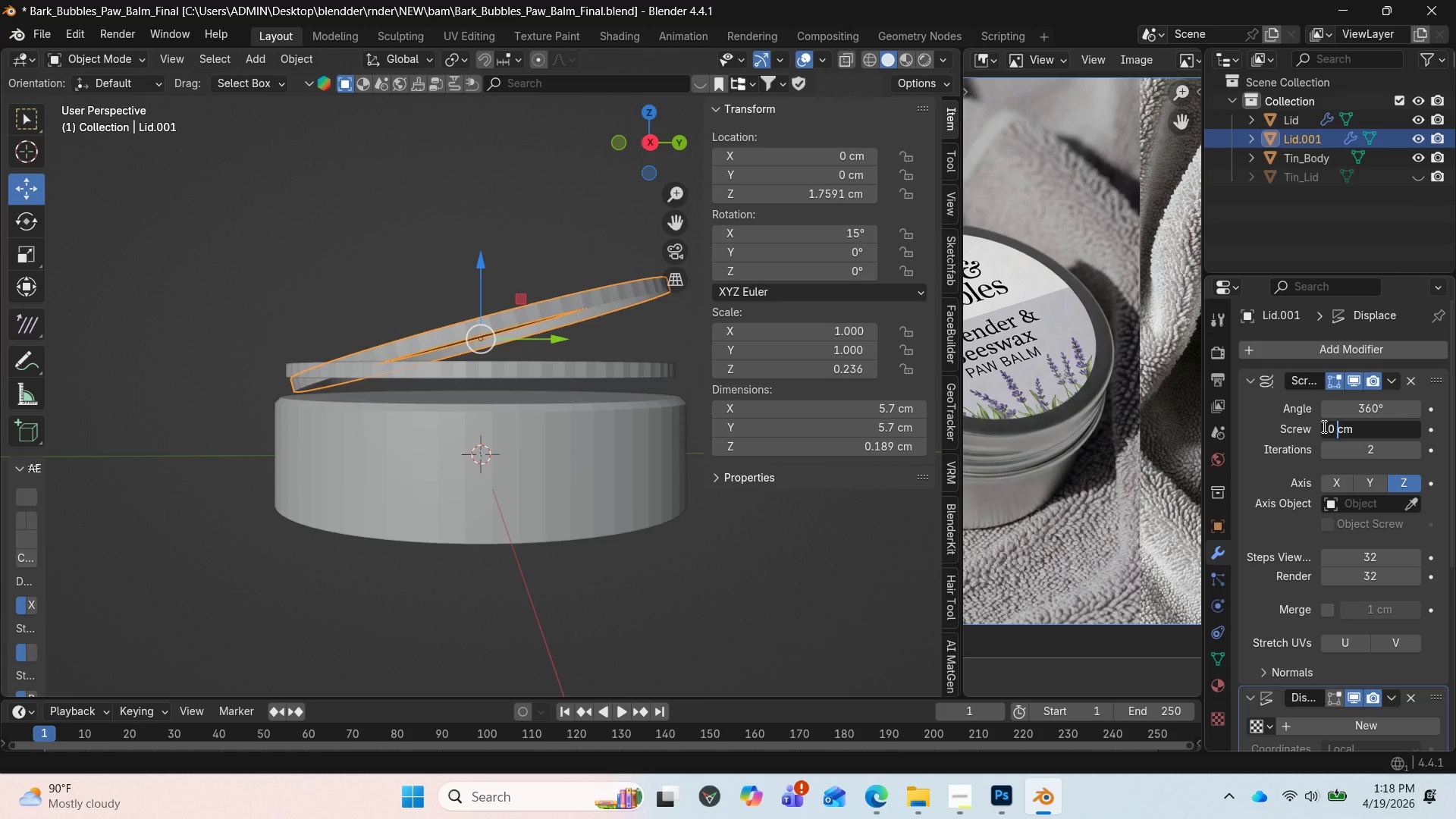 
key(Backspace)
 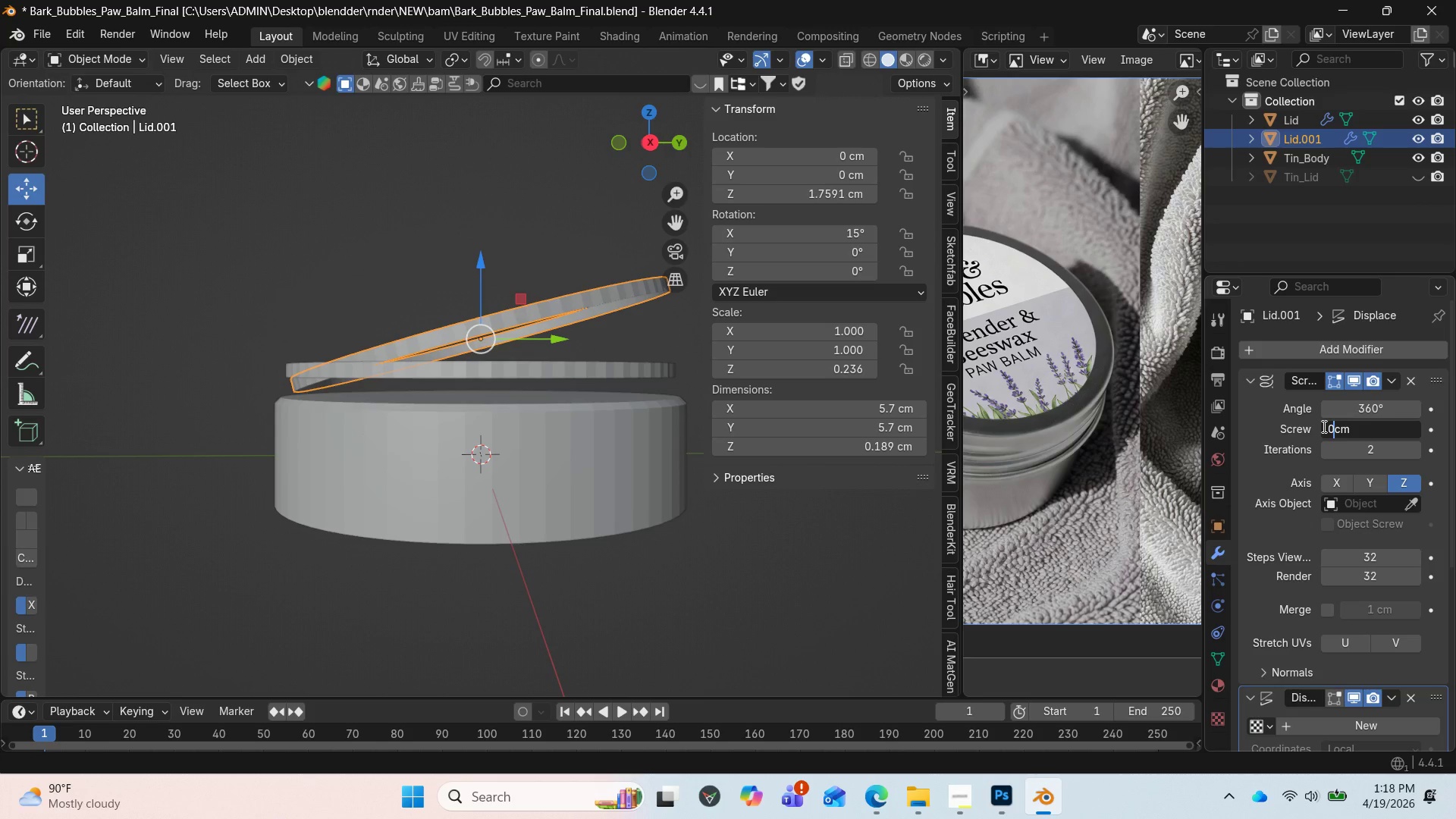 
key(Period)
 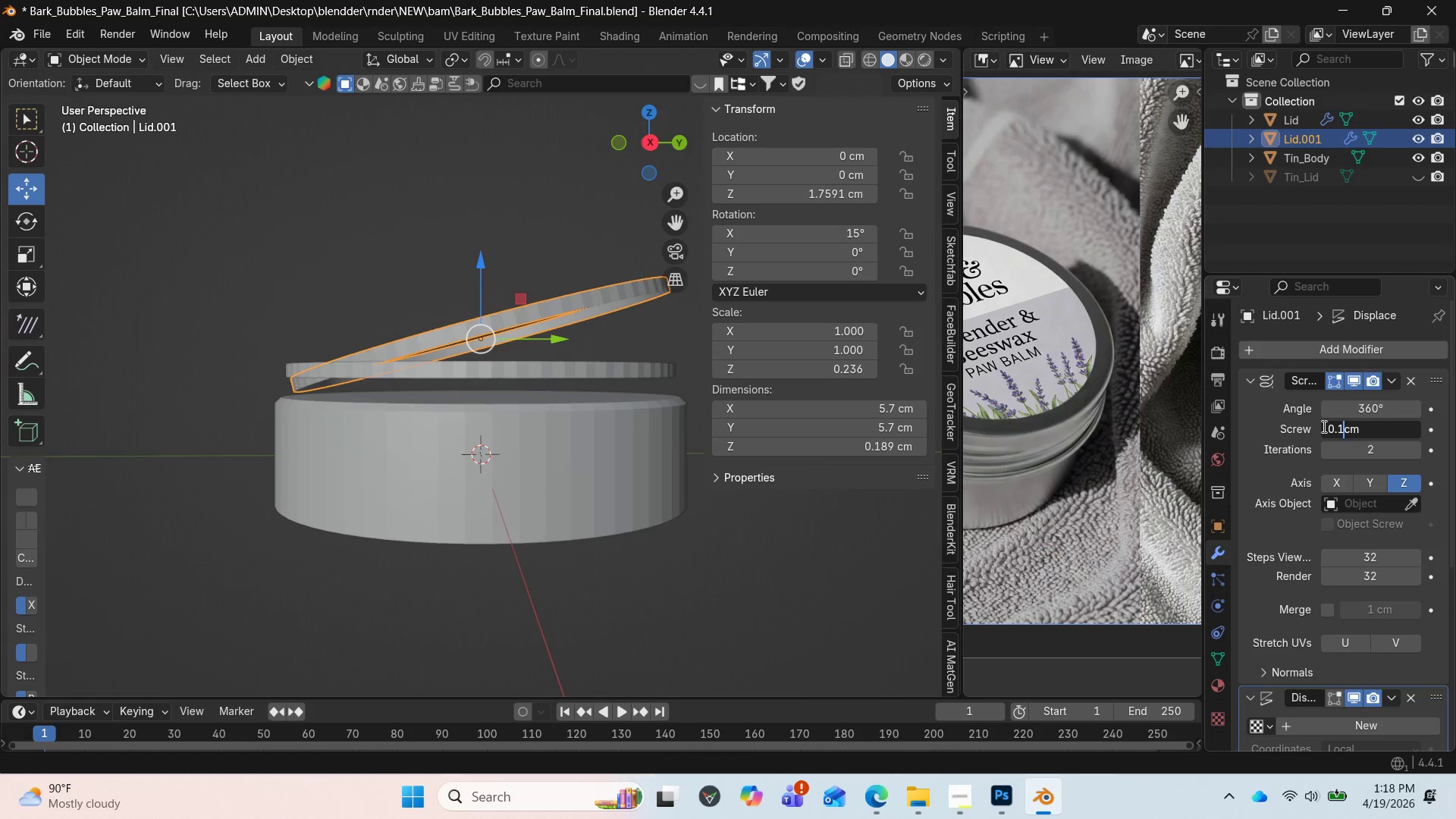 
key(1)
 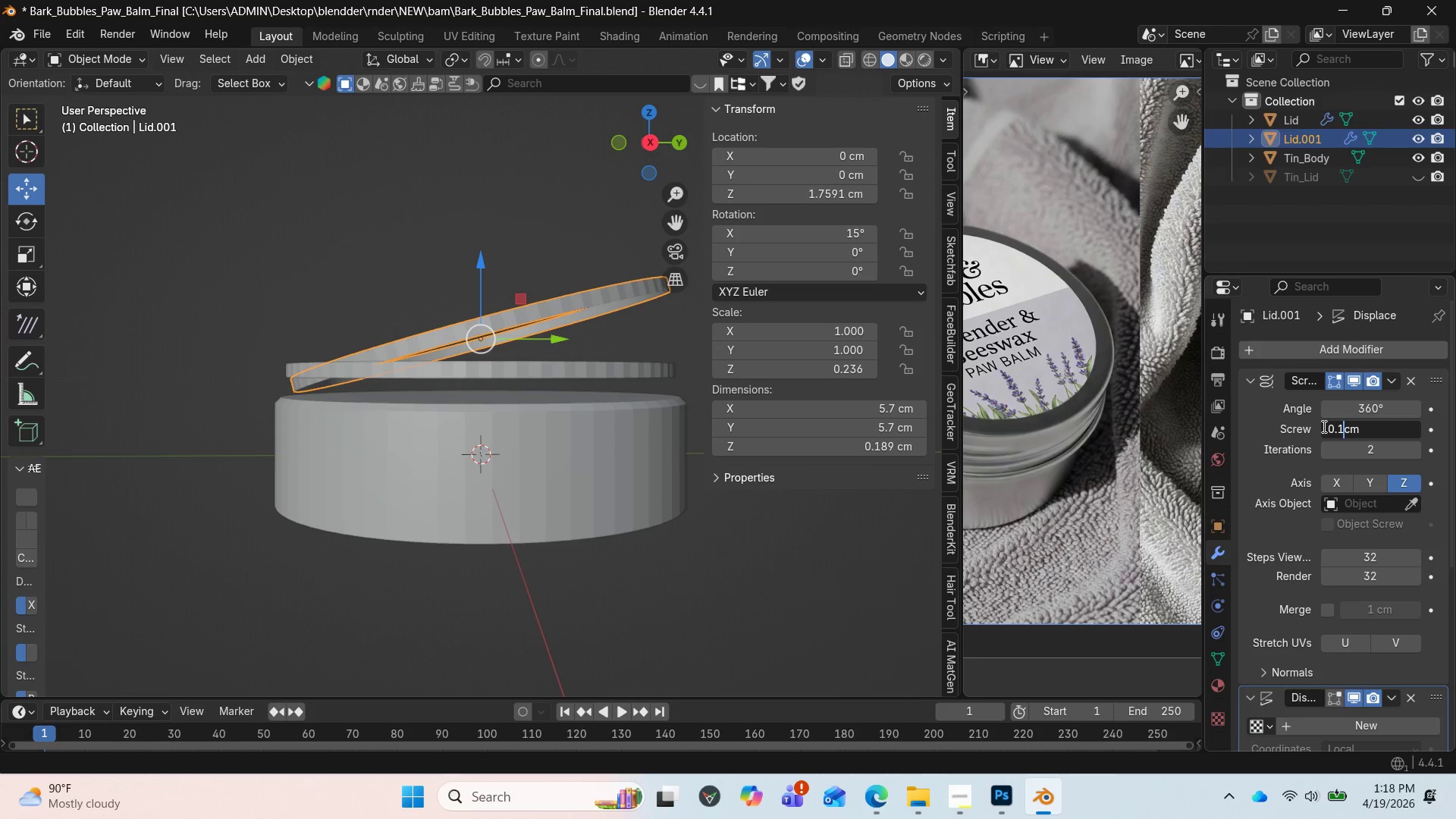 
key(Enter)
 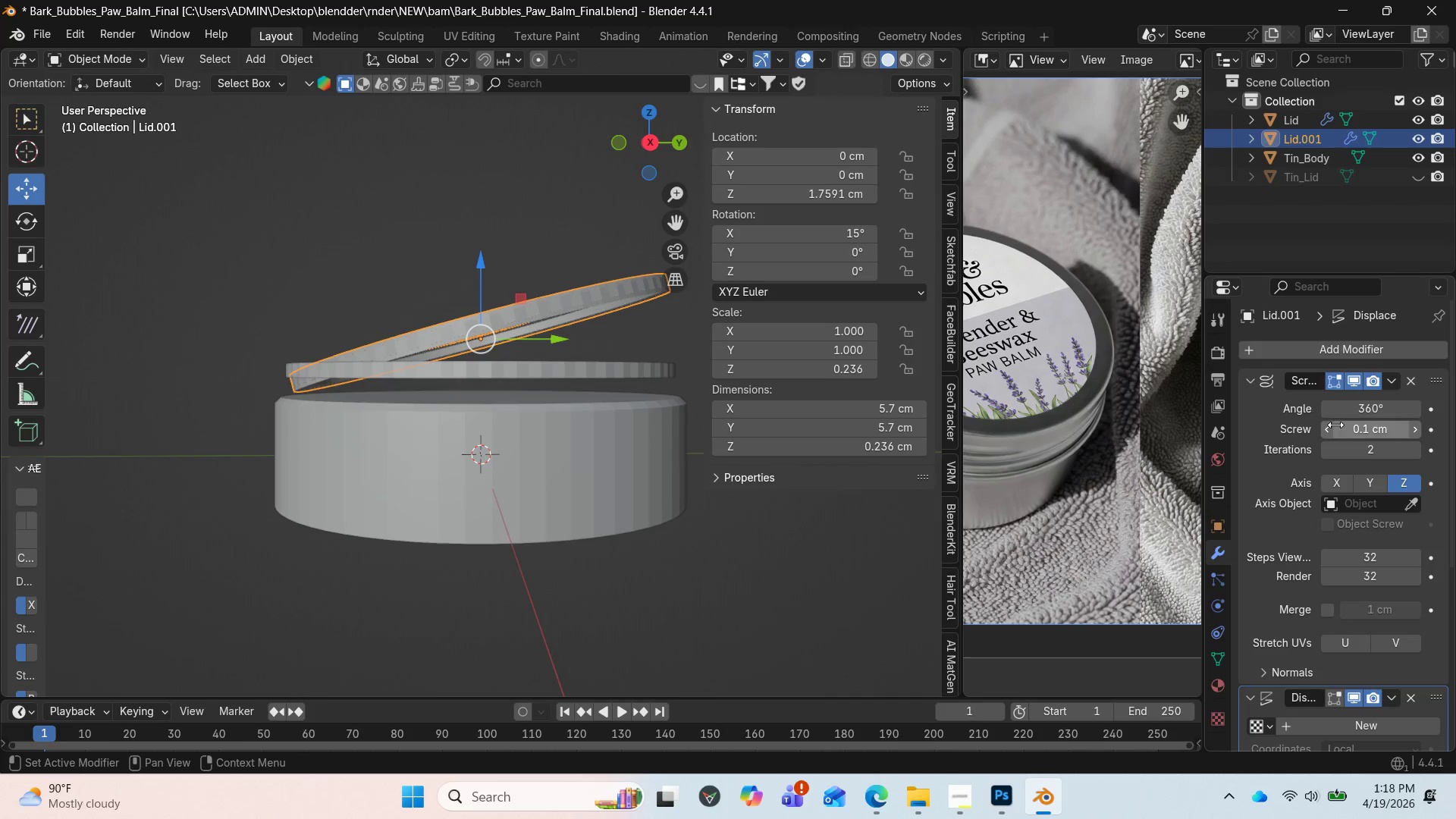 
left_click([1352, 431])
 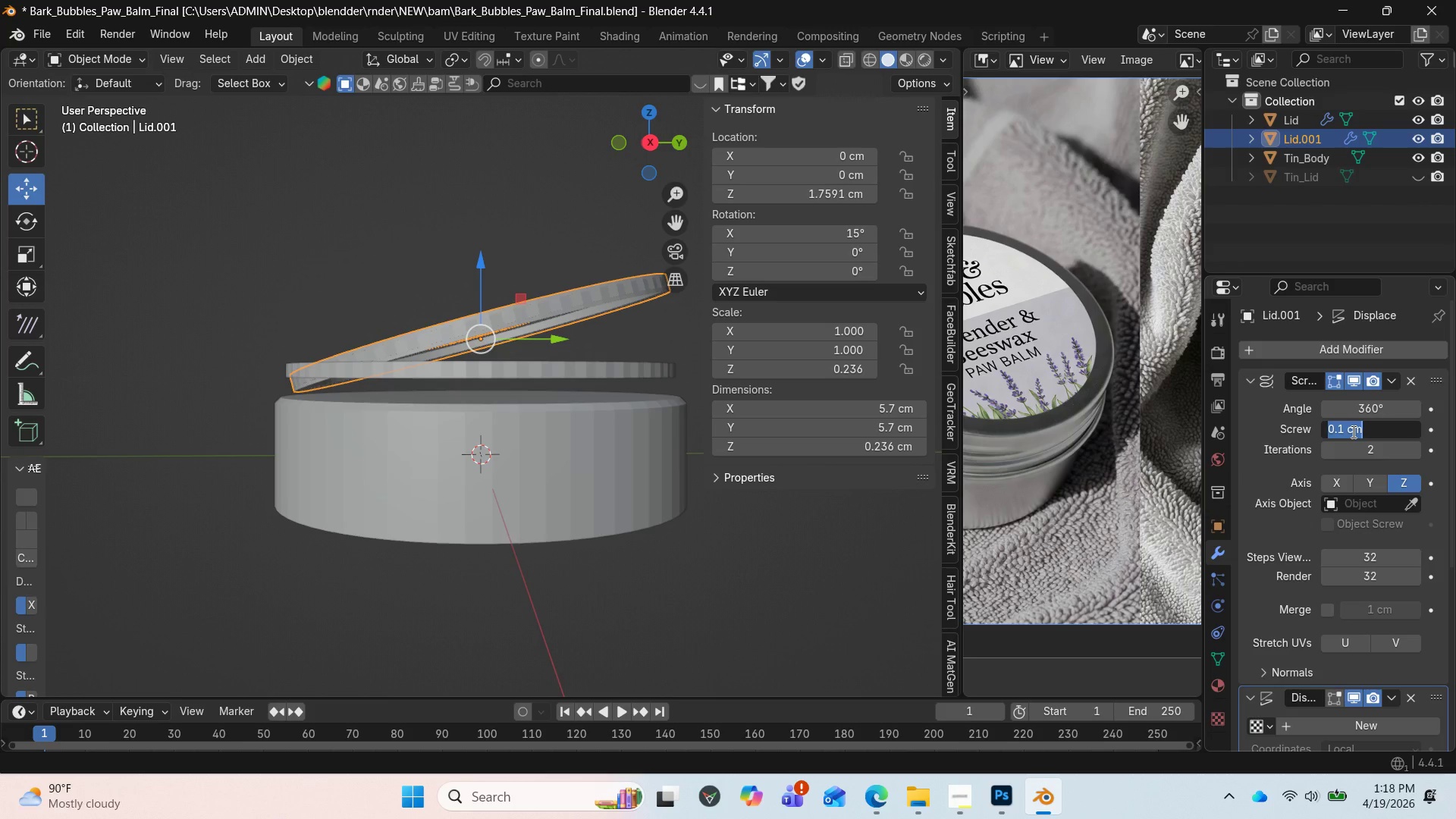 
key(0)
 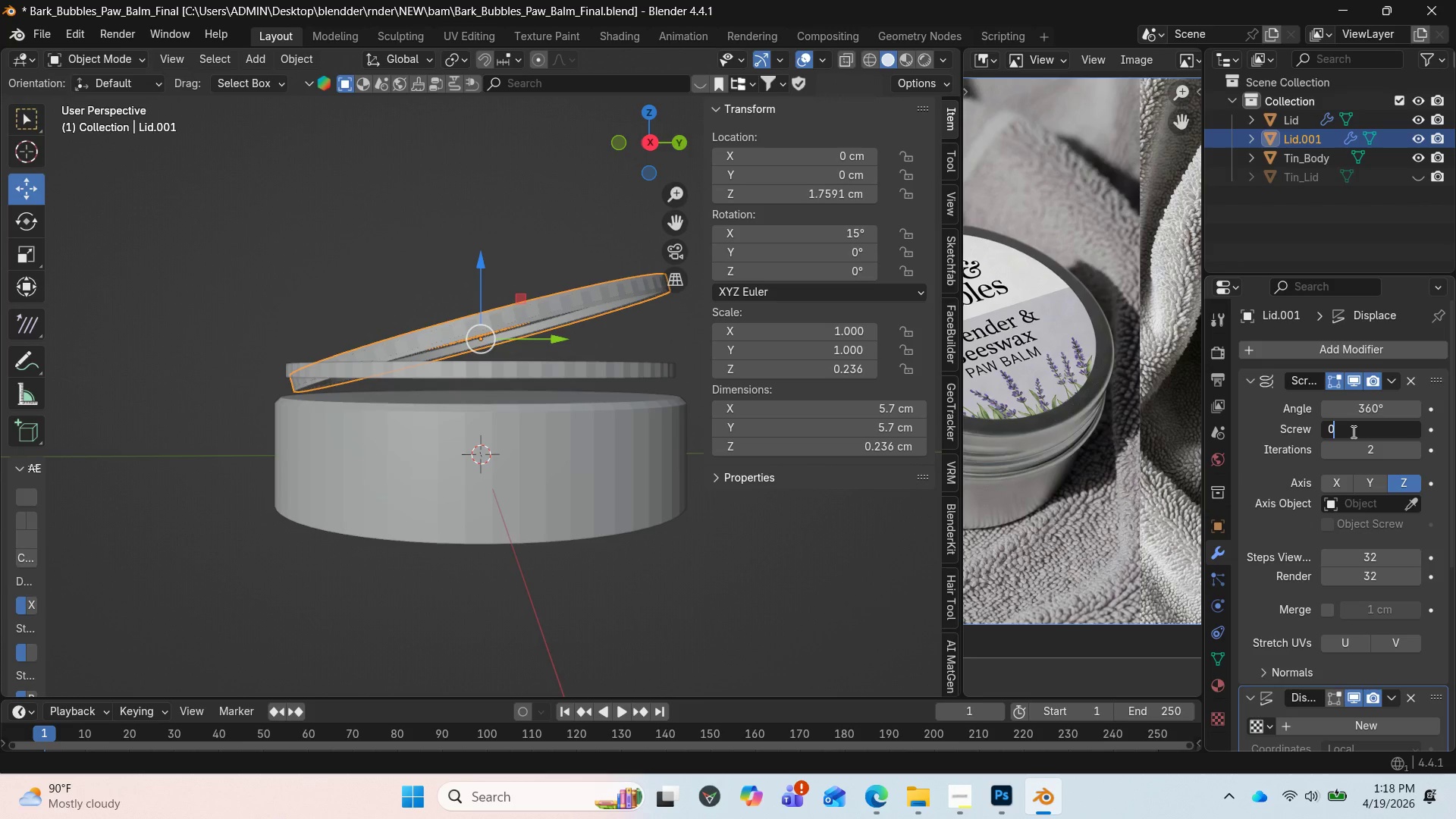 
key(Enter)
 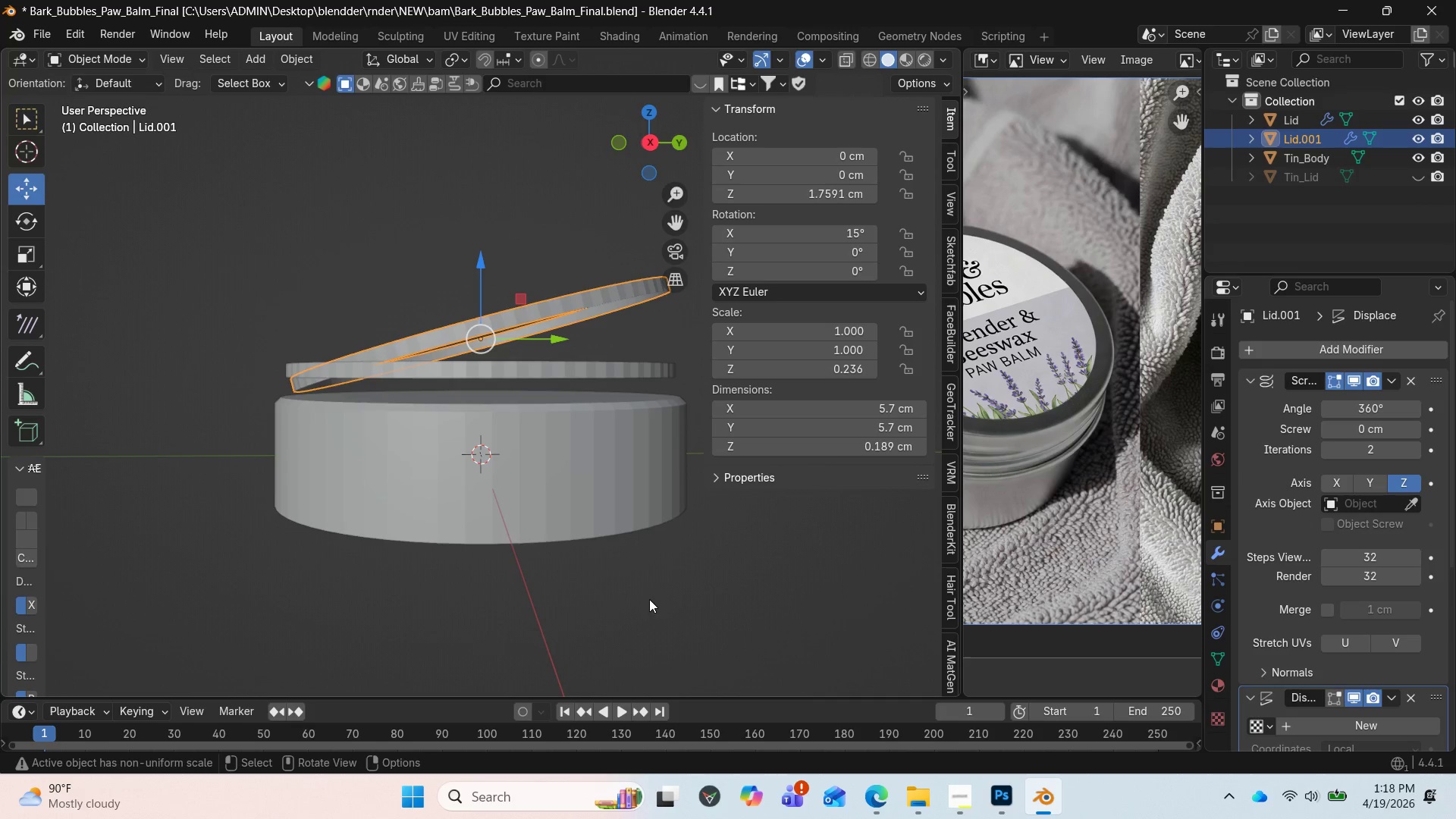 
wait(5.22)
 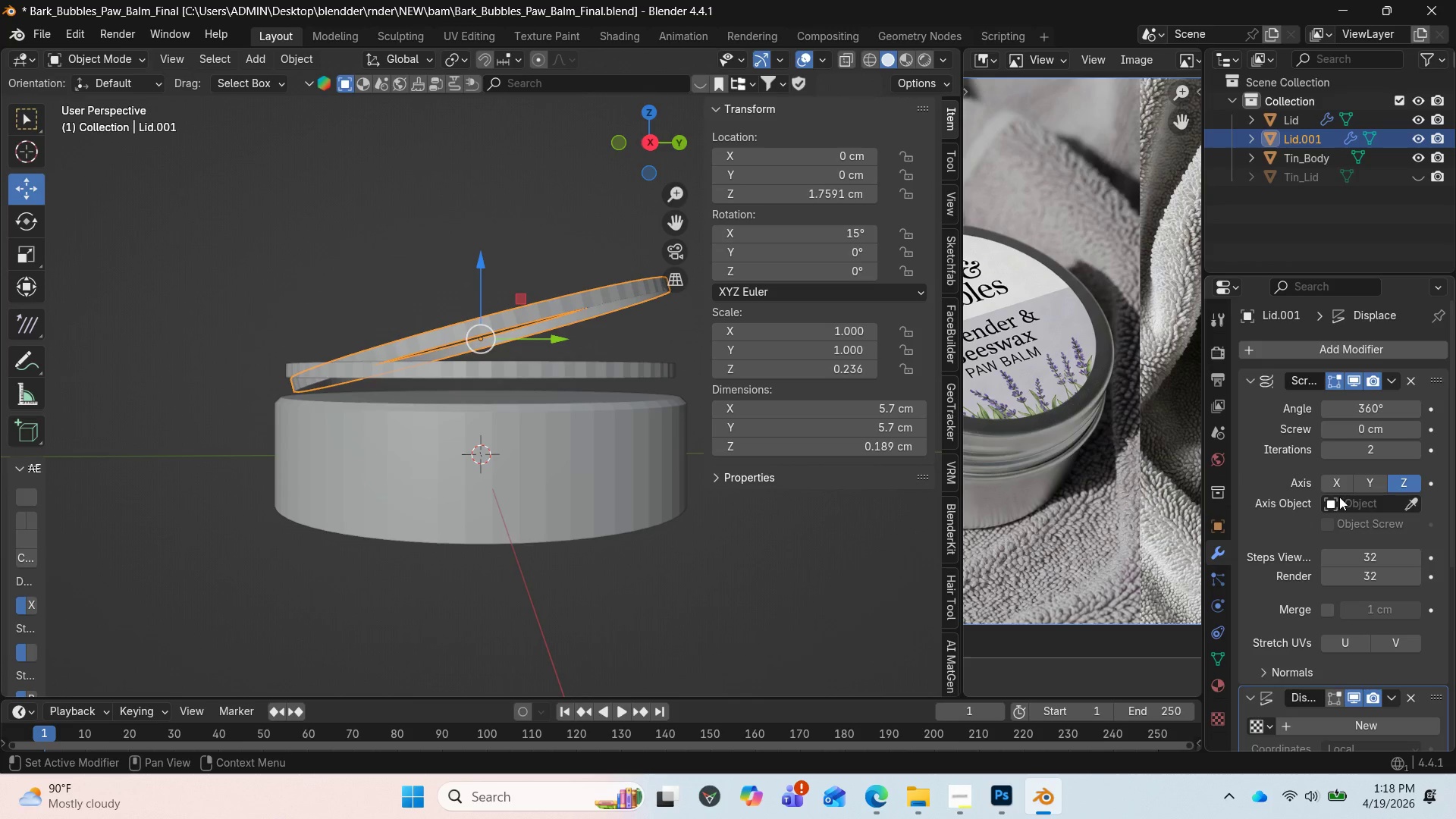 
left_click_drag(start_coordinate=[642, 152], to_coordinate=[730, 171])
 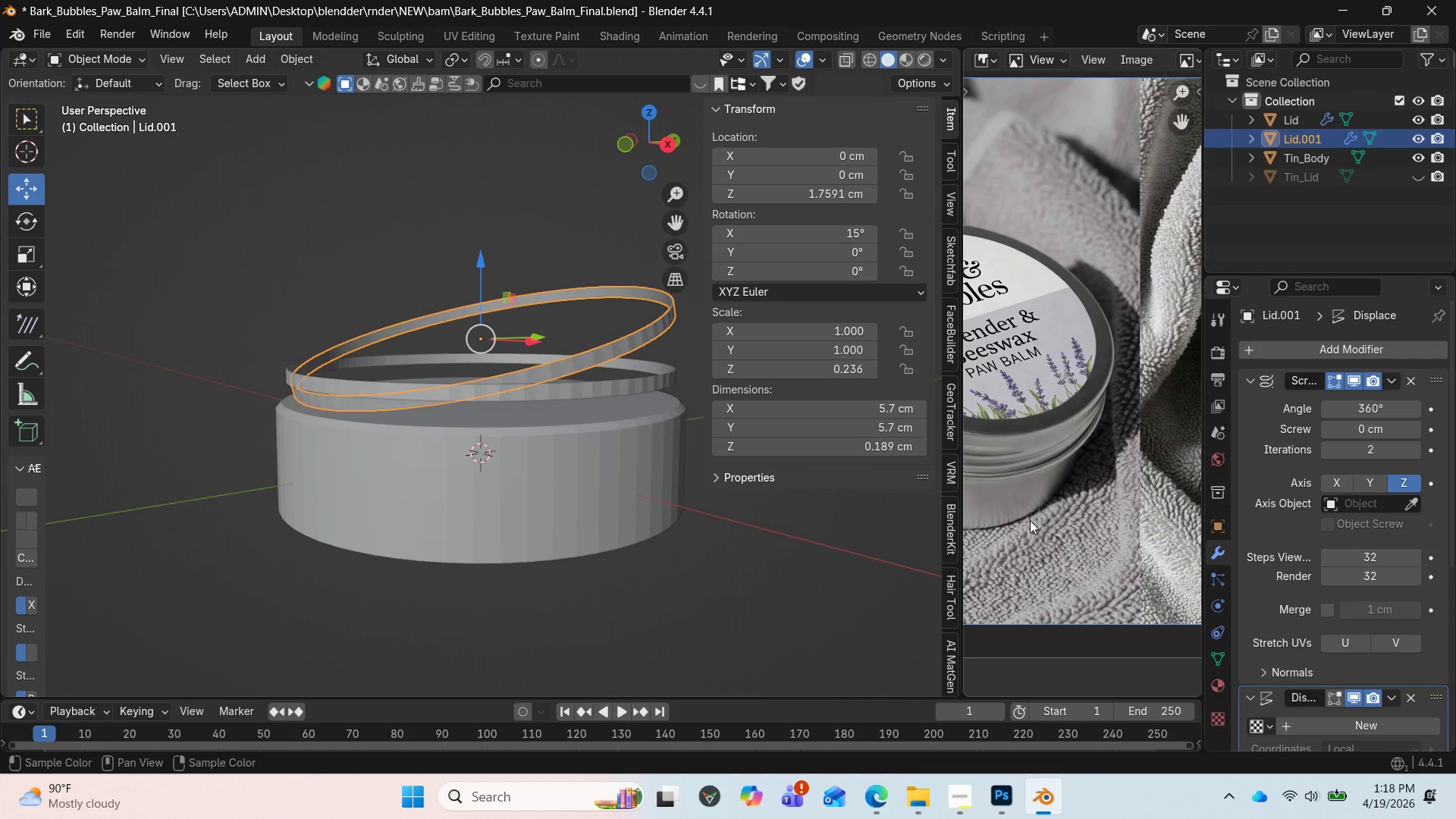 
scroll: coordinate [1094, 359], scroll_direction: up, amount: 4.0
 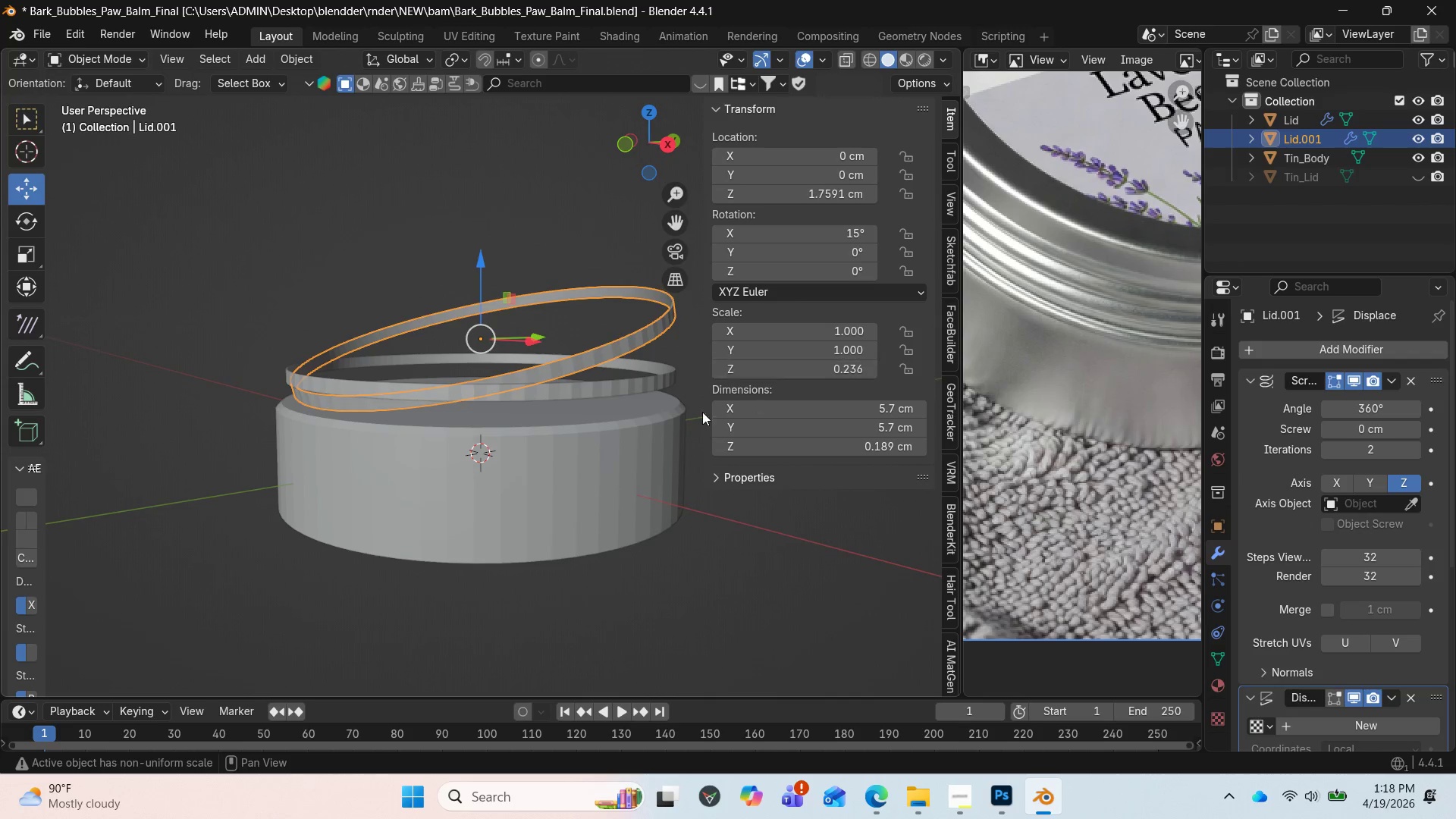 
left_click([518, 503])
 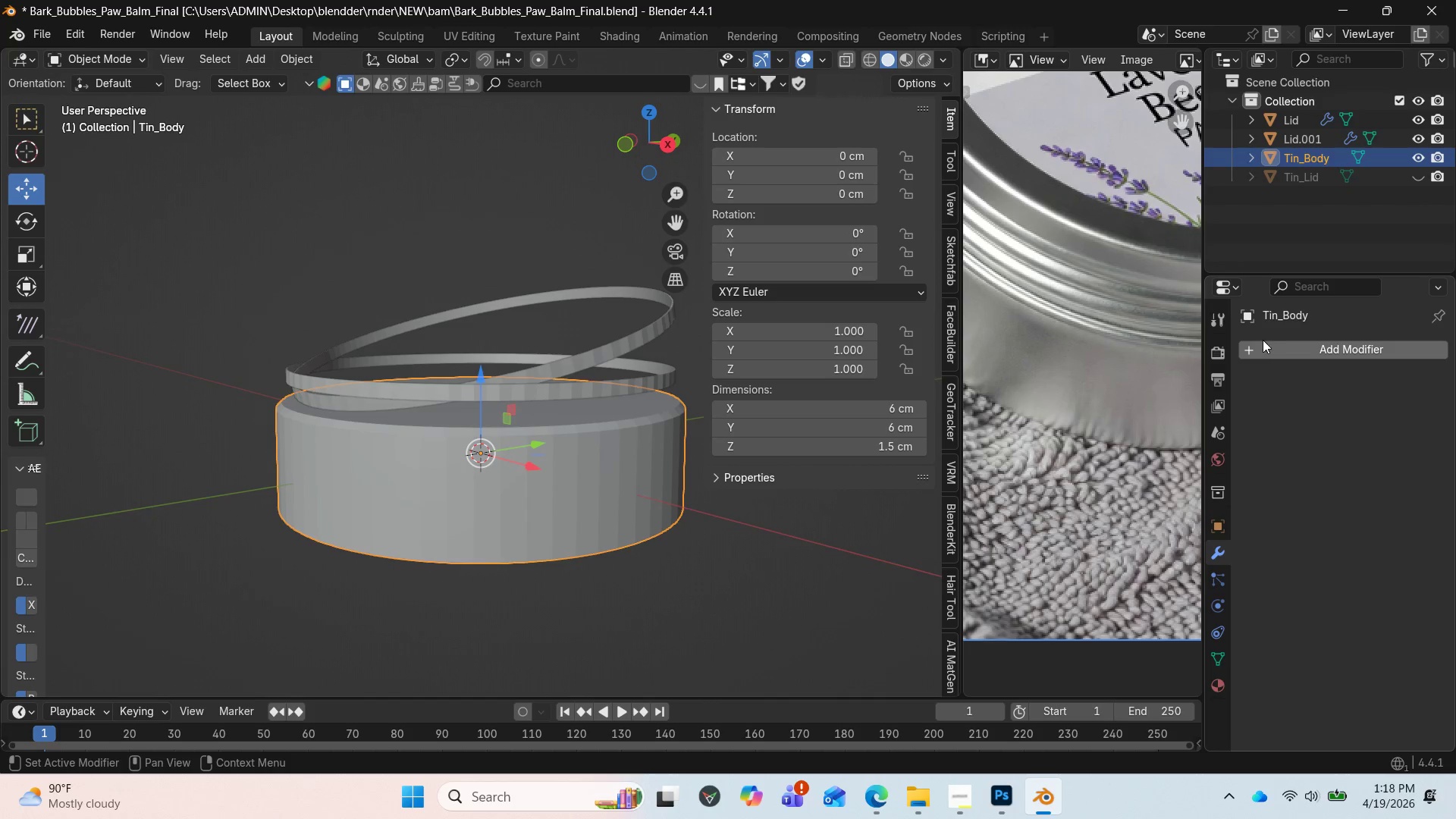 
left_click([1257, 344])
 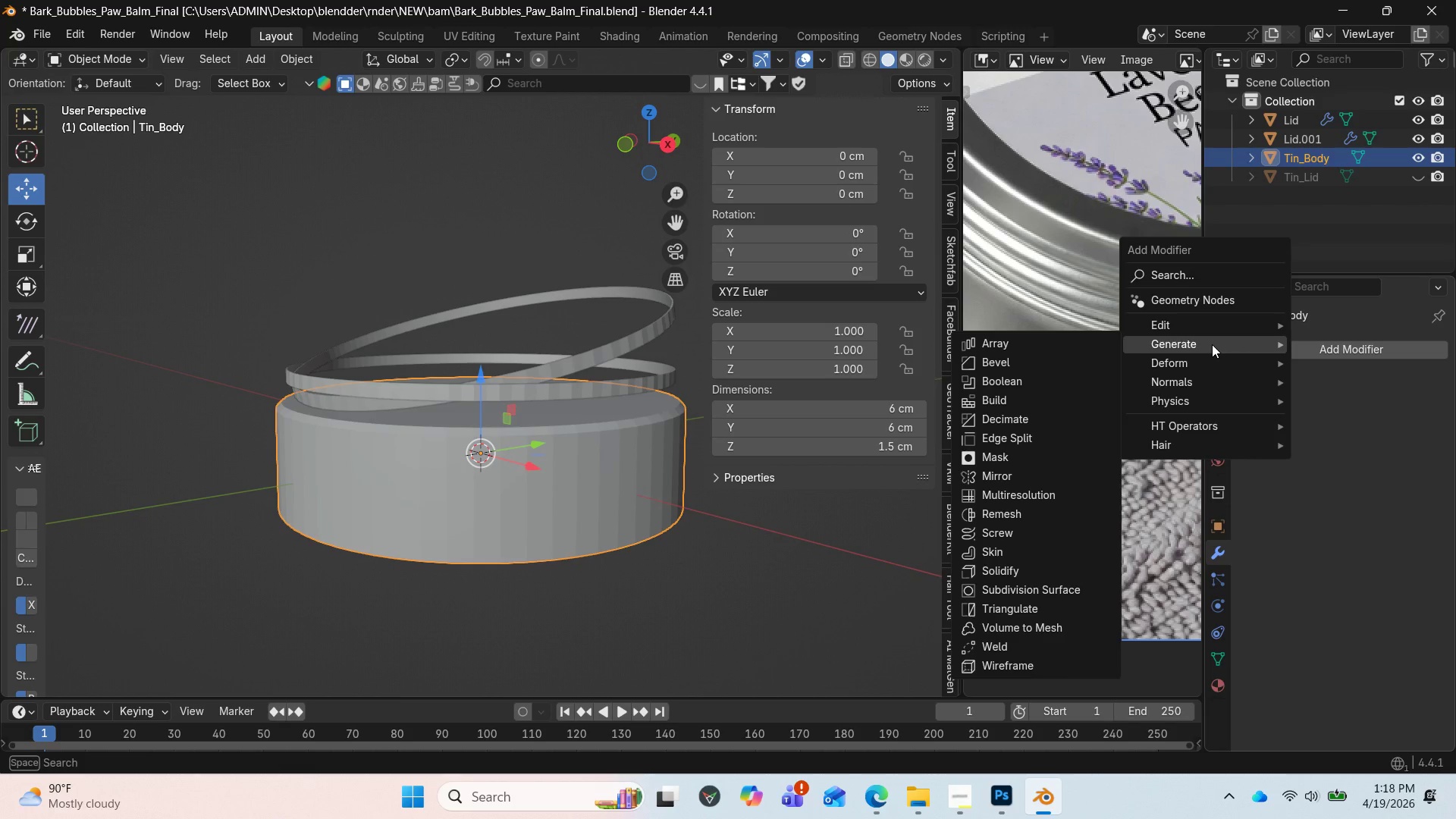 
left_click([1212, 344])
 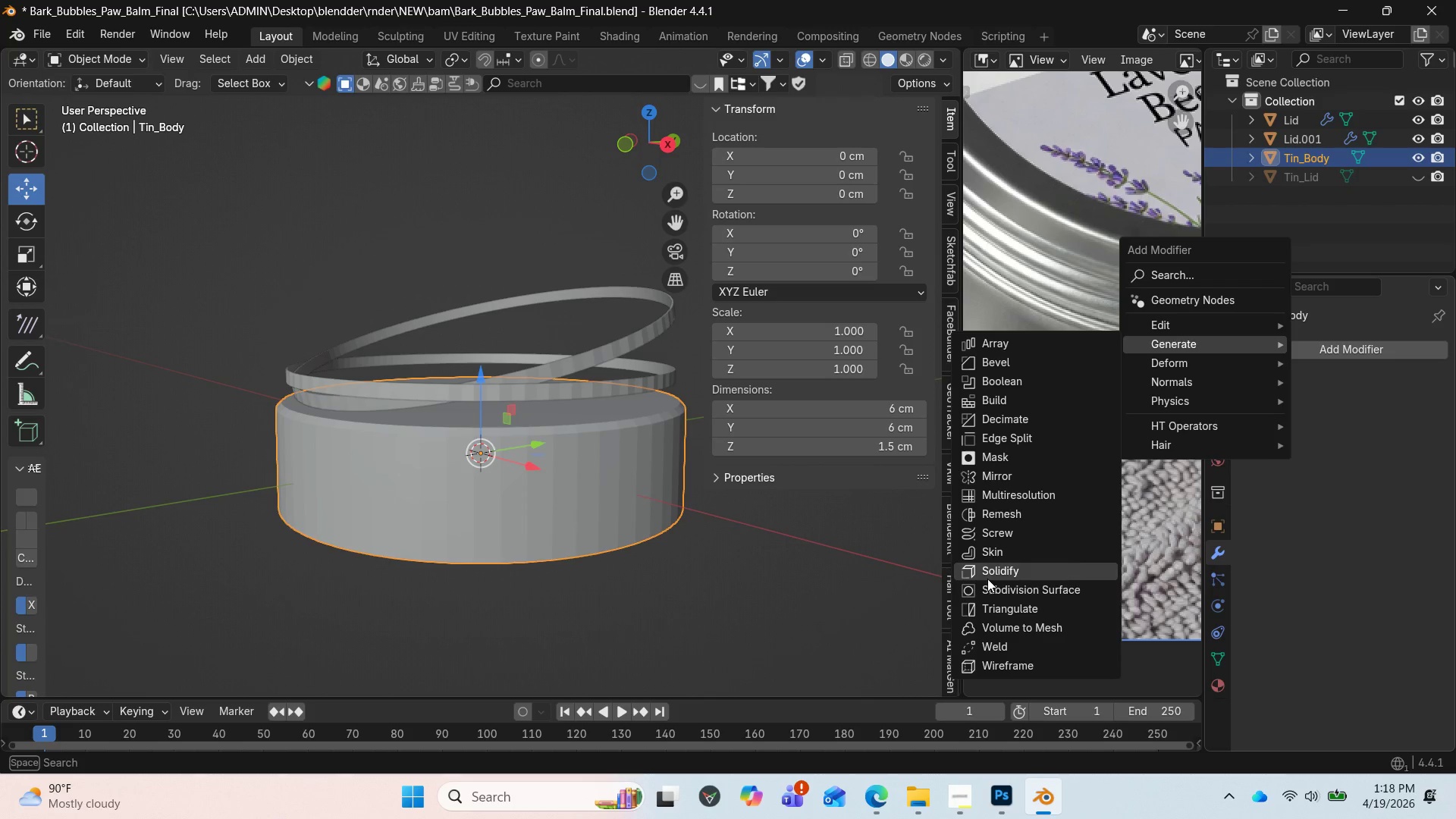 
left_click([989, 588])
 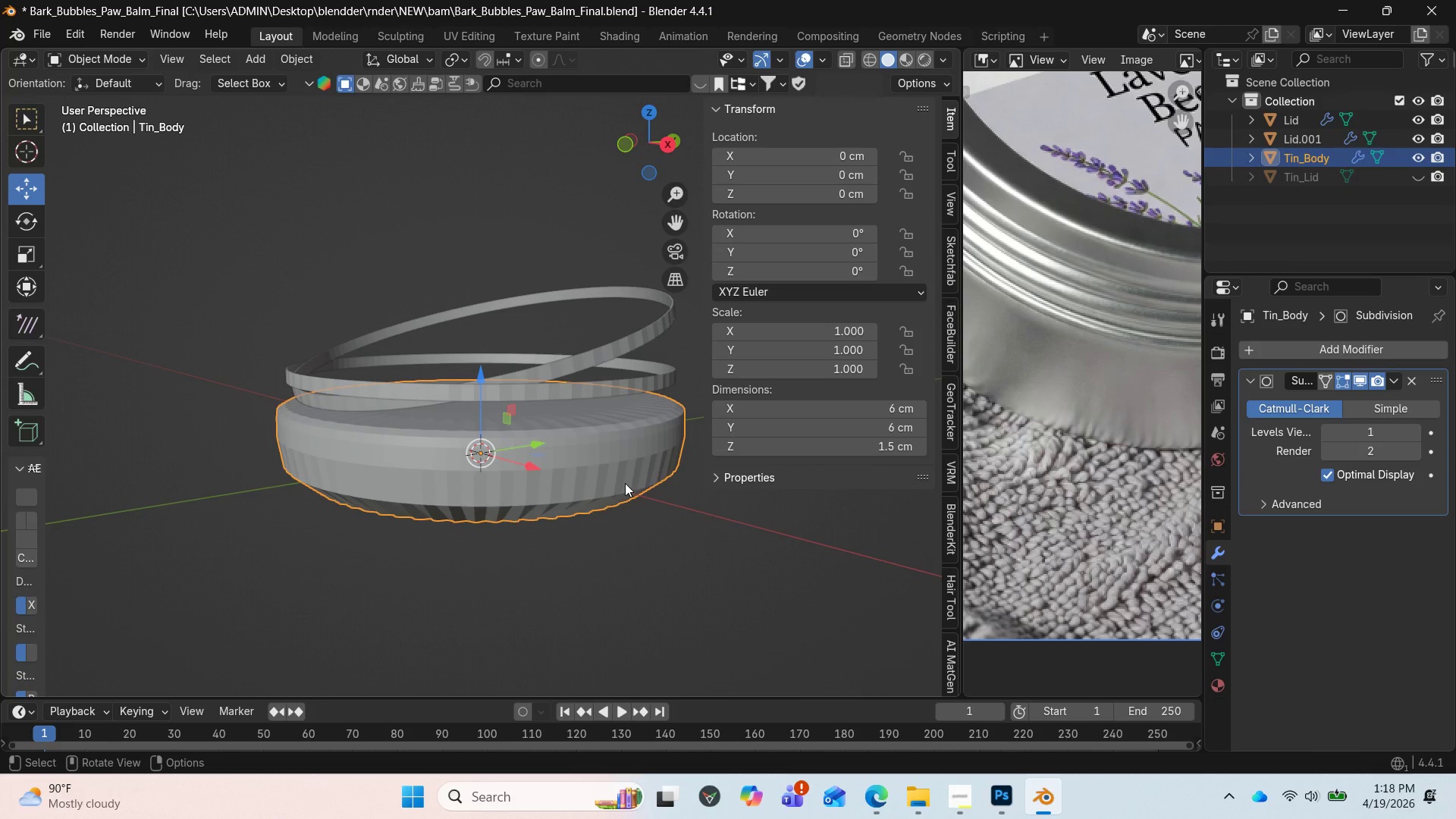 
wait(6.94)
 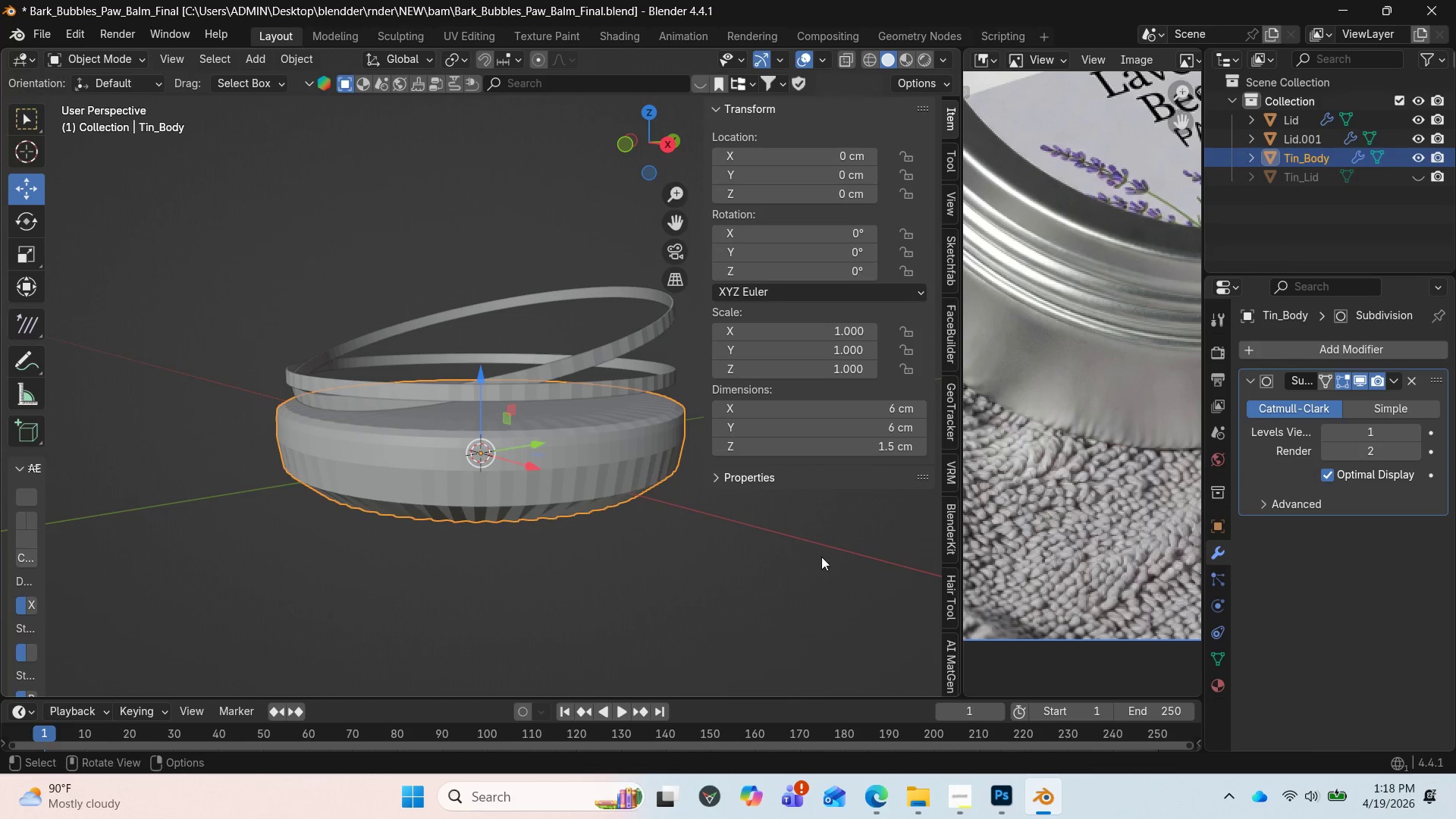 
left_click([1417, 432])
 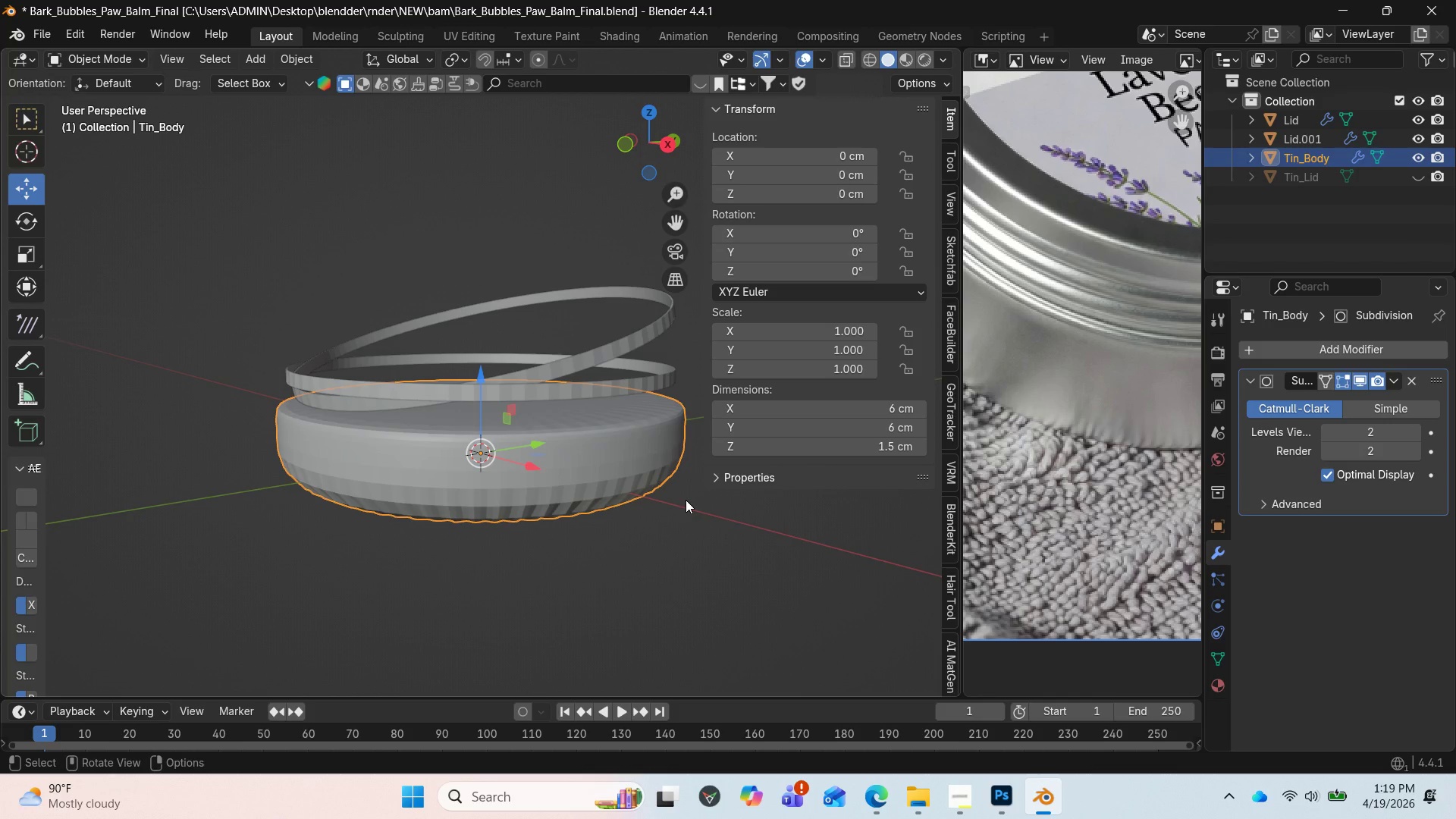 
key(Tab)
 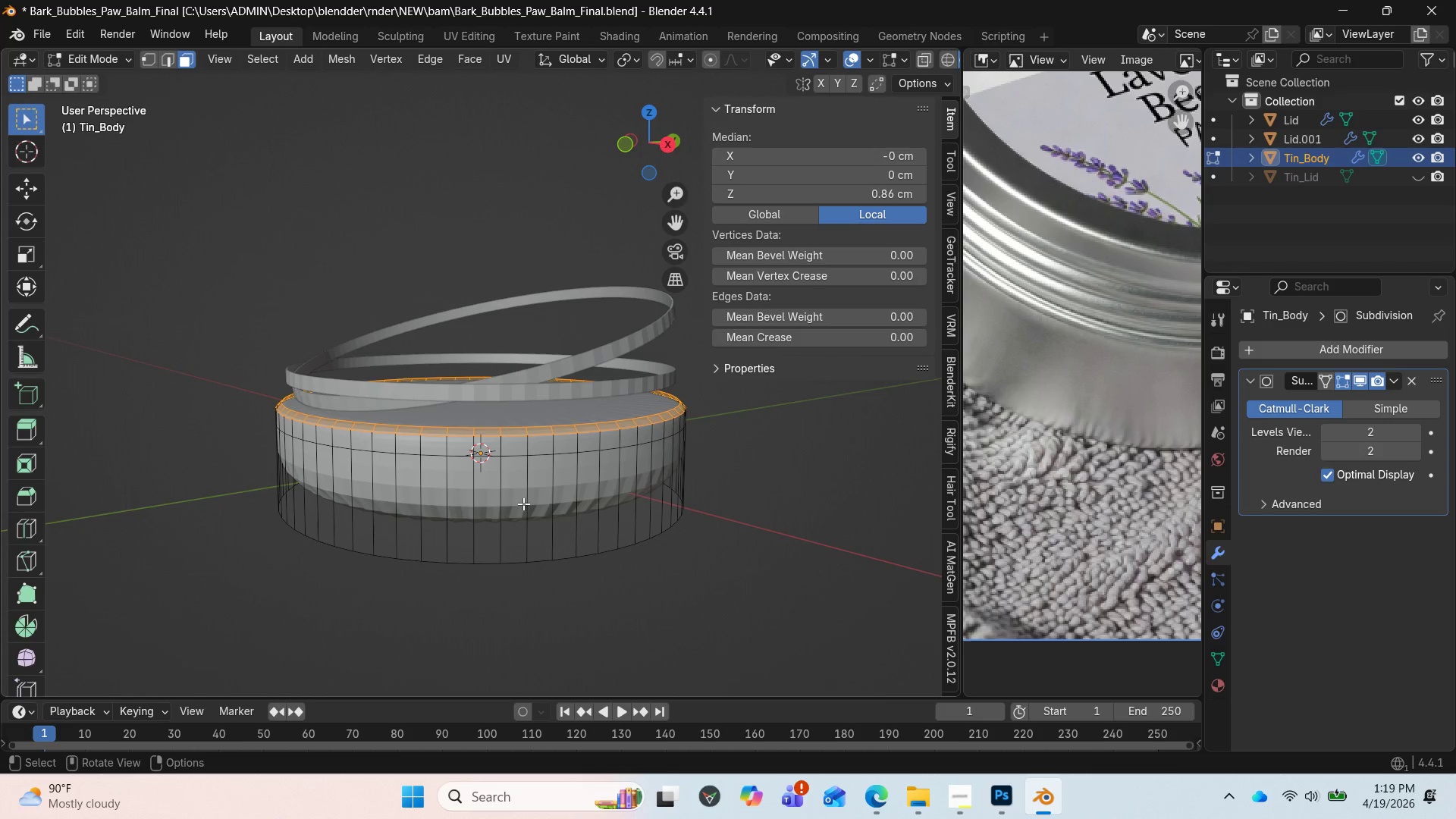 
key(Control+R)
 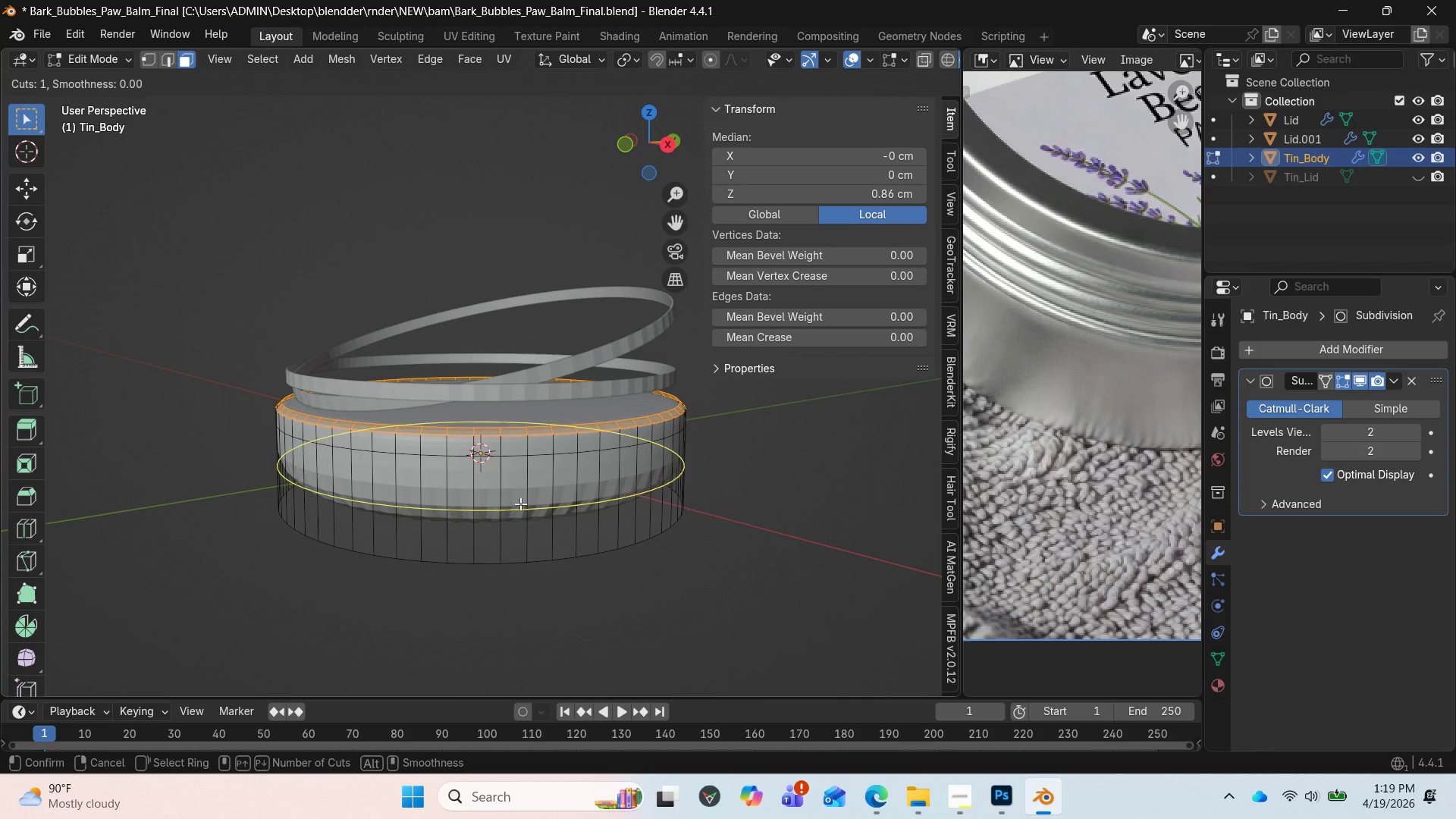 
left_click([520, 504])
 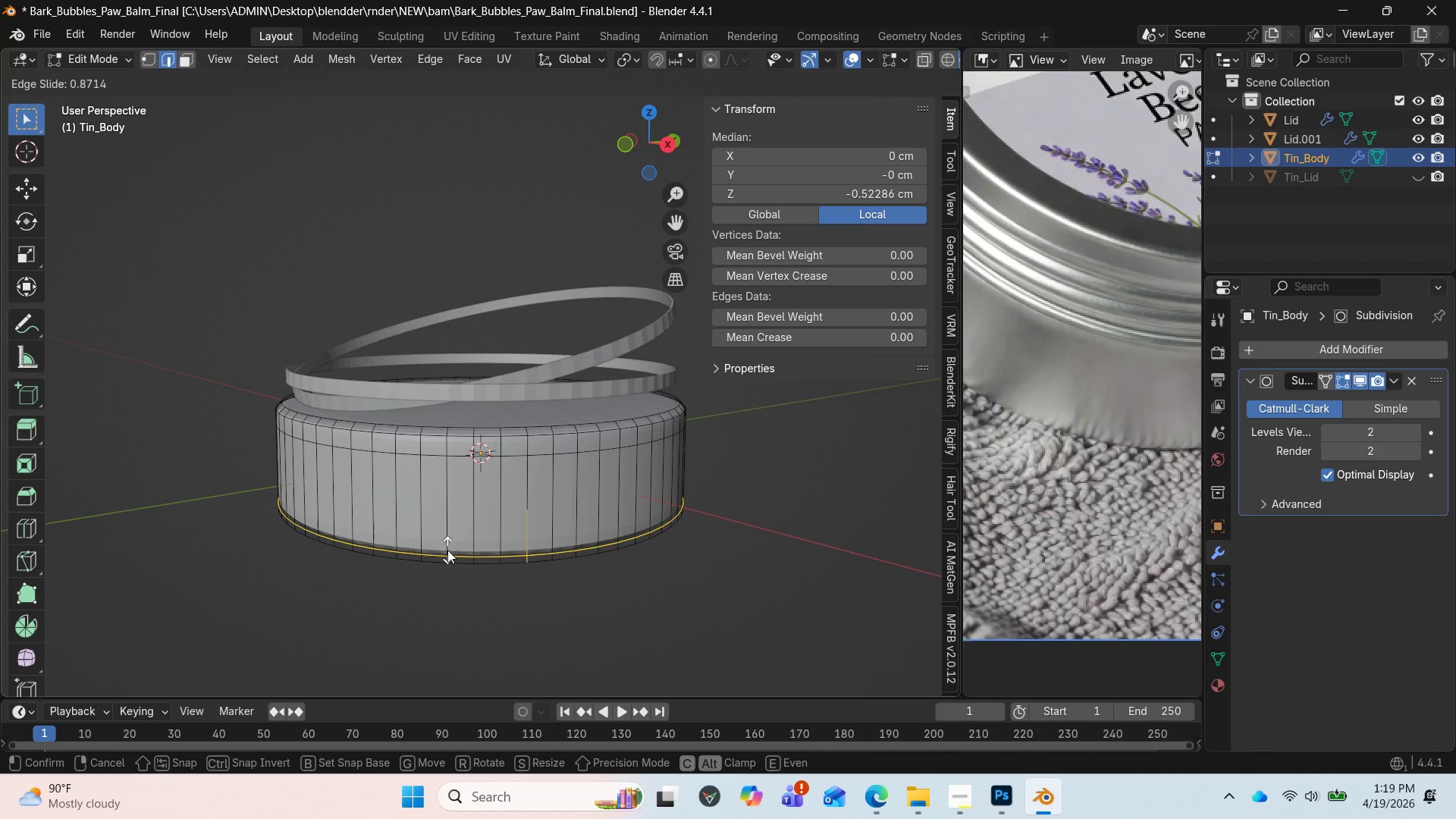 
wait(5.95)
 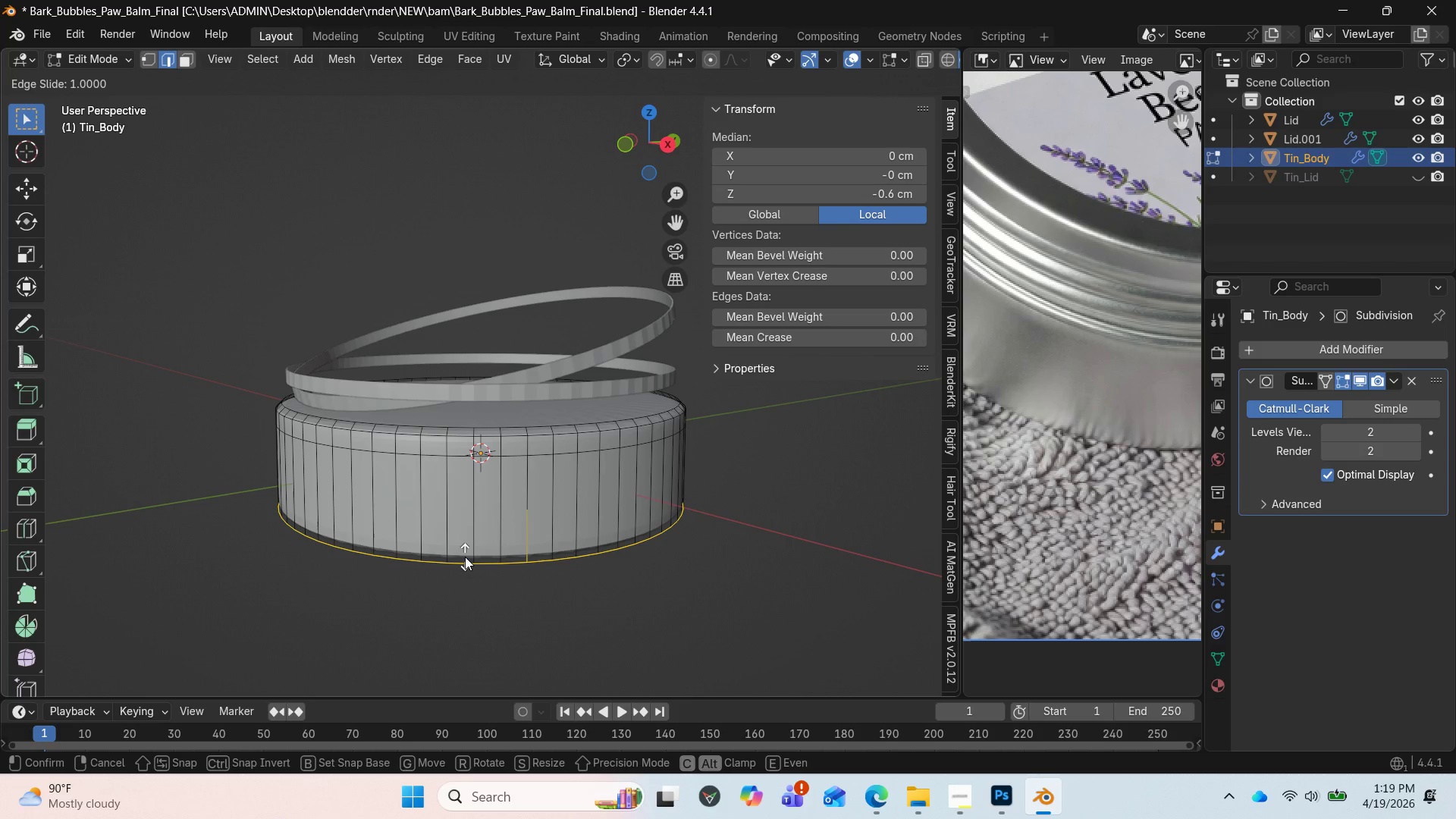 
left_click([440, 551])
 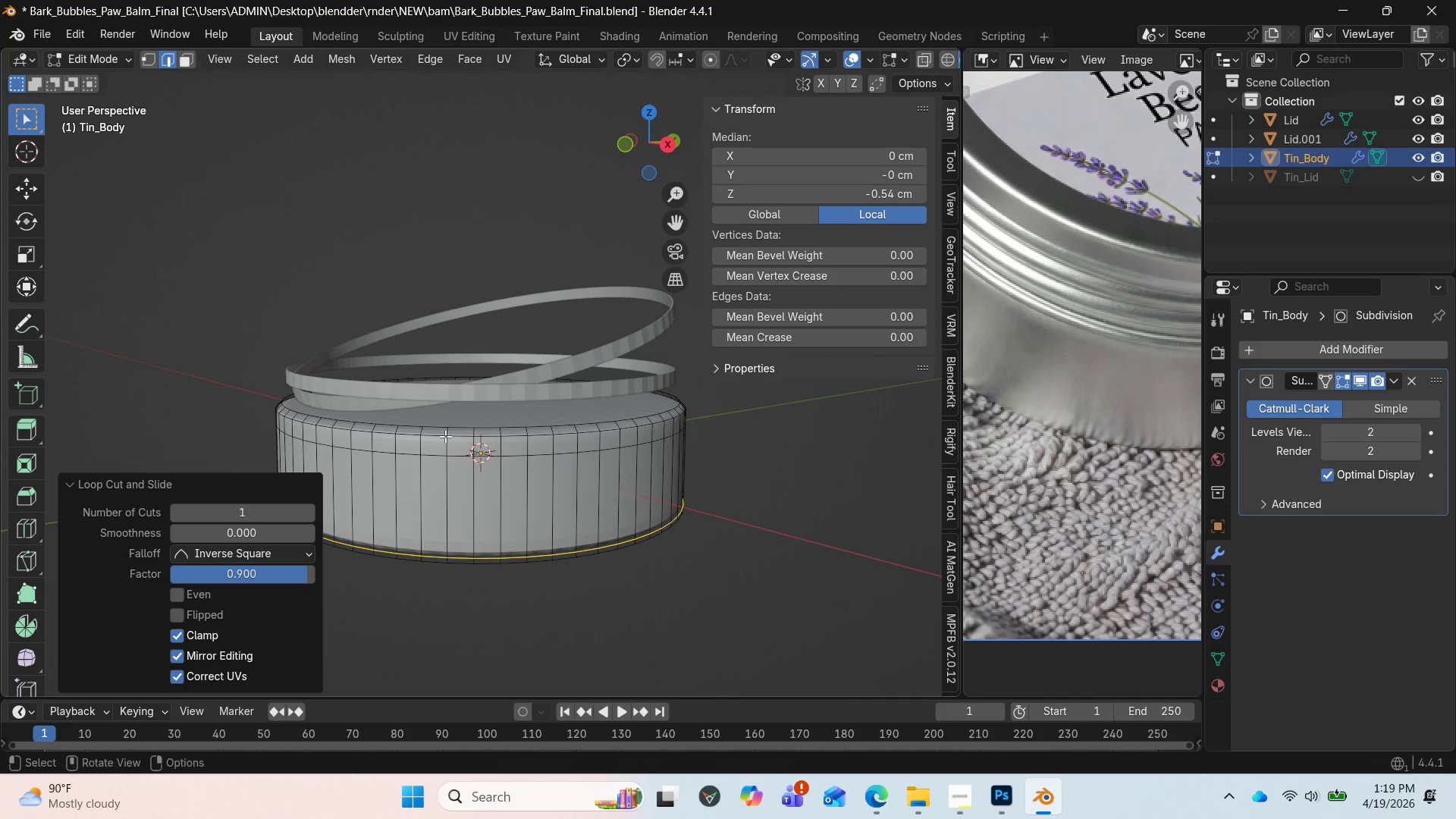 
key(Control+R)
 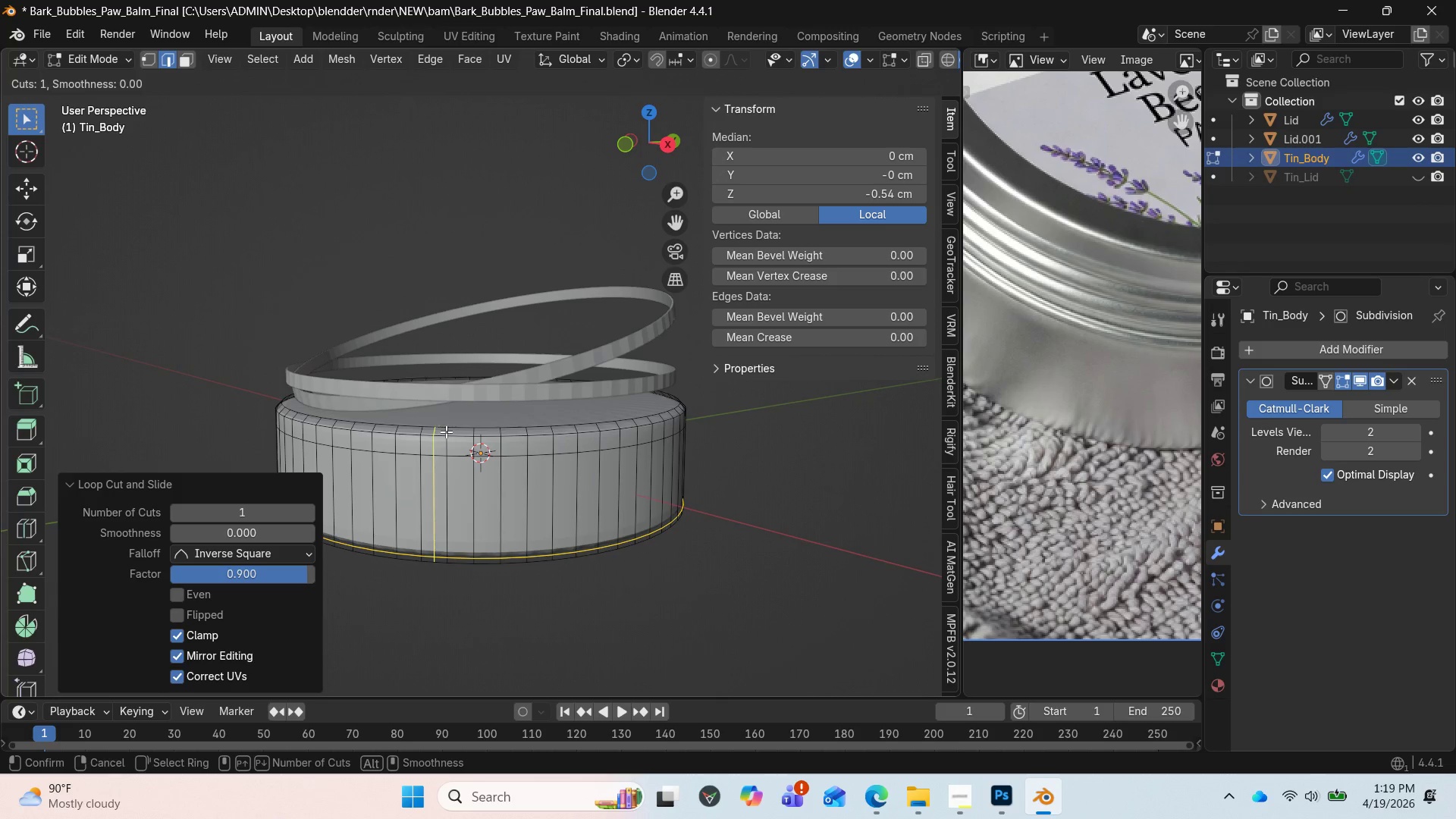 
left_click([448, 431])
 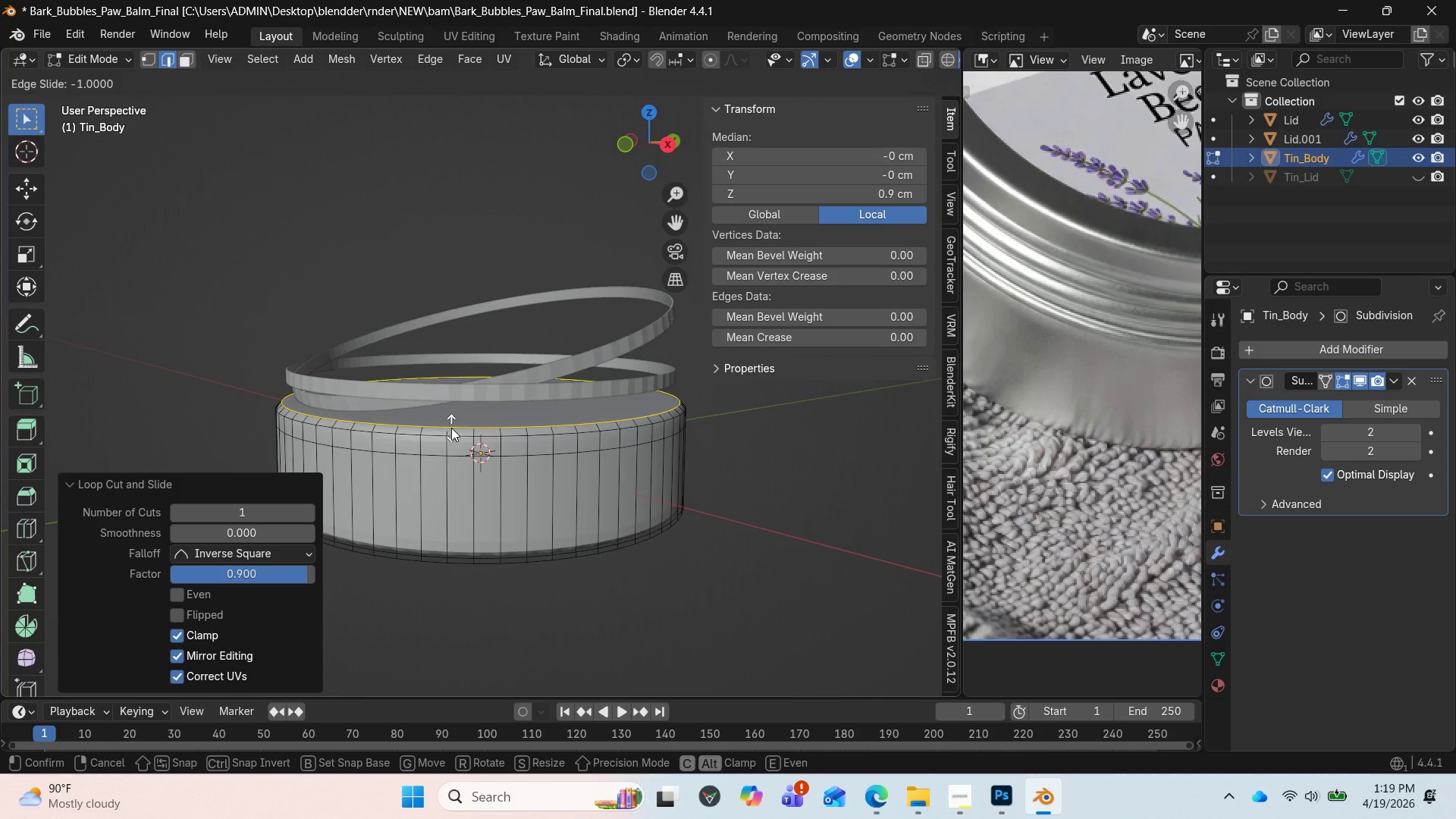 
left_click([449, 428])
 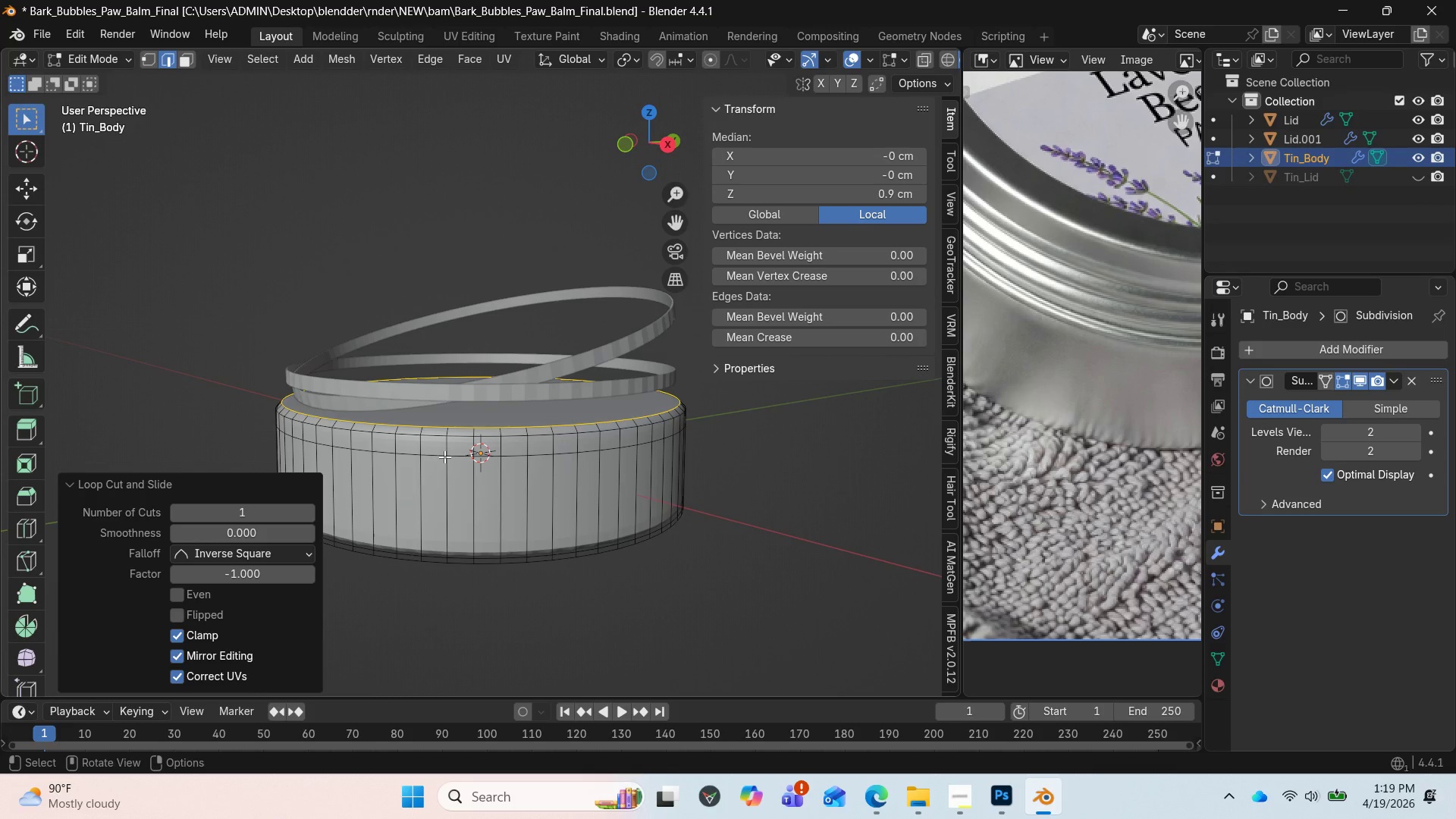 
scroll: coordinate [444, 457], scroll_direction: up, amount: 1.0
 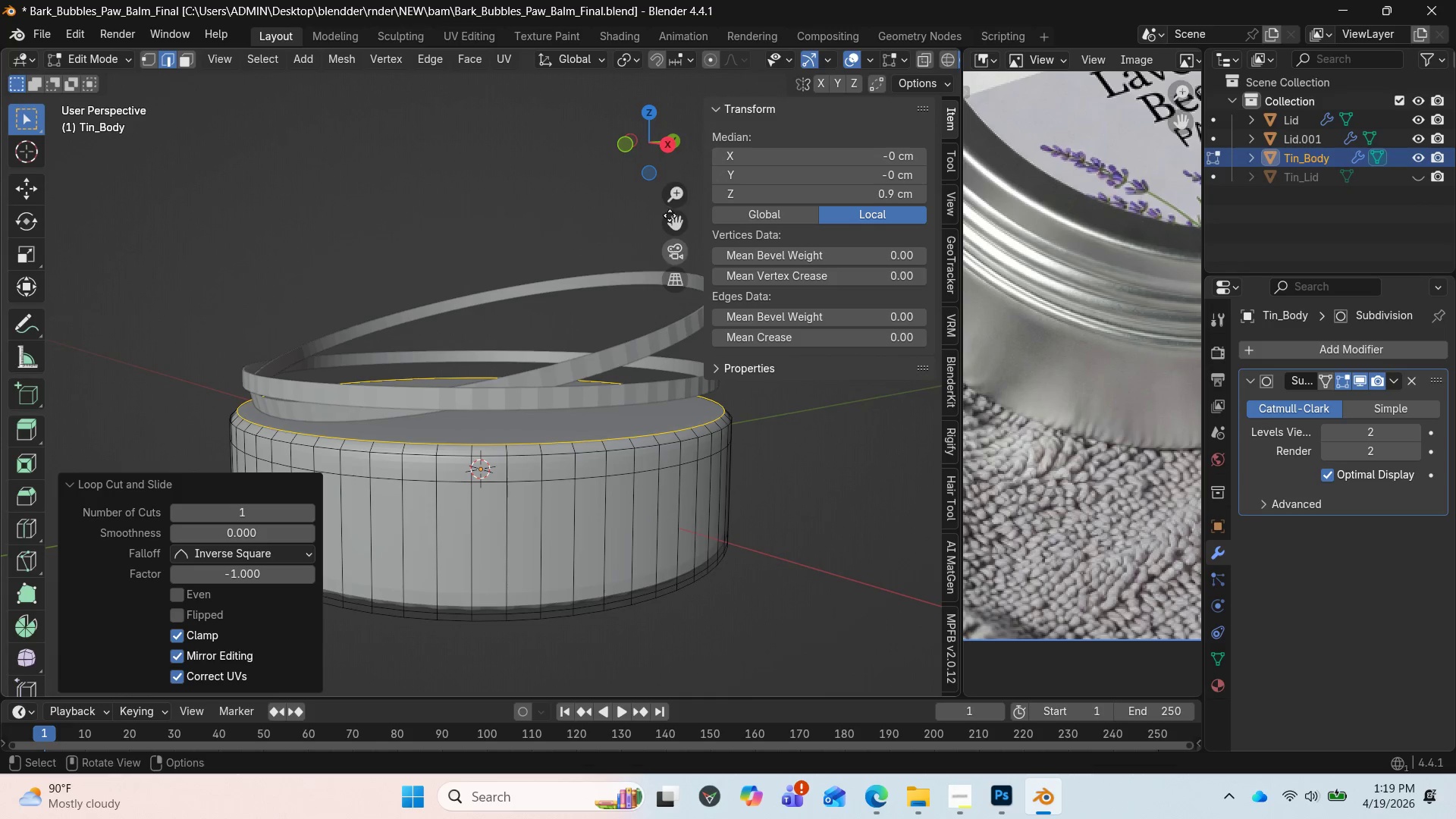 
left_click_drag(start_coordinate=[649, 135], to_coordinate=[526, 138])
 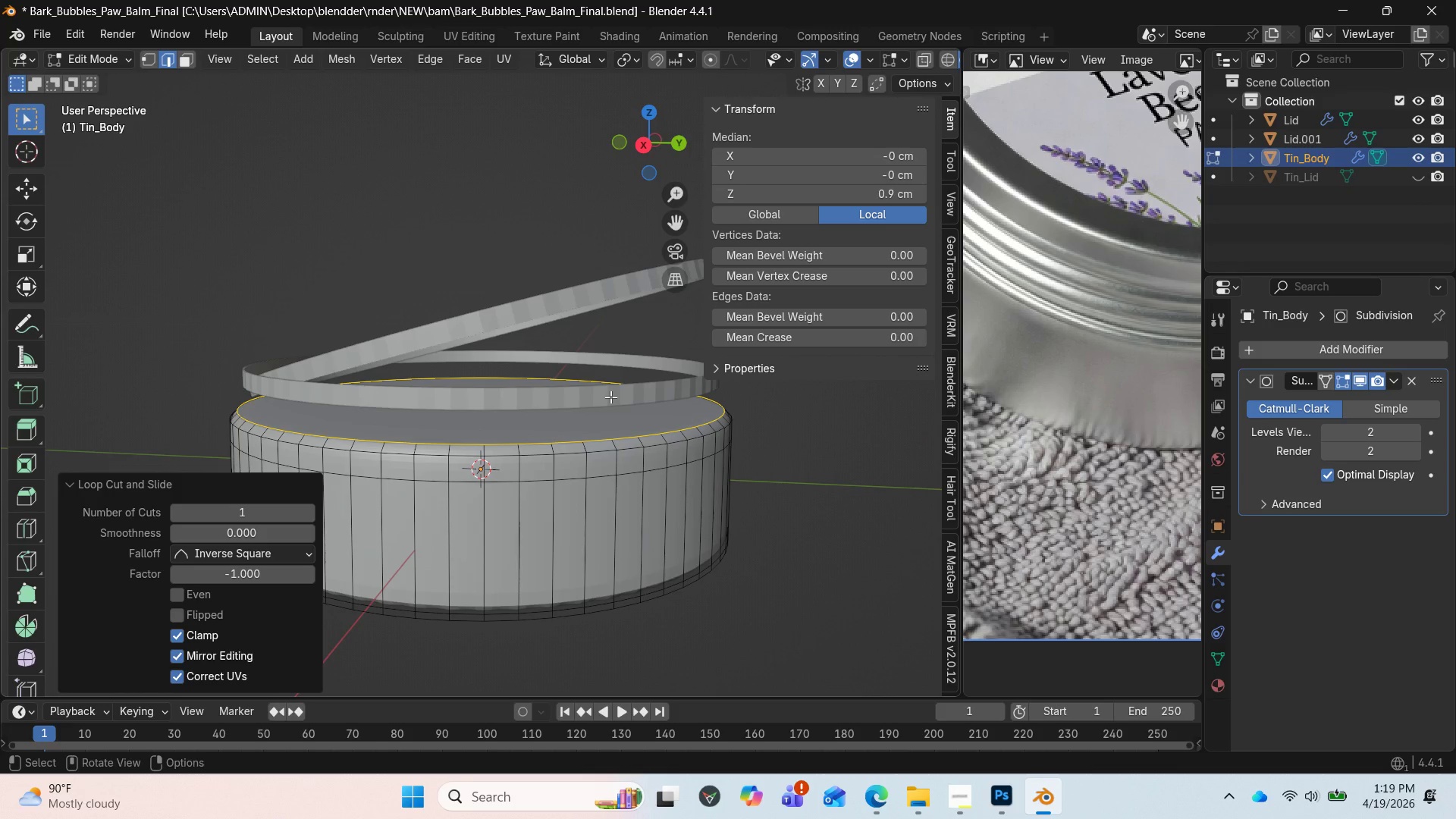 
key(Tab)
 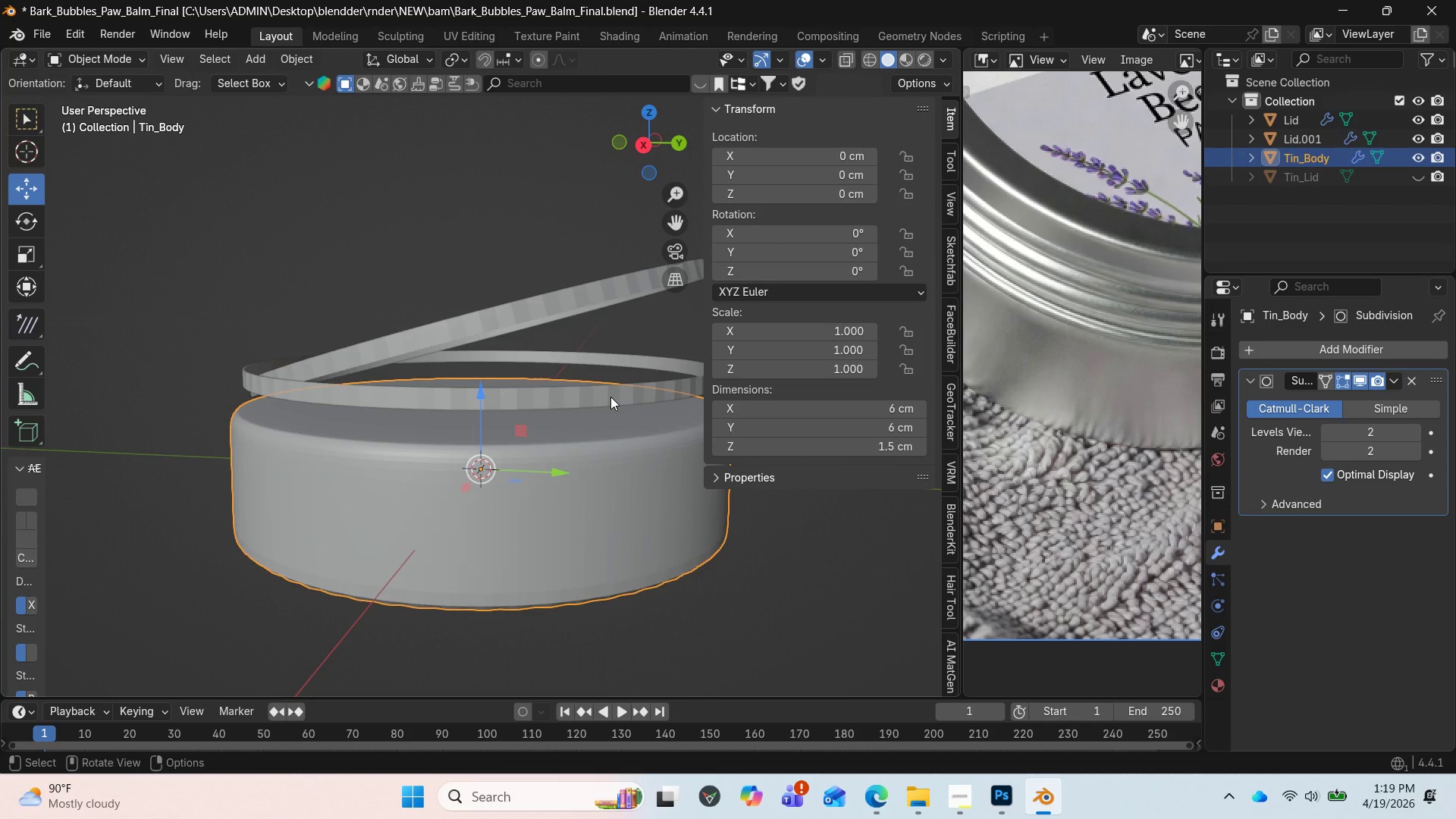 
left_click([610, 397])
 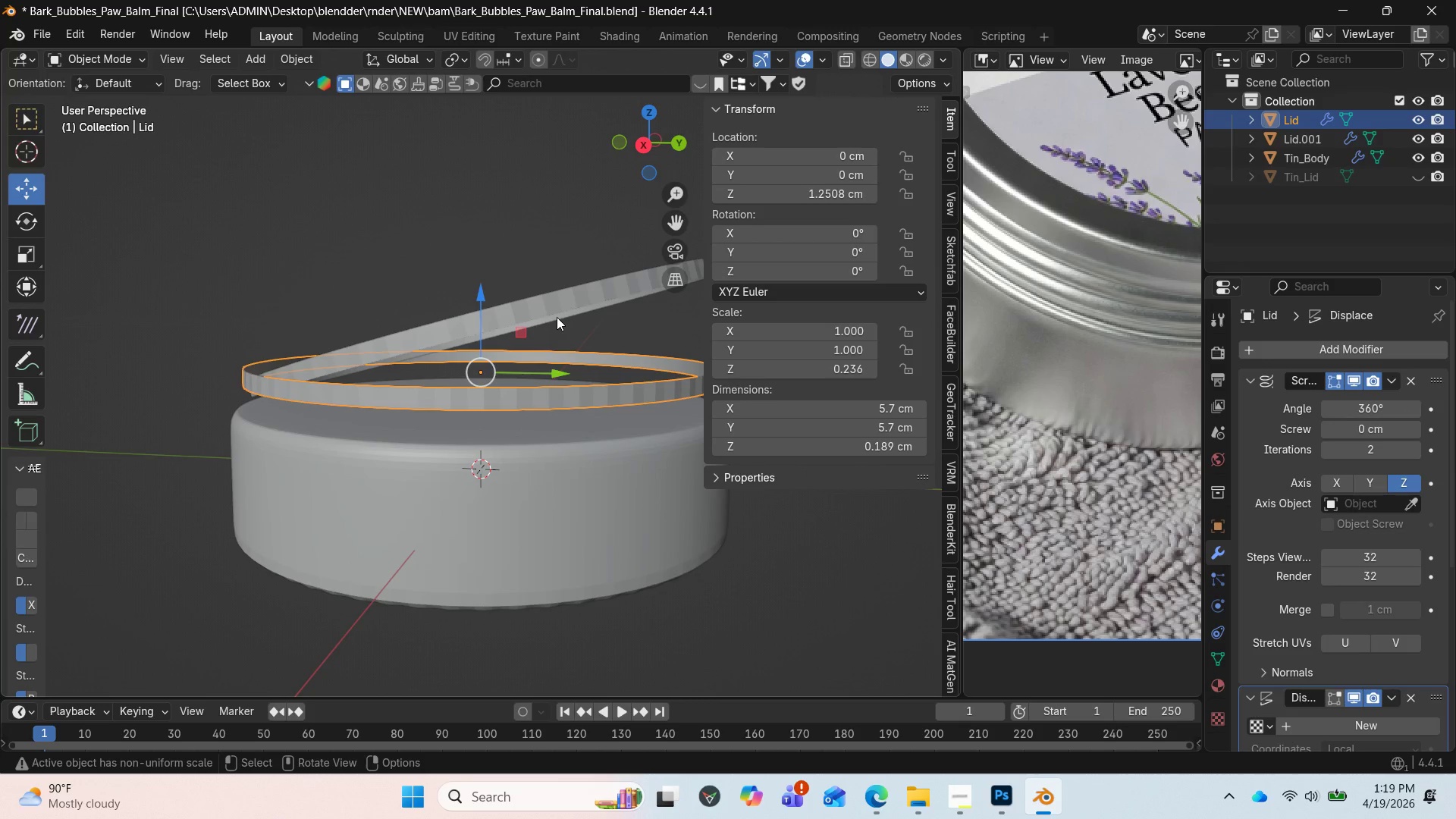 
hold_key(key=Tab, duration=0.58)
 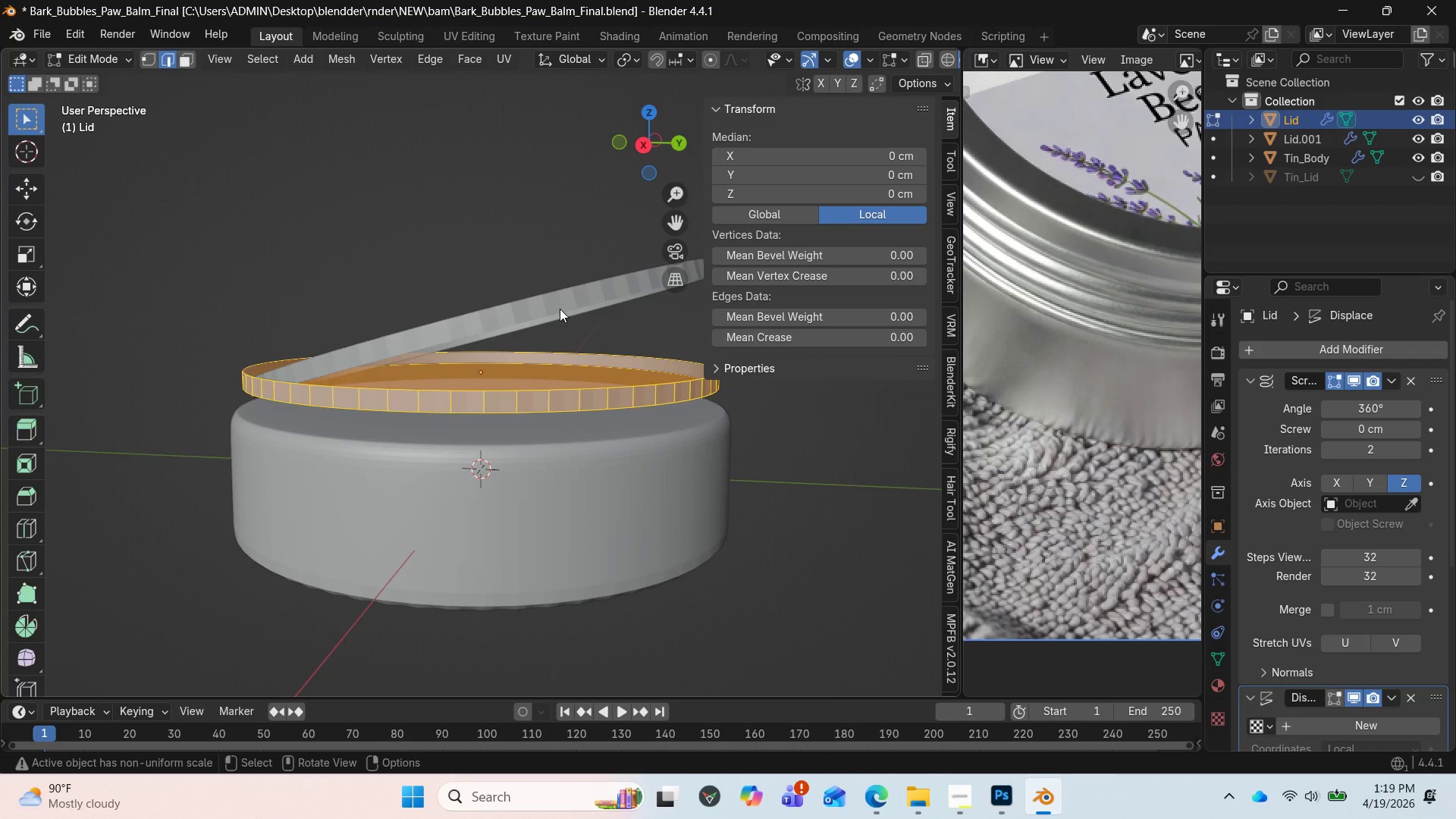 
key(Tab)
 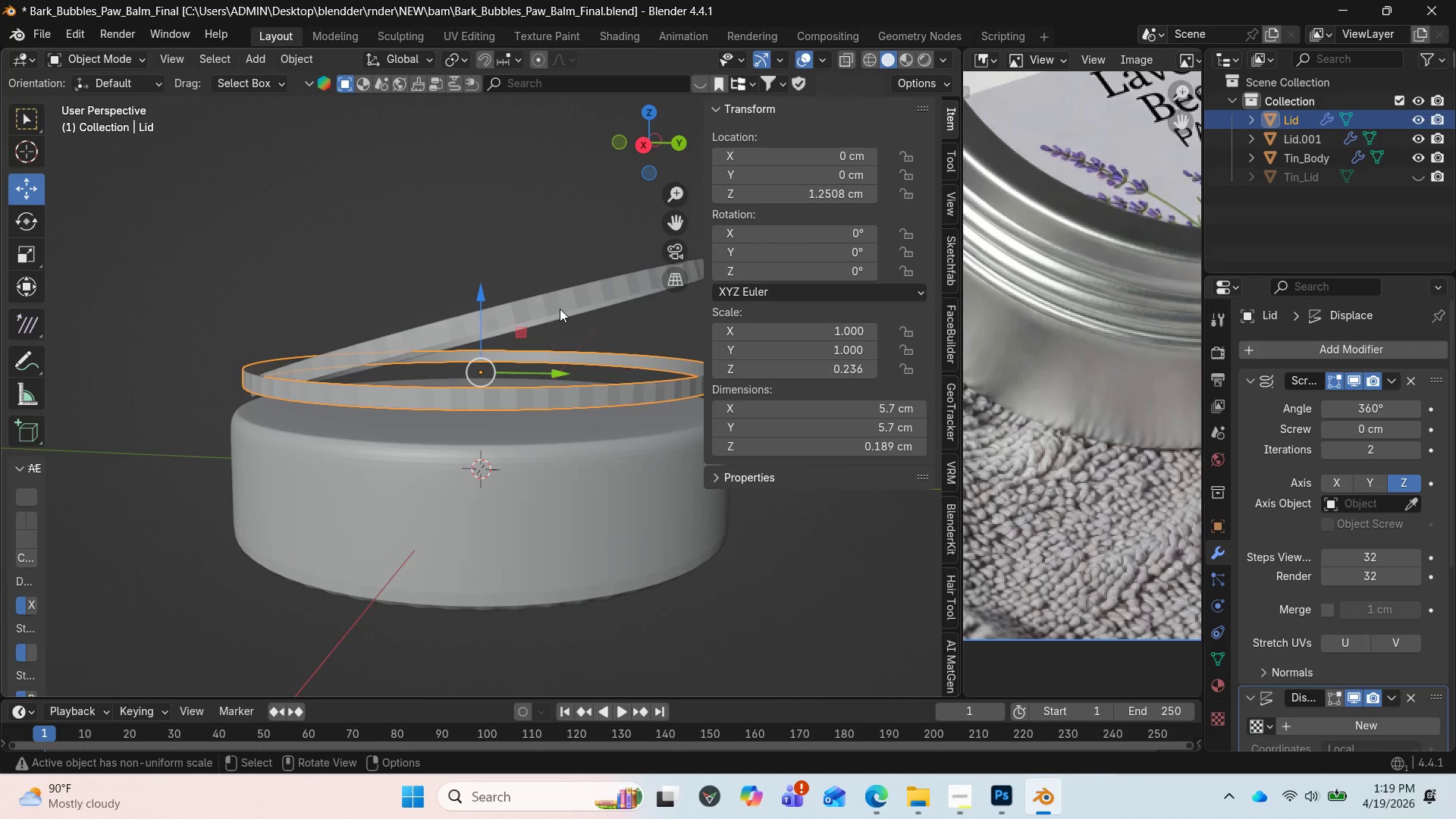 
key(Tab)
 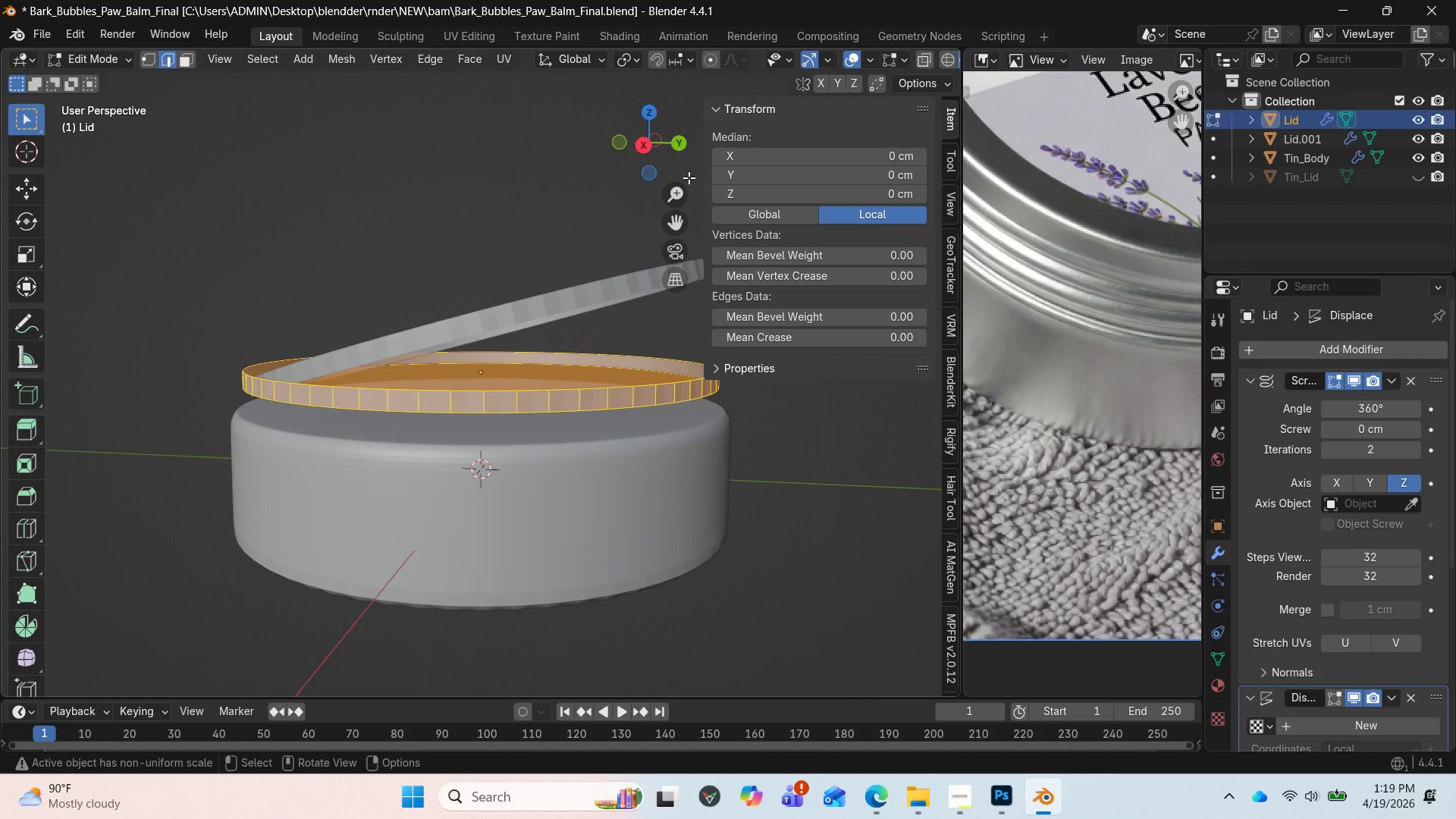 
left_click_drag(start_coordinate=[664, 153], to_coordinate=[52, 159])
 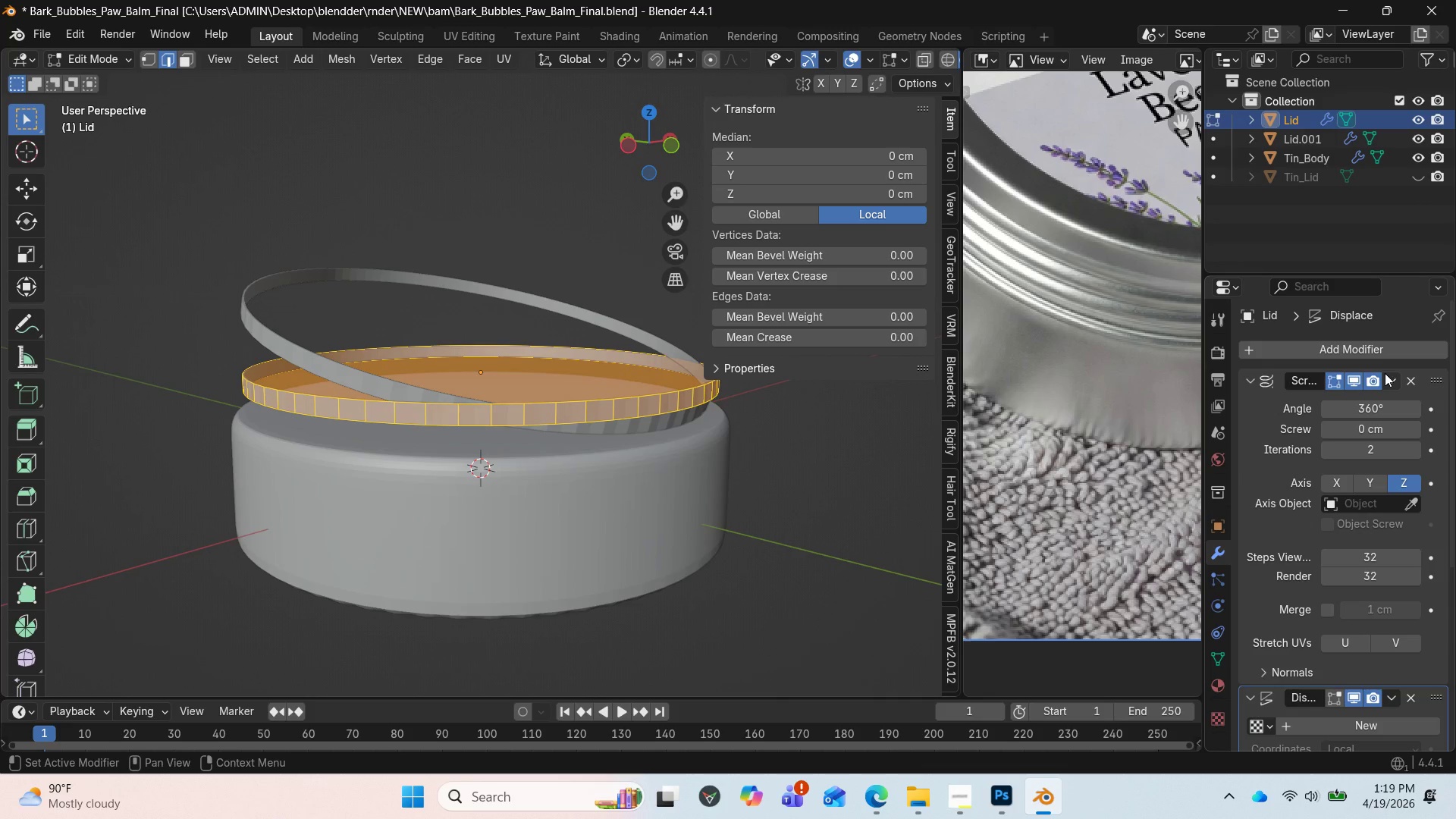 
left_click([1395, 380])
 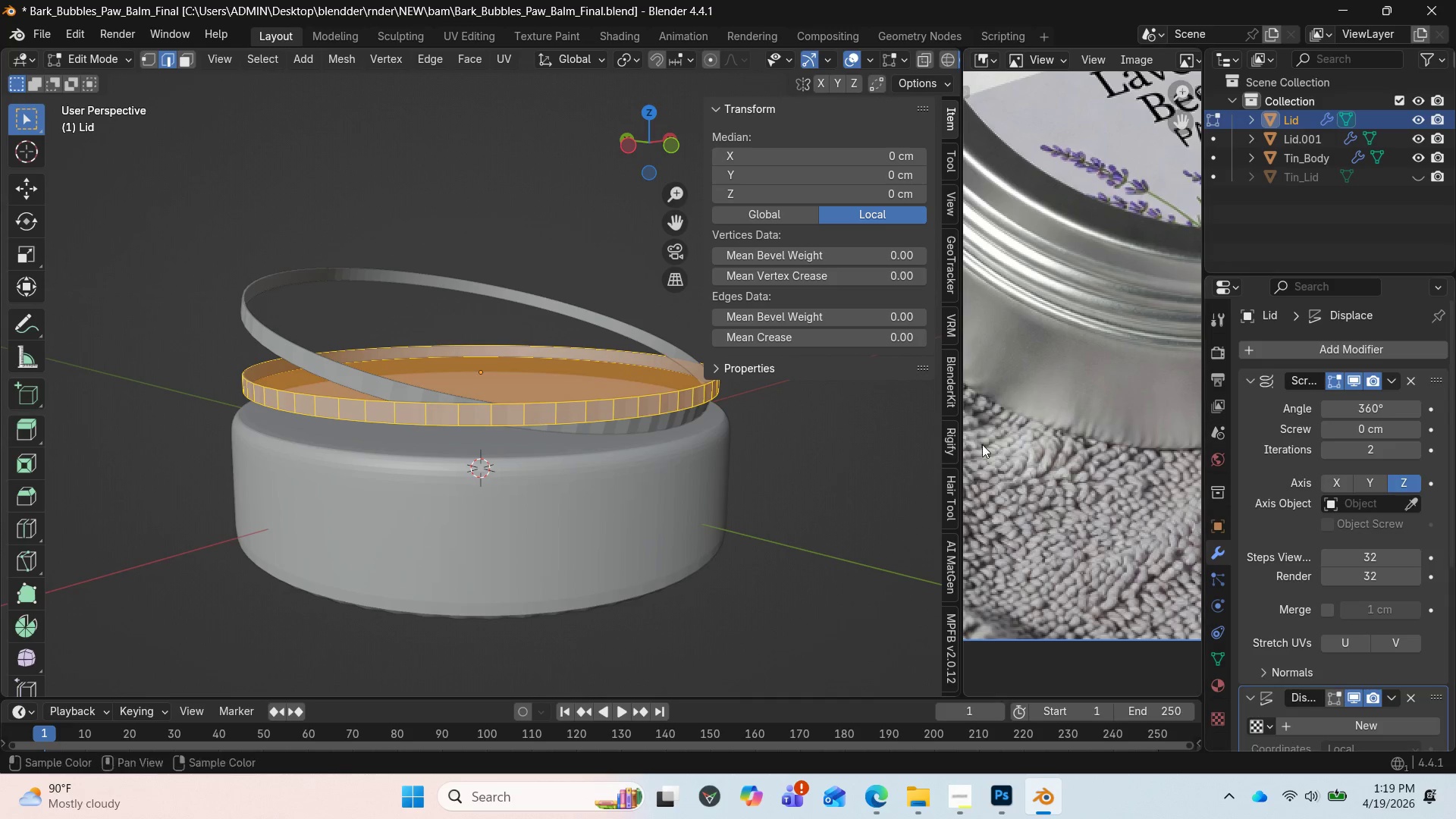 
key(Tab)
 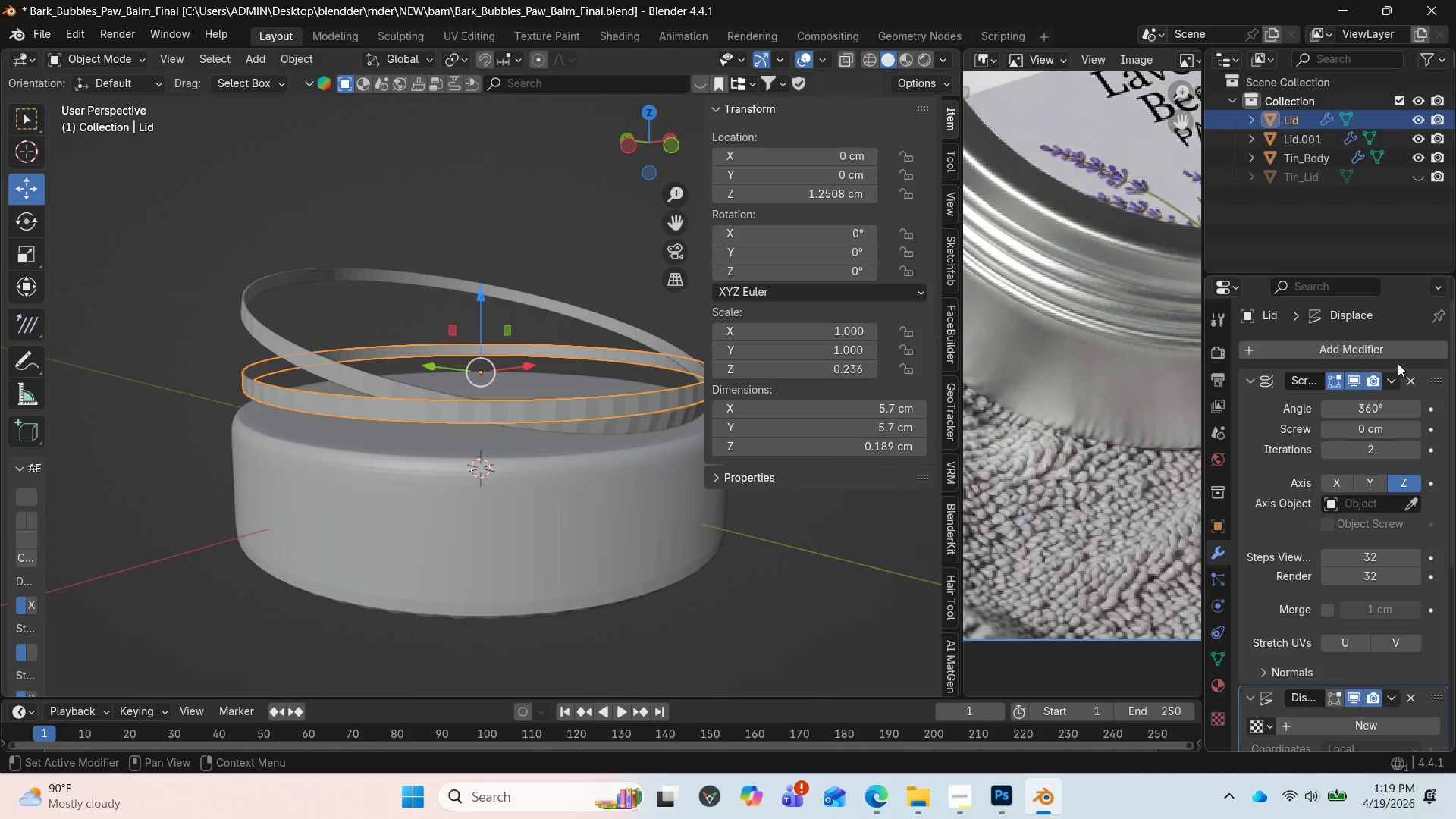 
left_click([1389, 380])
 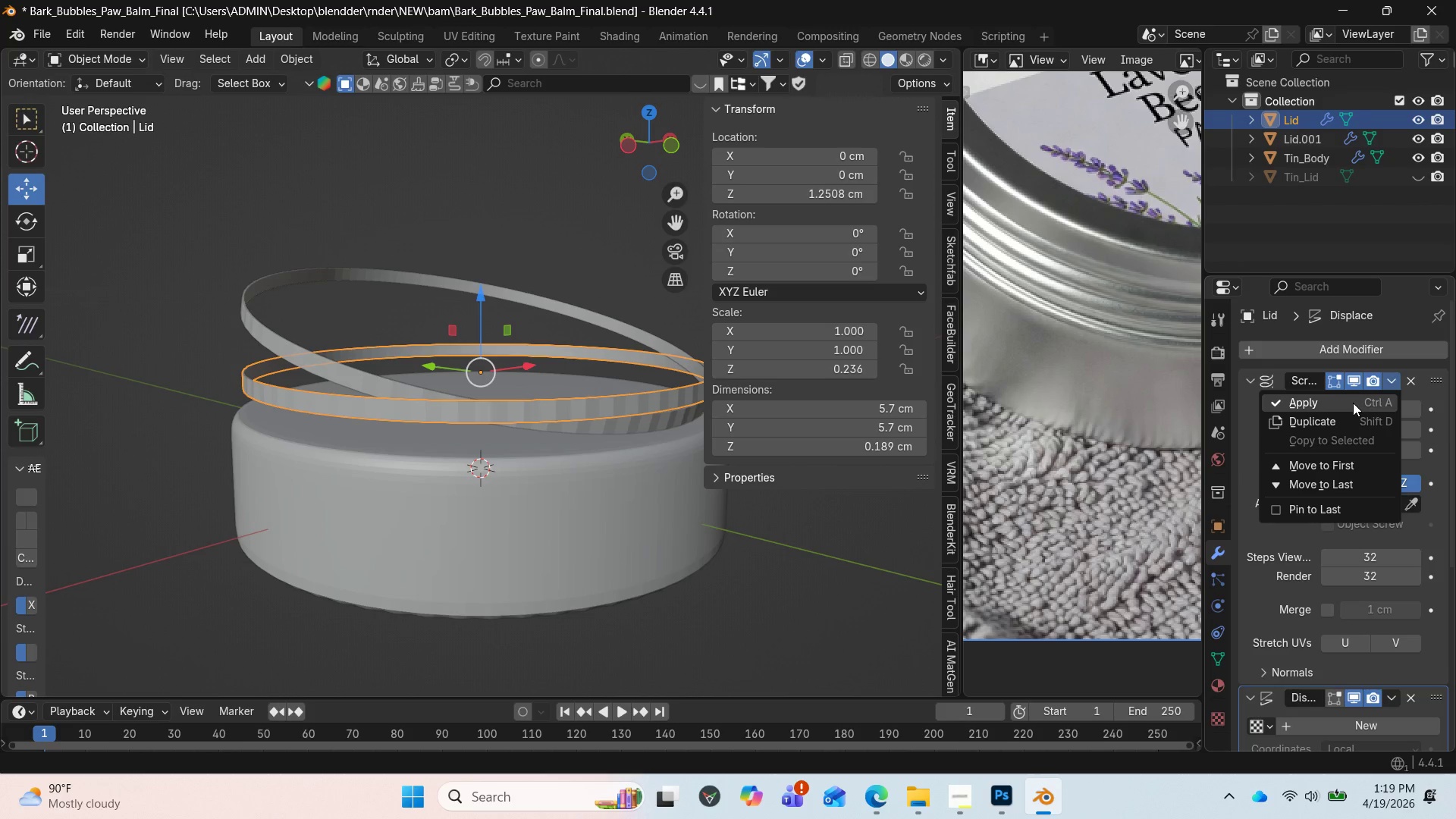 
left_click([1353, 403])
 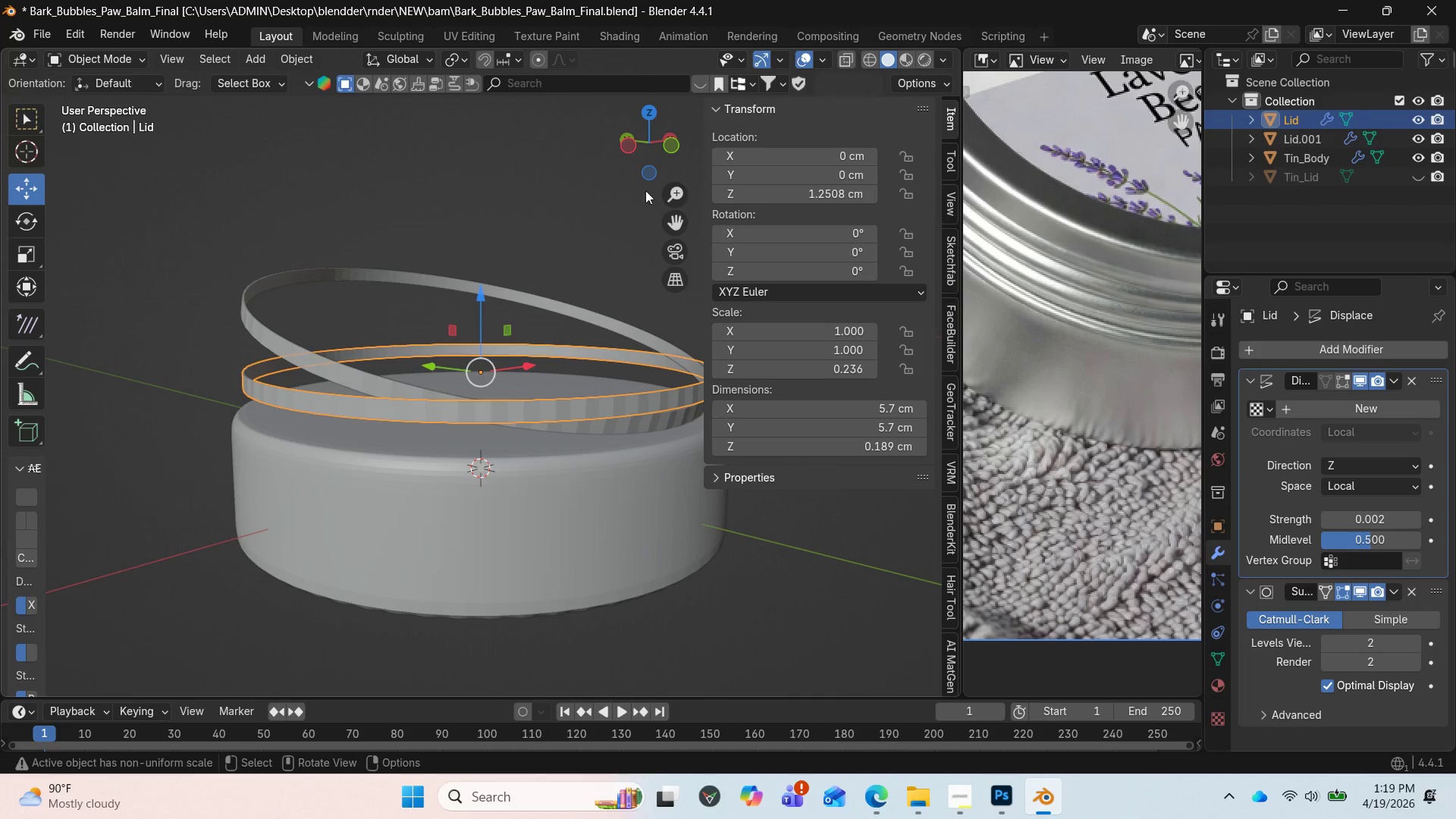 
left_click_drag(start_coordinate=[664, 149], to_coordinate=[790, 143])
 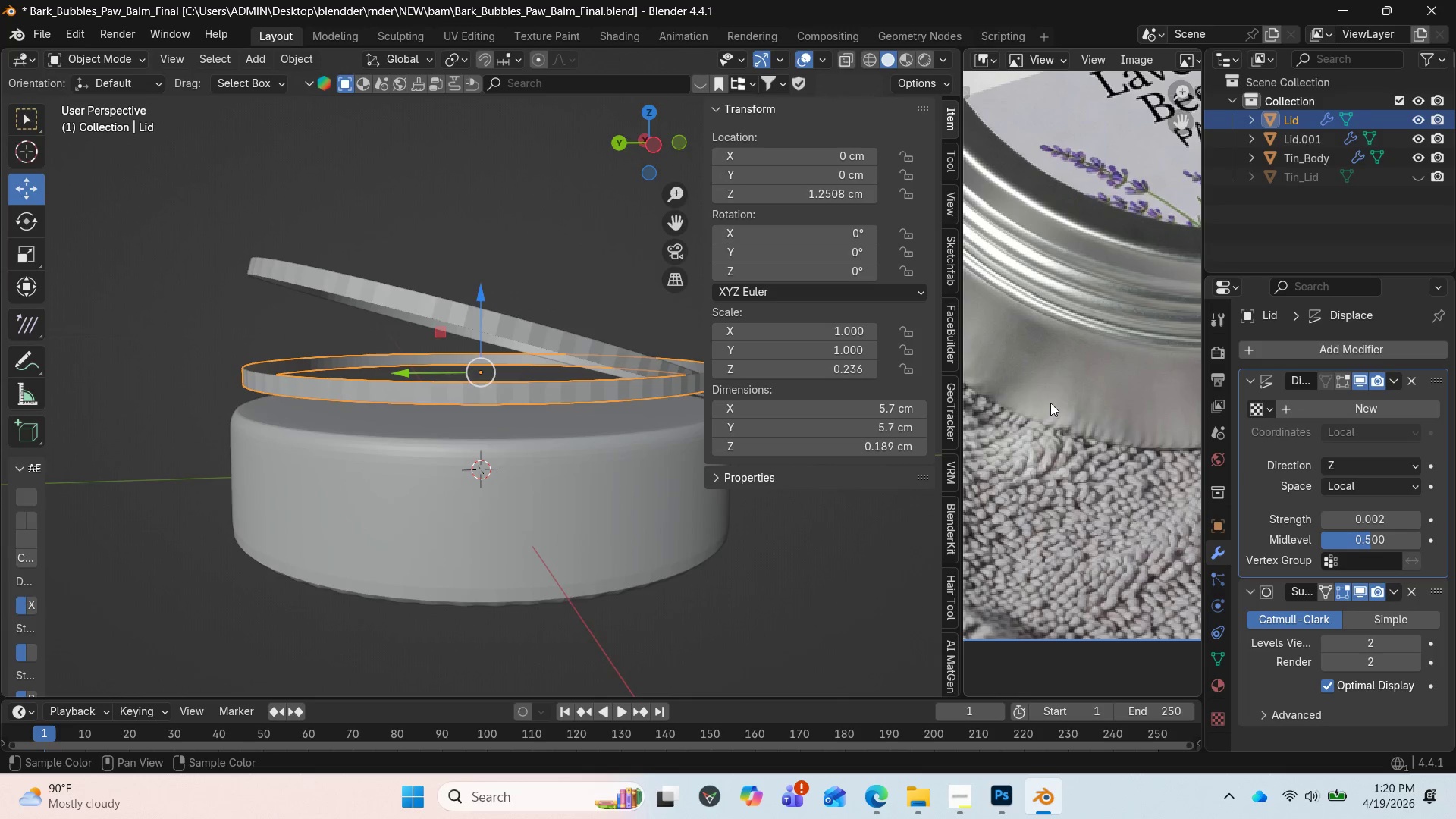 
scroll: coordinate [1056, 397], scroll_direction: up, amount: 1.0
 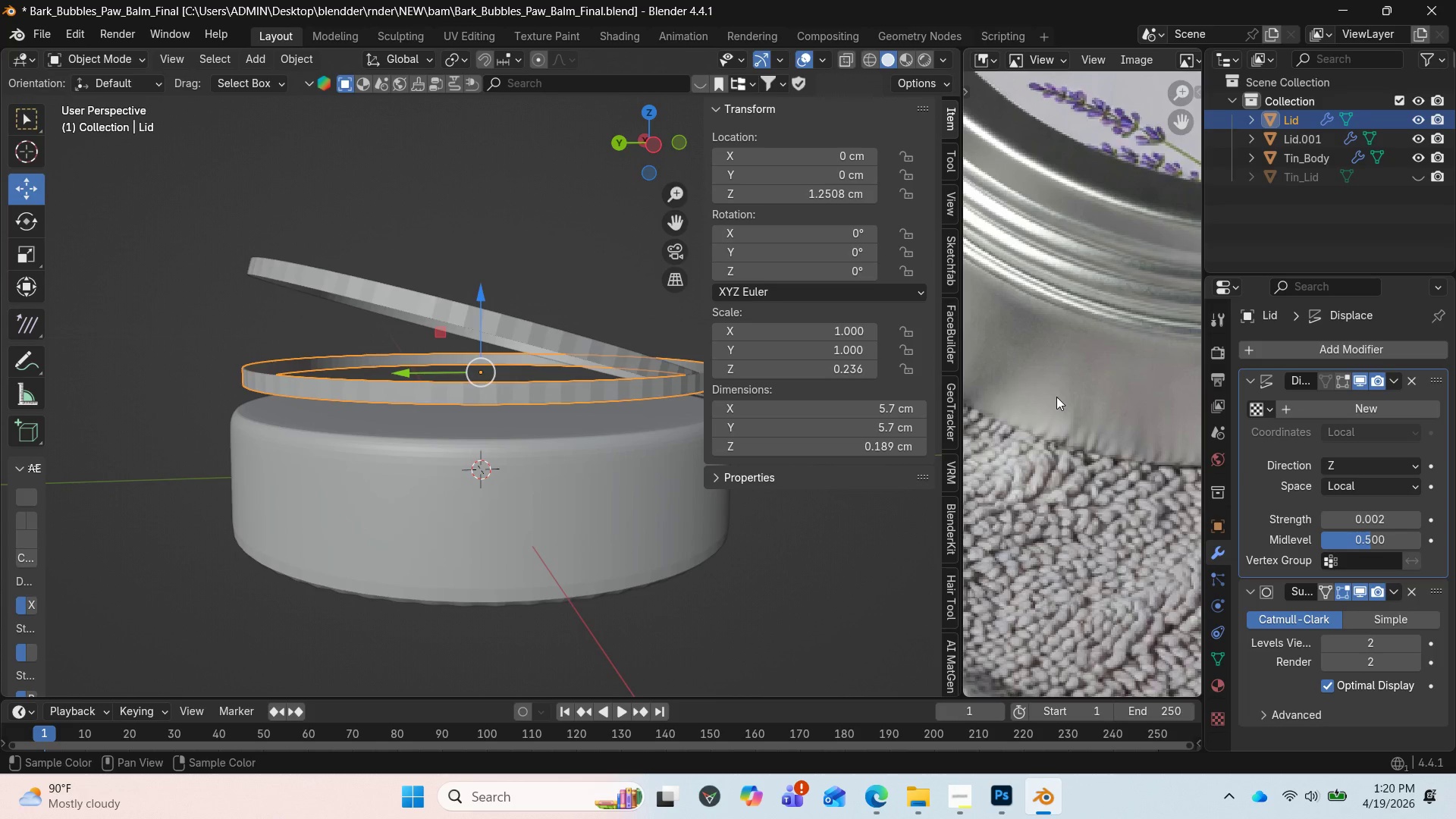 
scroll: coordinate [1056, 397], scroll_direction: down, amount: 1.0
 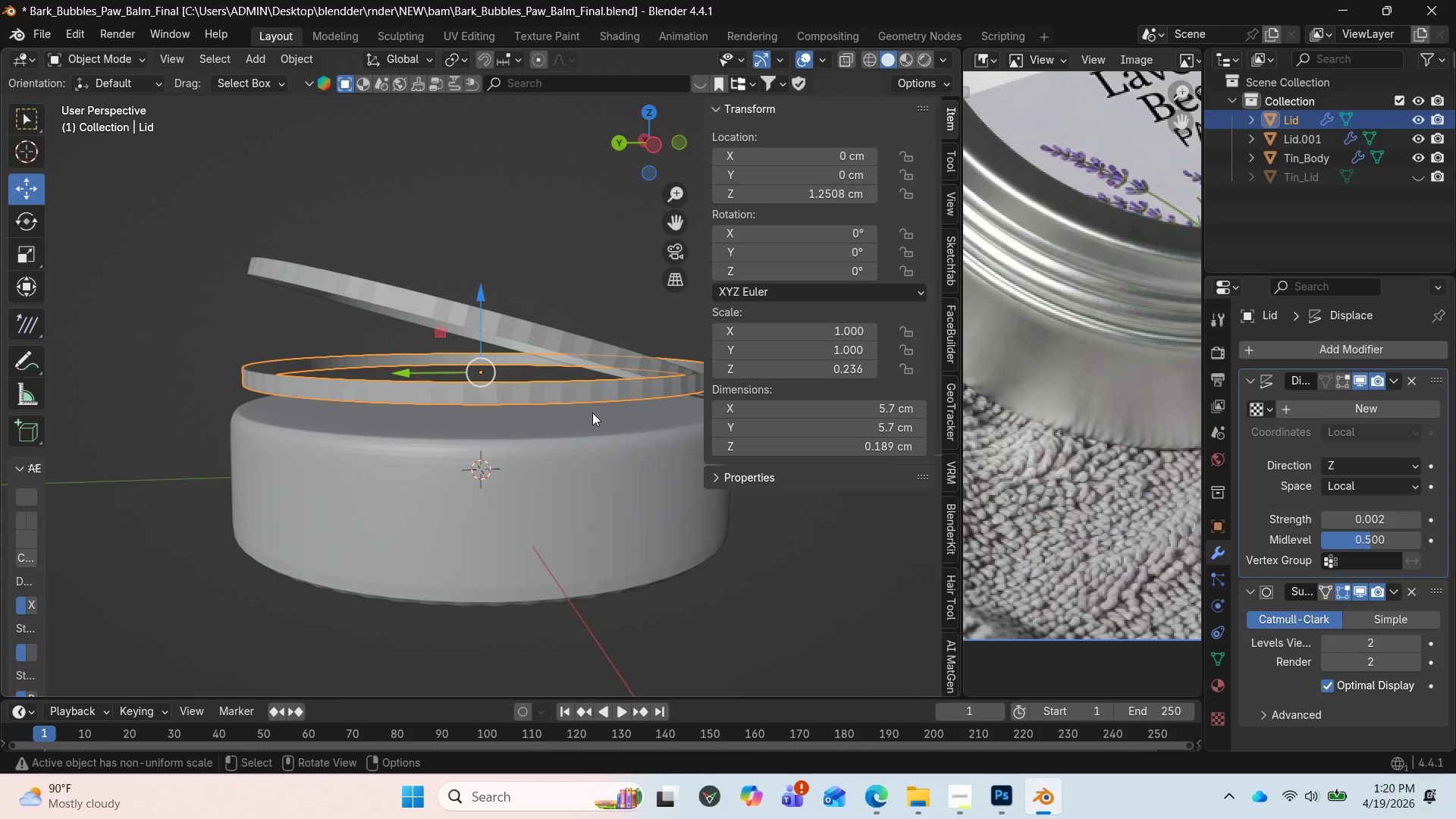 
wait(12.86)
 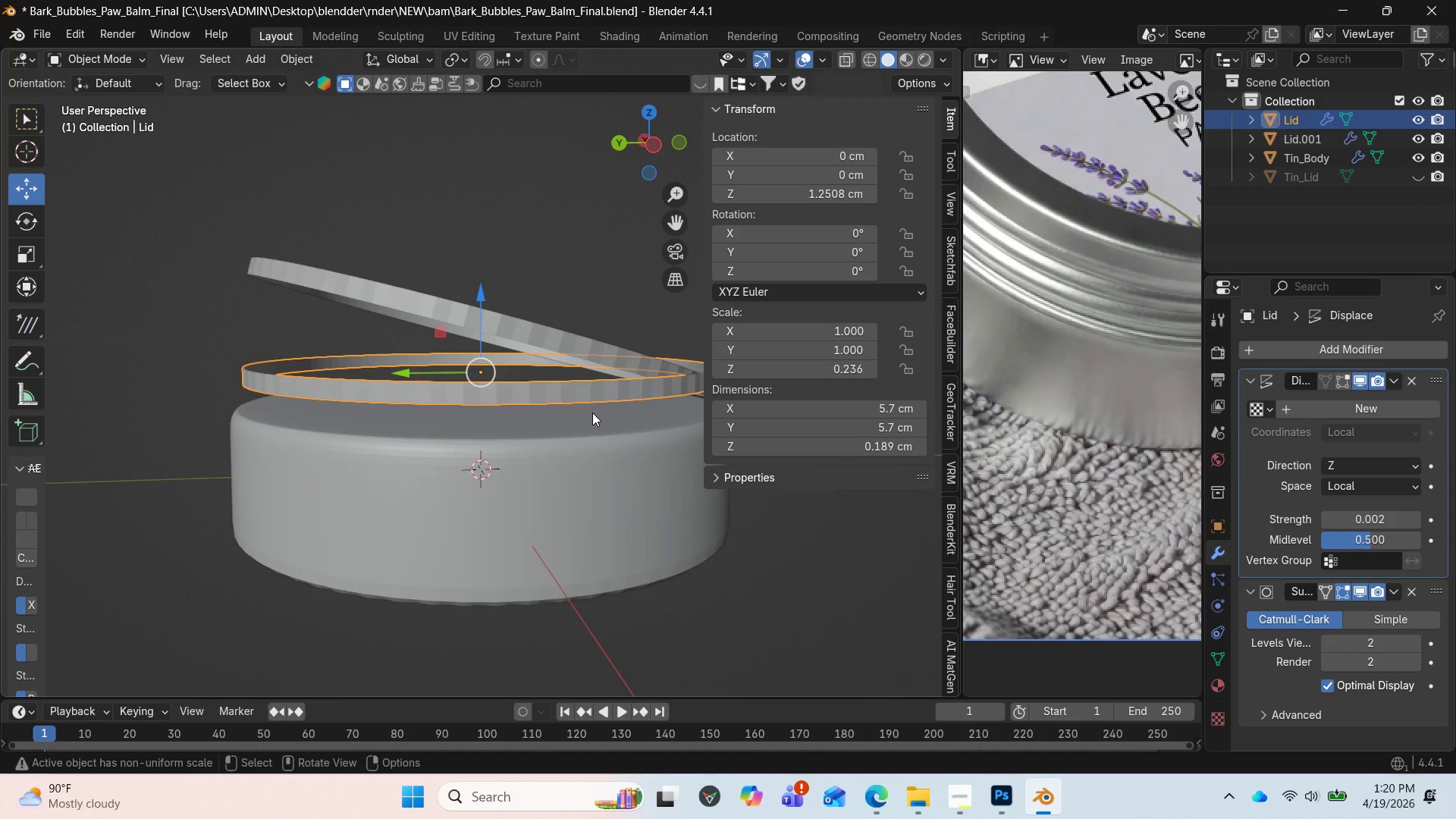 
scroll: coordinate [558, 423], scroll_direction: down, amount: 3.0
 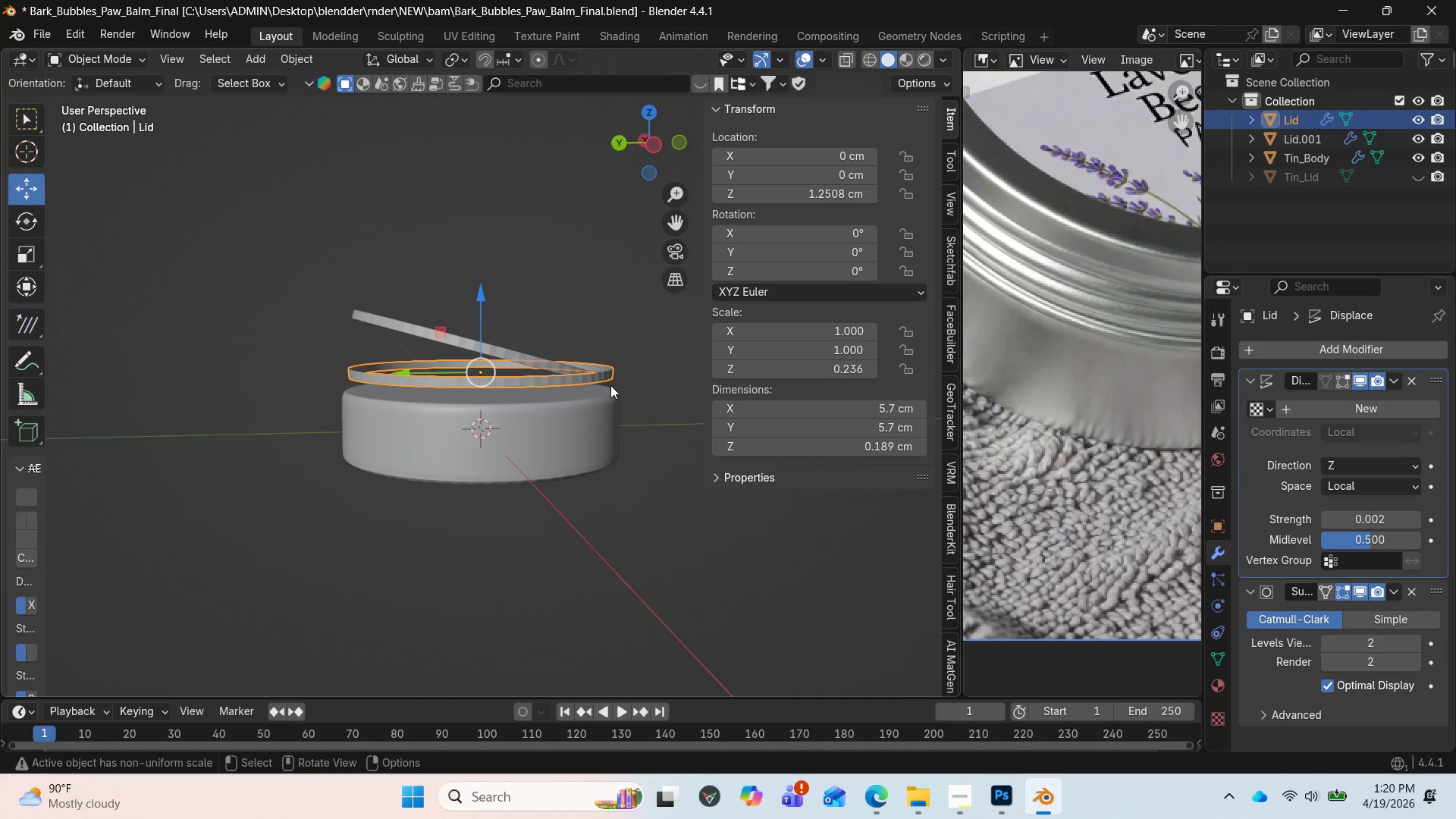 
wait(8.74)
 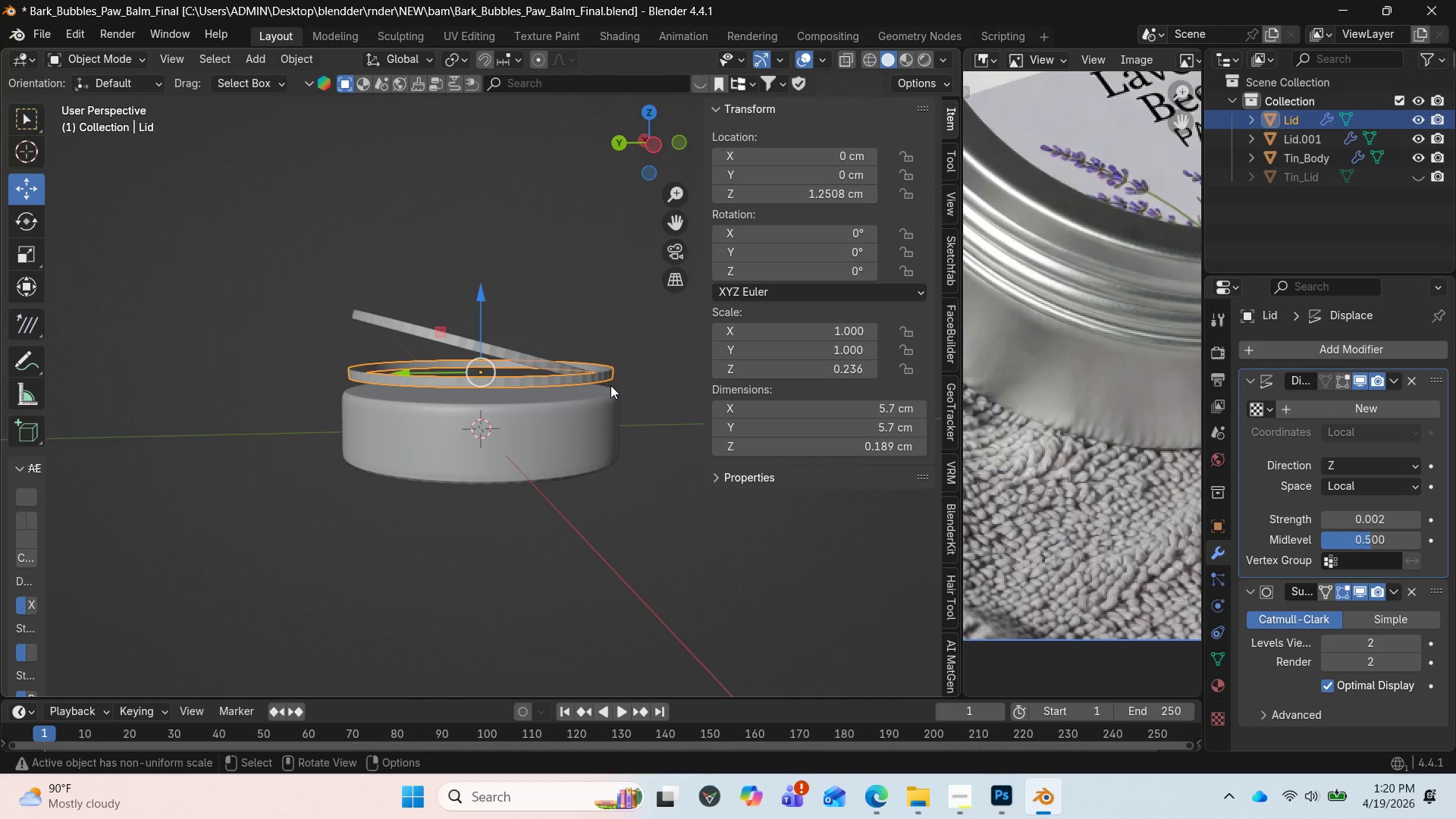 
left_click([264, 65])
 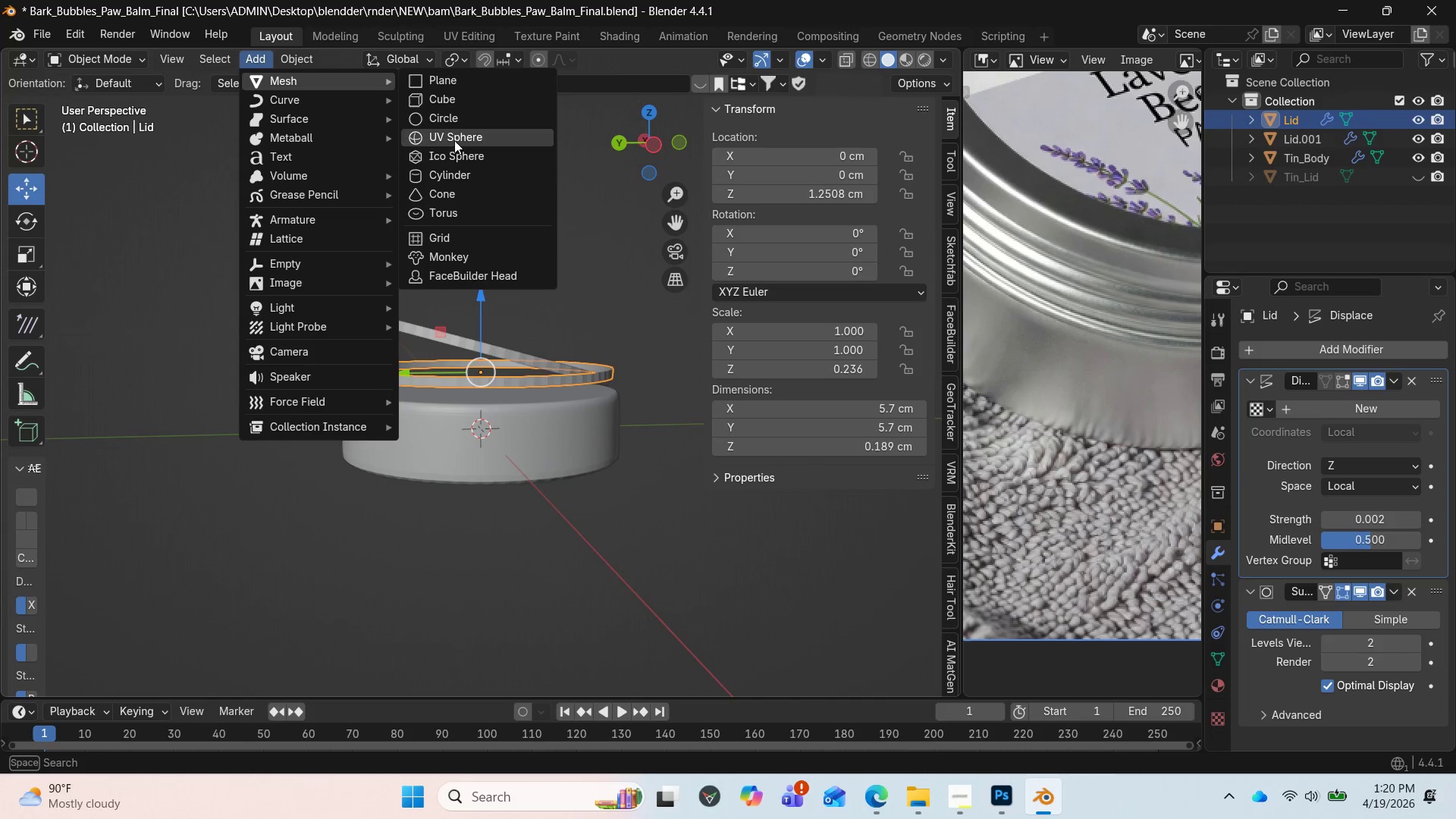 
left_click([455, 173])
 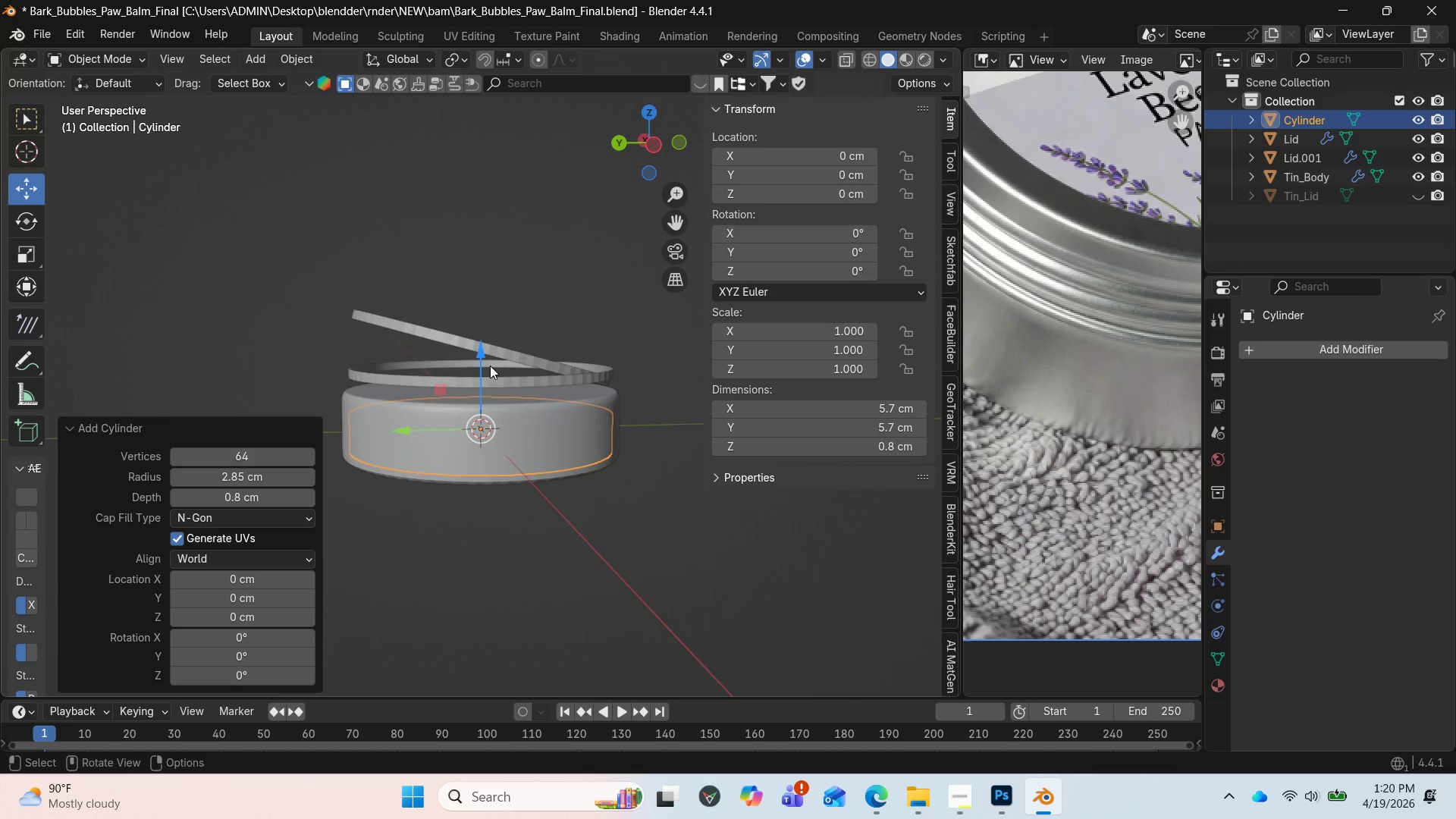 
left_click_drag(start_coordinate=[482, 359], to_coordinate=[489, 212])
 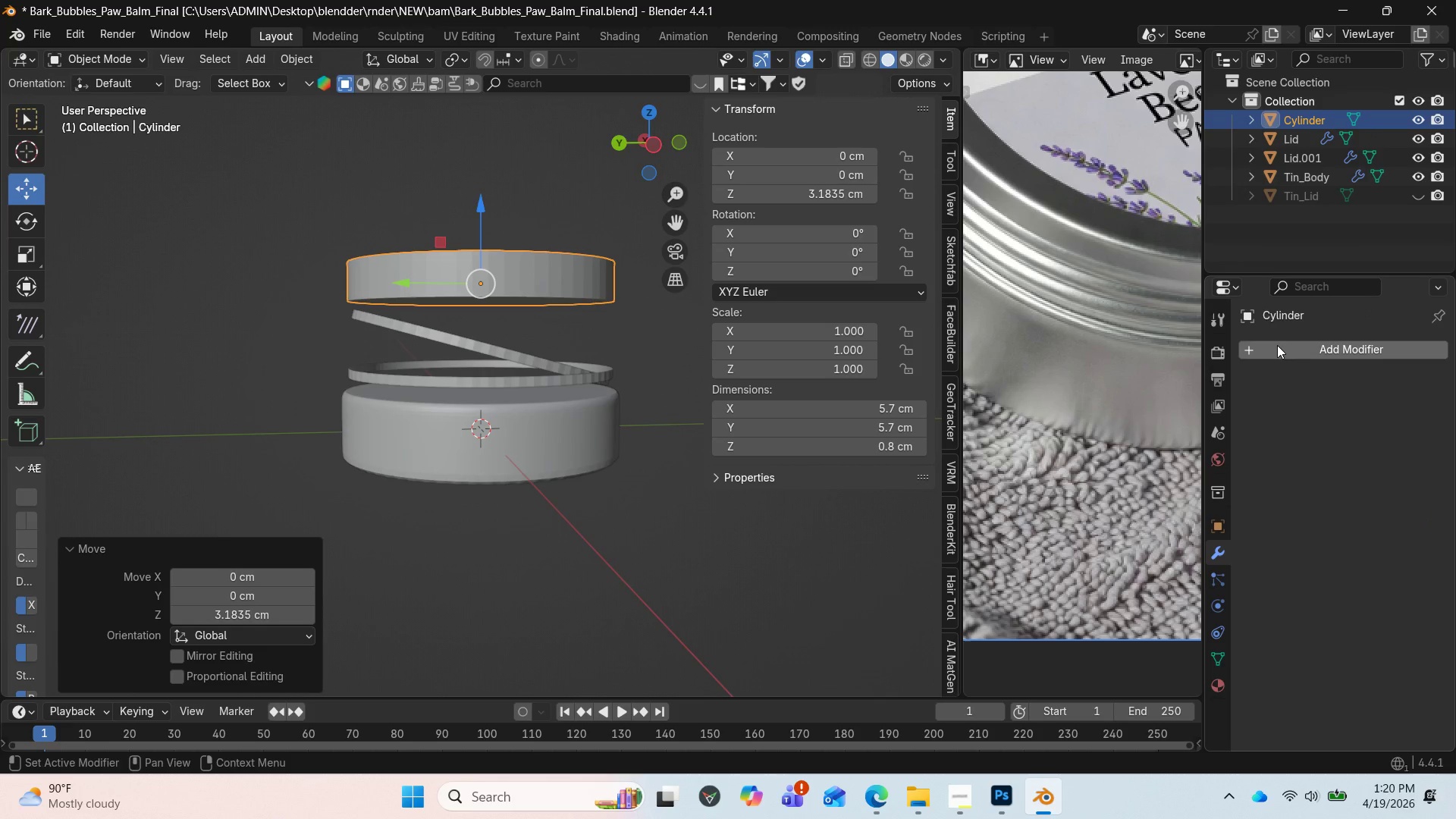 
left_click([1277, 344])
 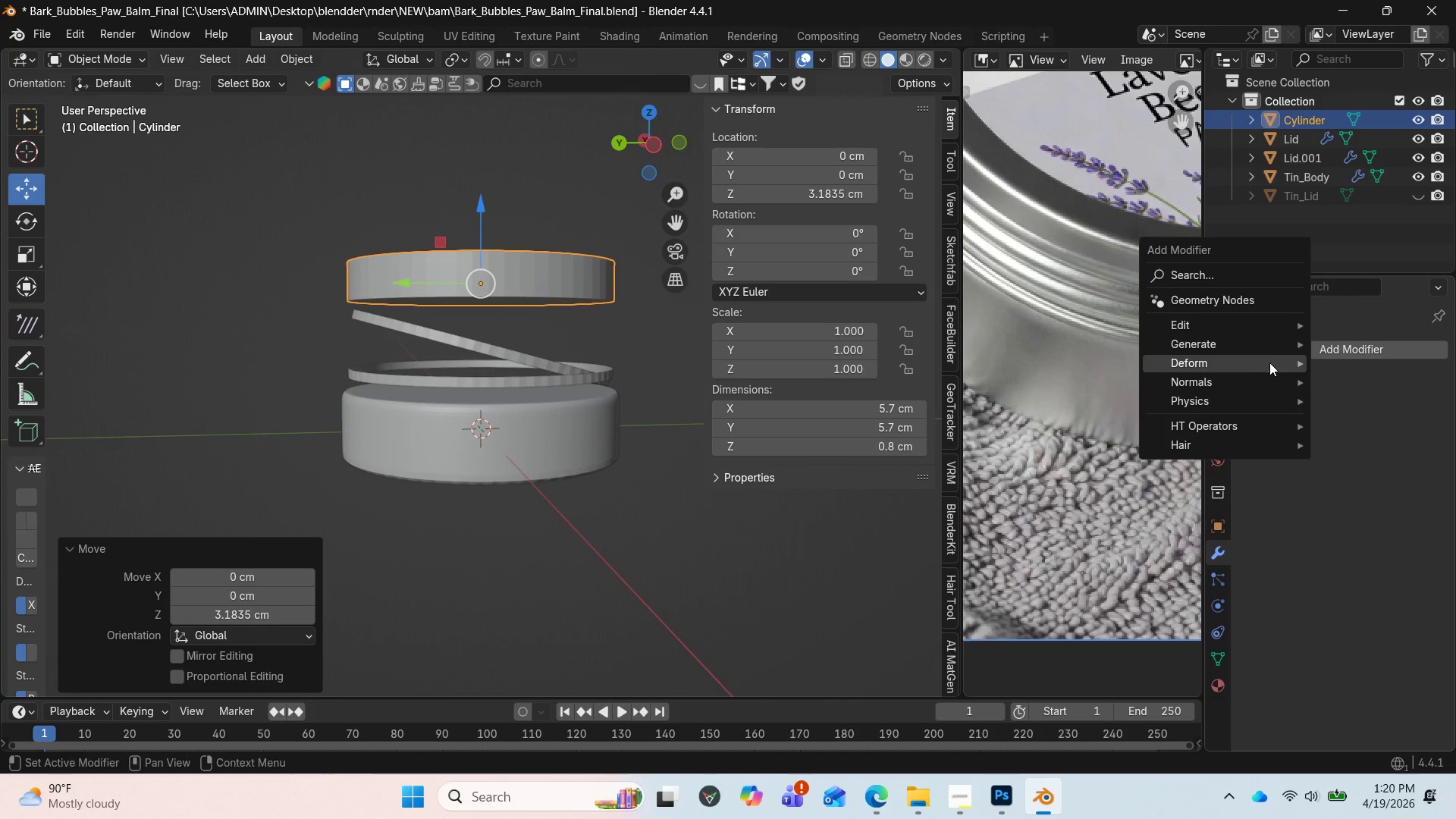 
mouse_move([1228, 344])
 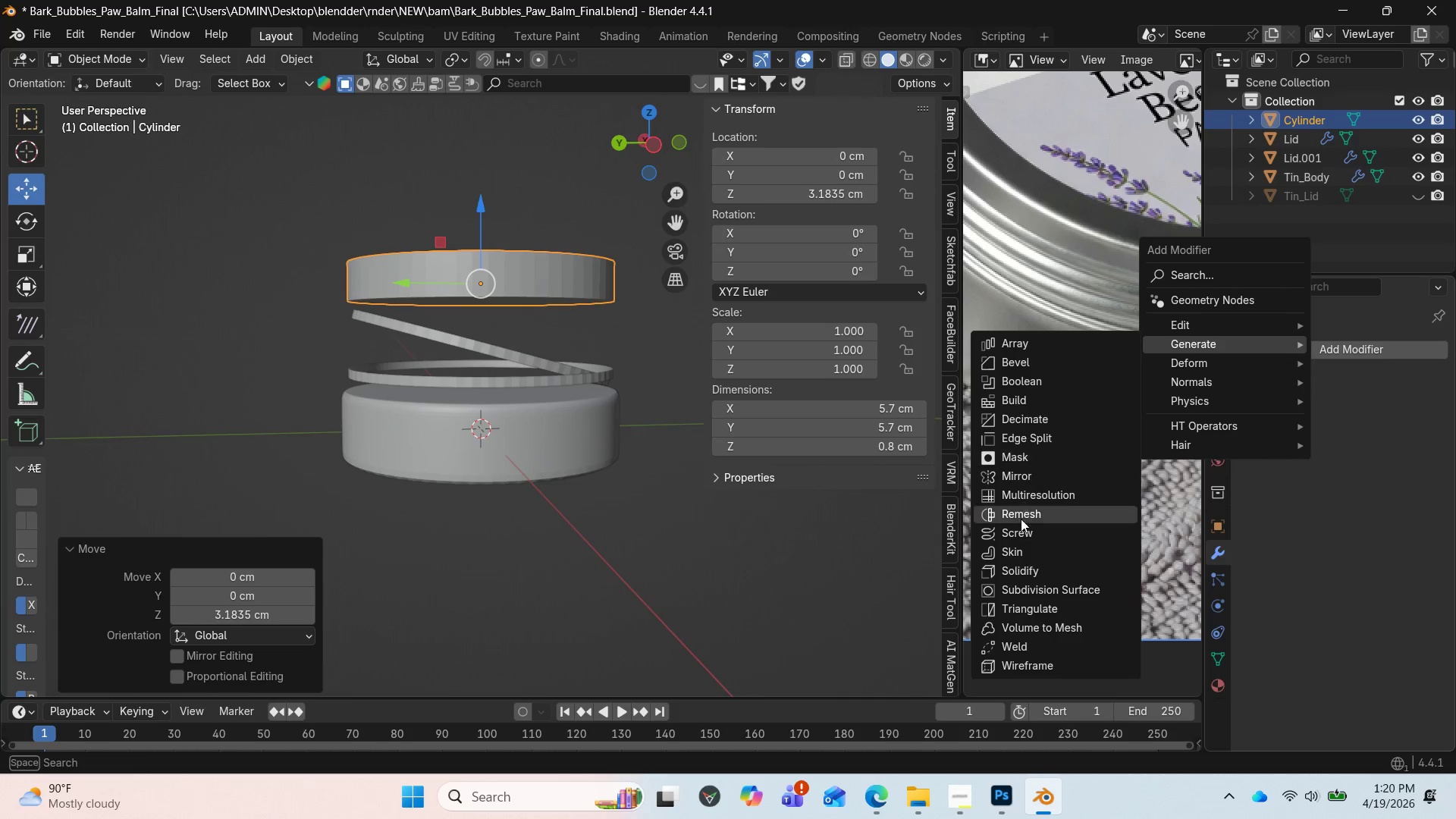 
left_click([1018, 535])
 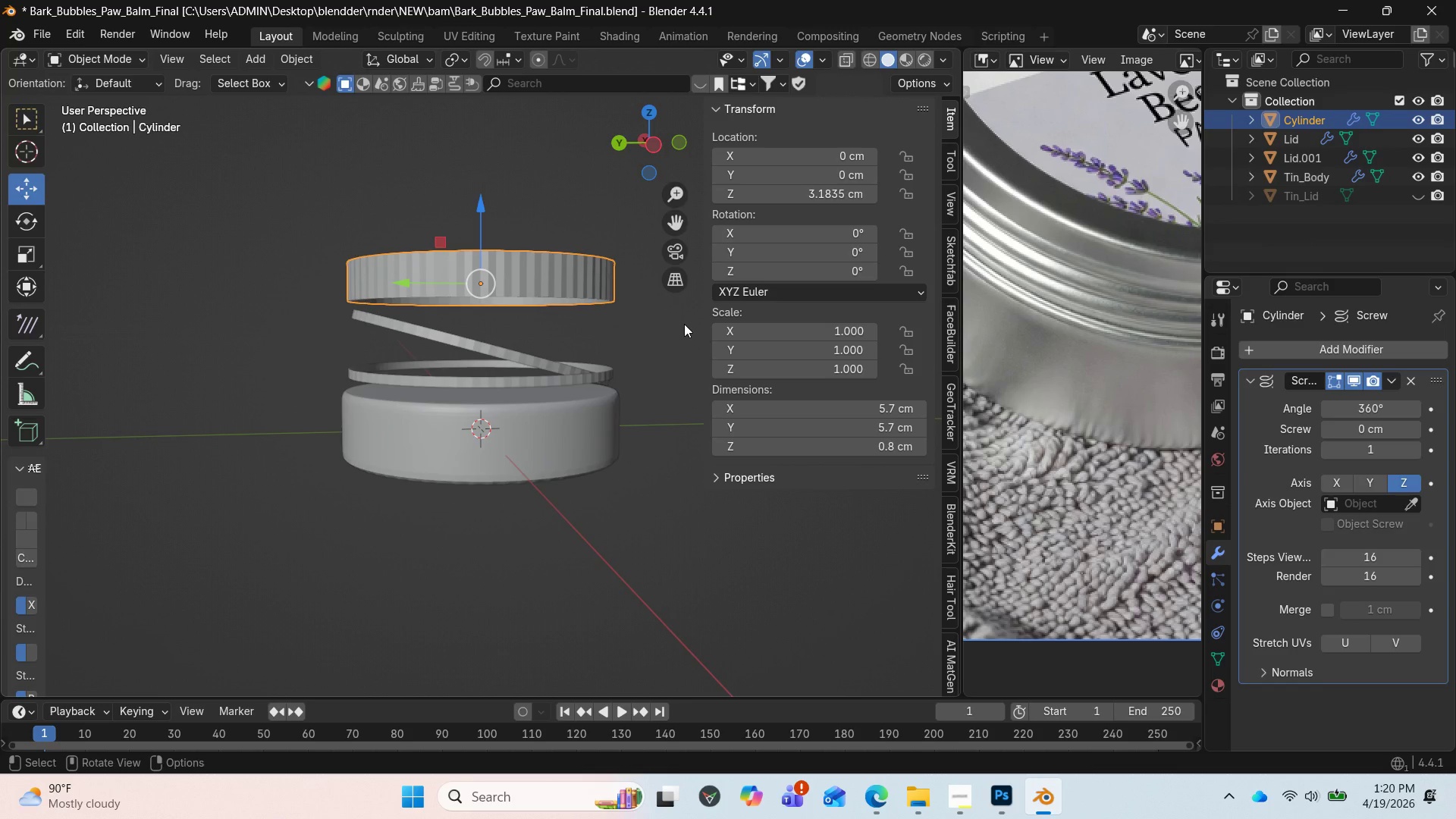 
wait(5.23)
 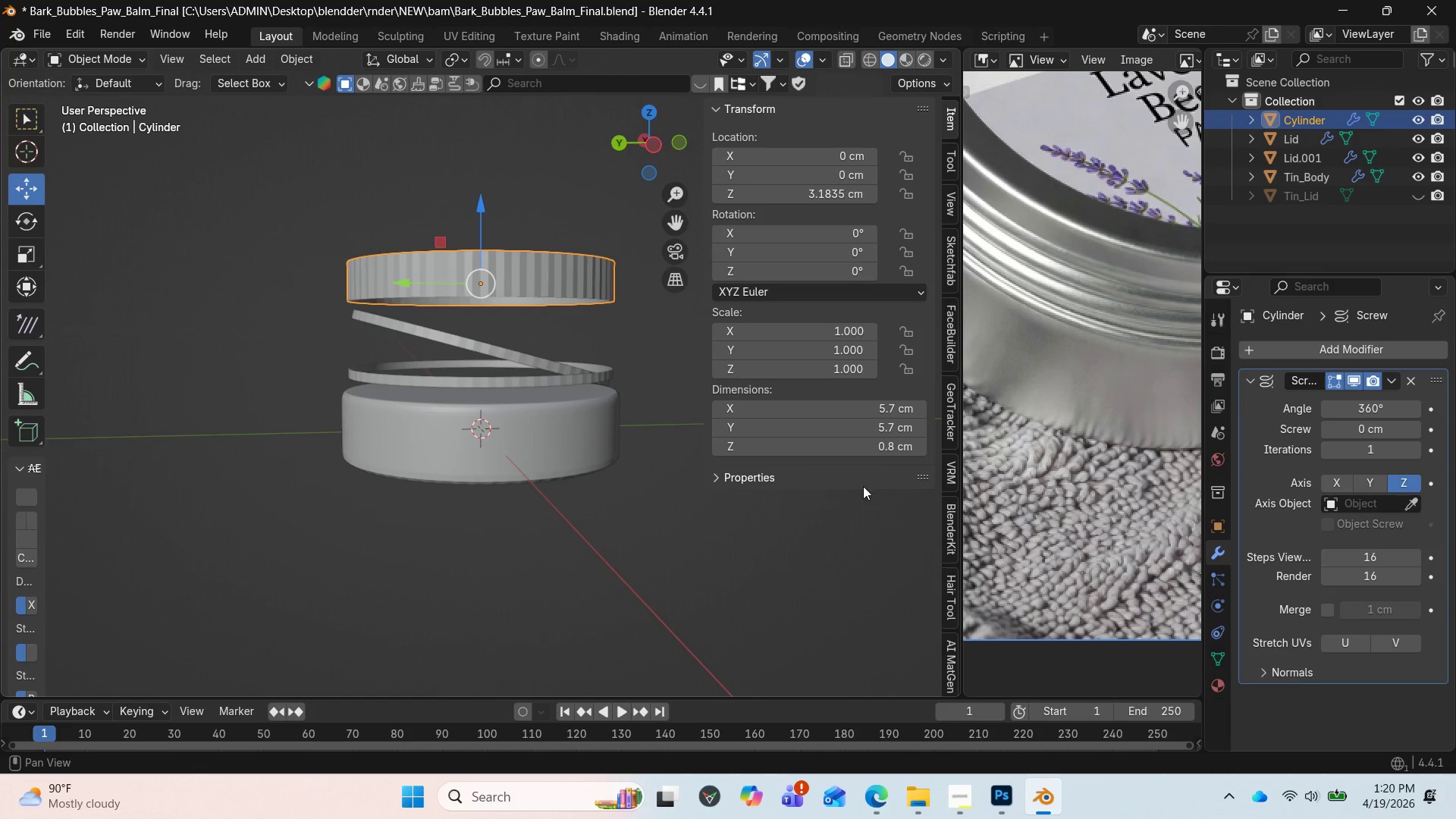 
left_click_drag(start_coordinate=[657, 140], to_coordinate=[677, 196])
 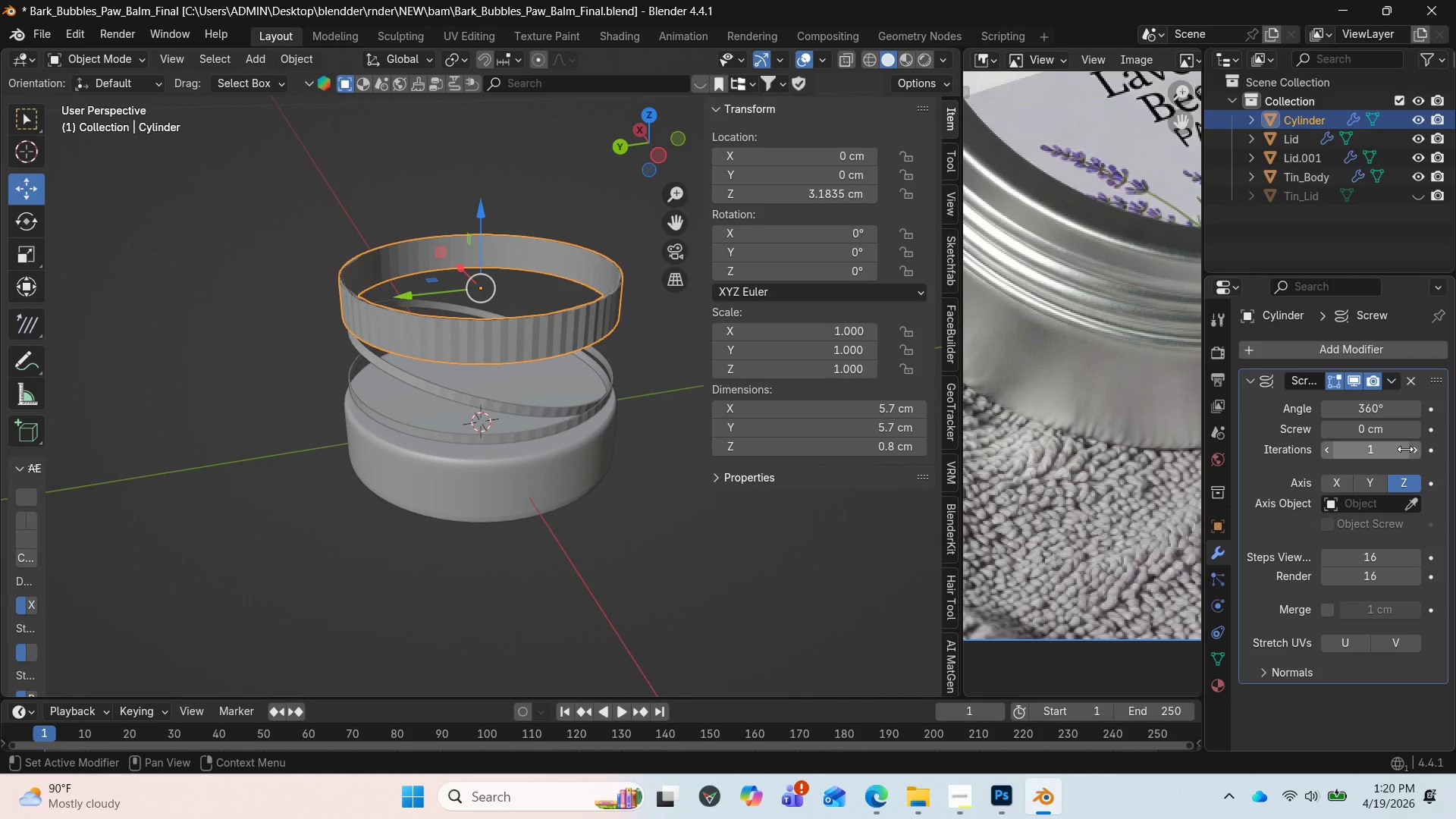 
left_click([1413, 449])
 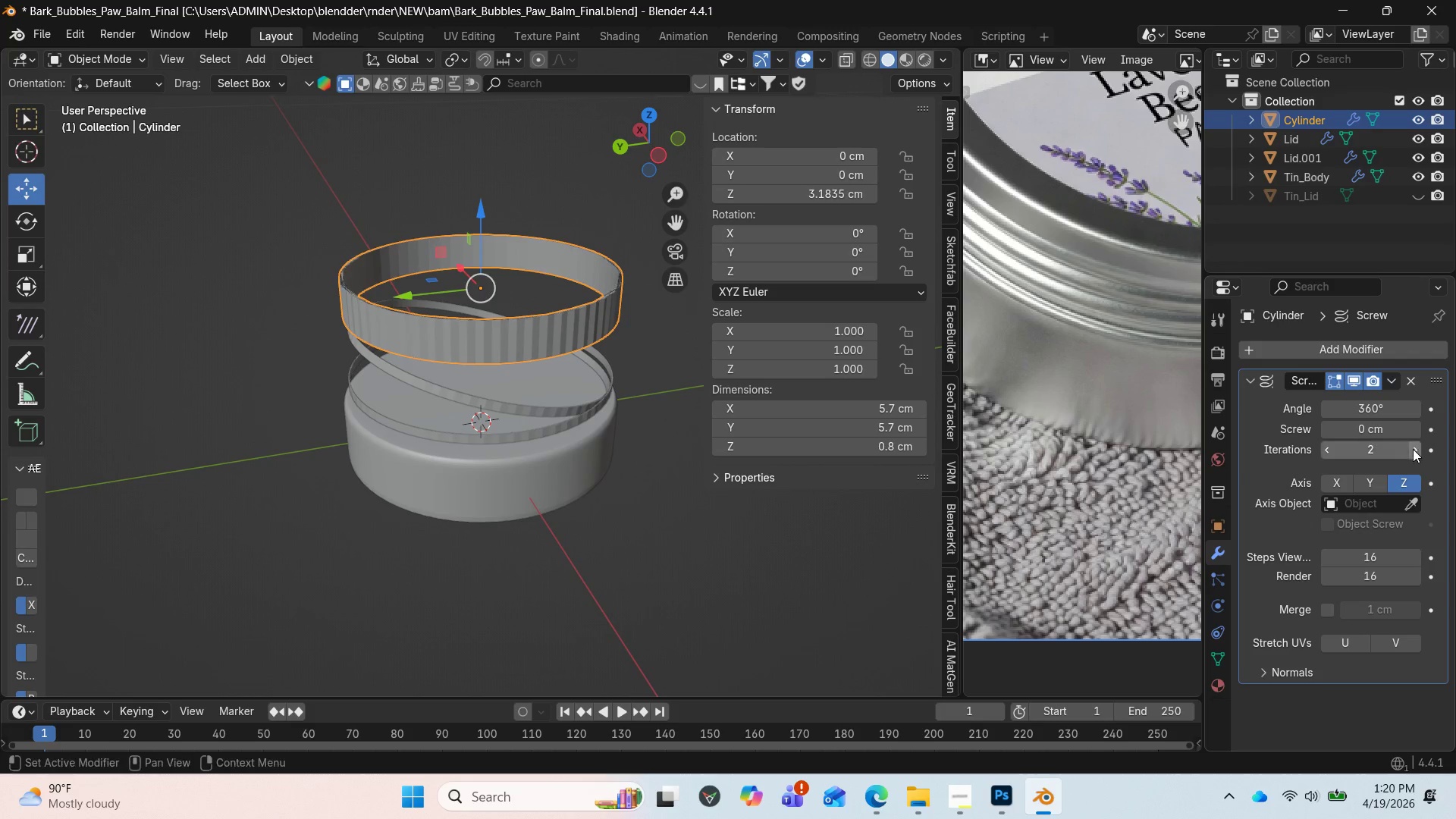 
left_click_drag(start_coordinate=[1413, 449], to_coordinate=[249, 449])
 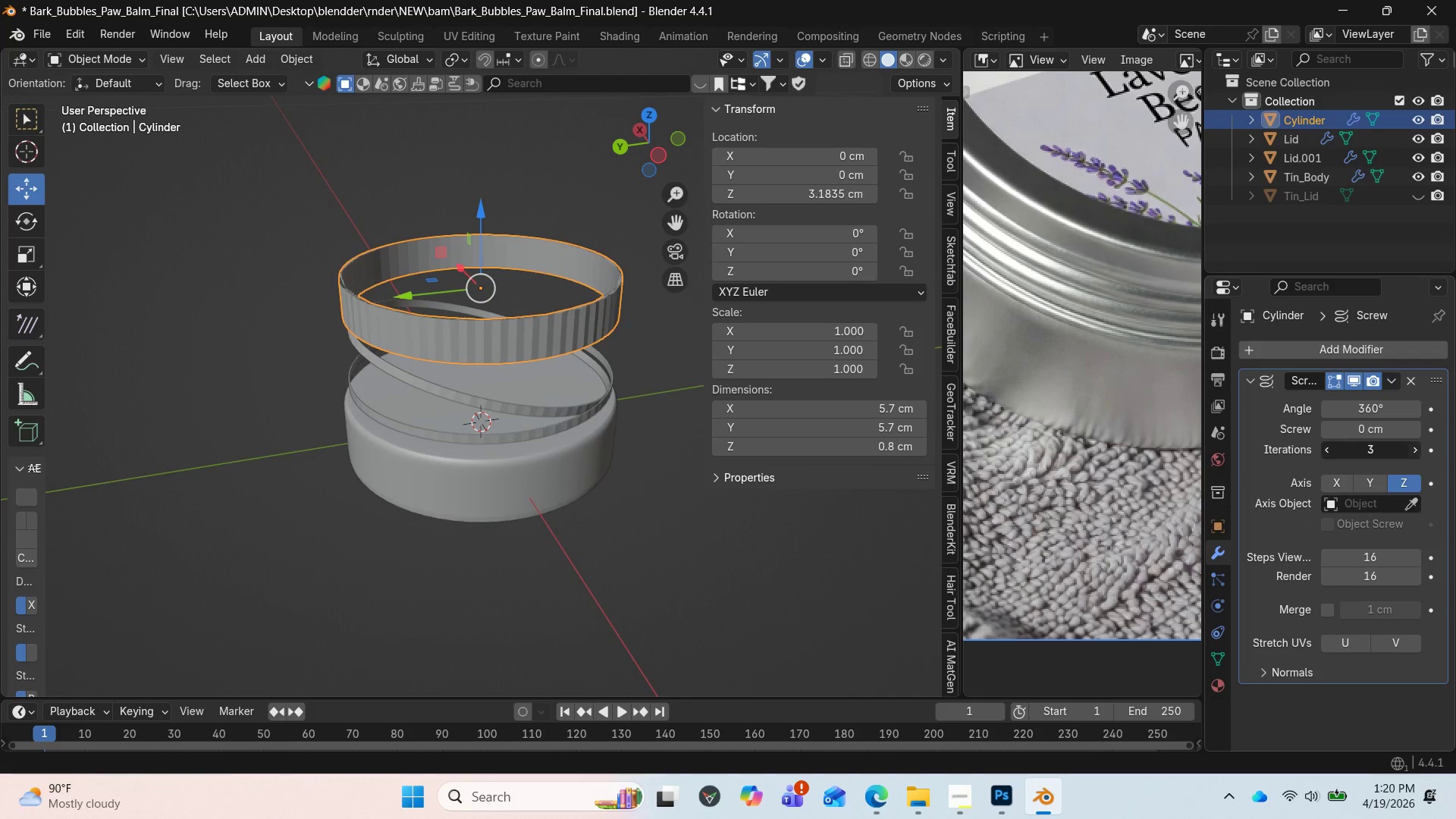 
triple_click([1413, 449])
 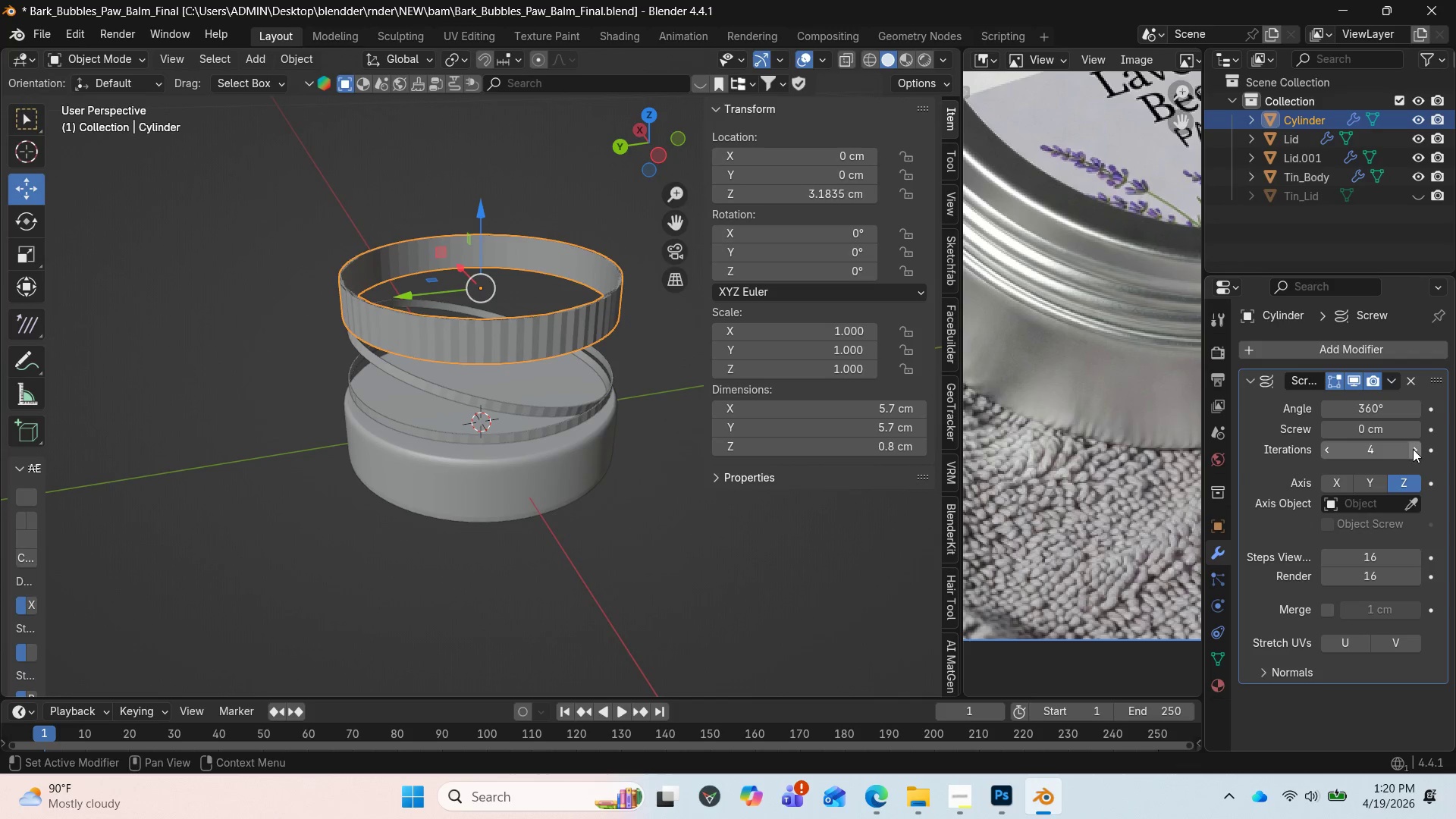 
triple_click([1413, 449])
 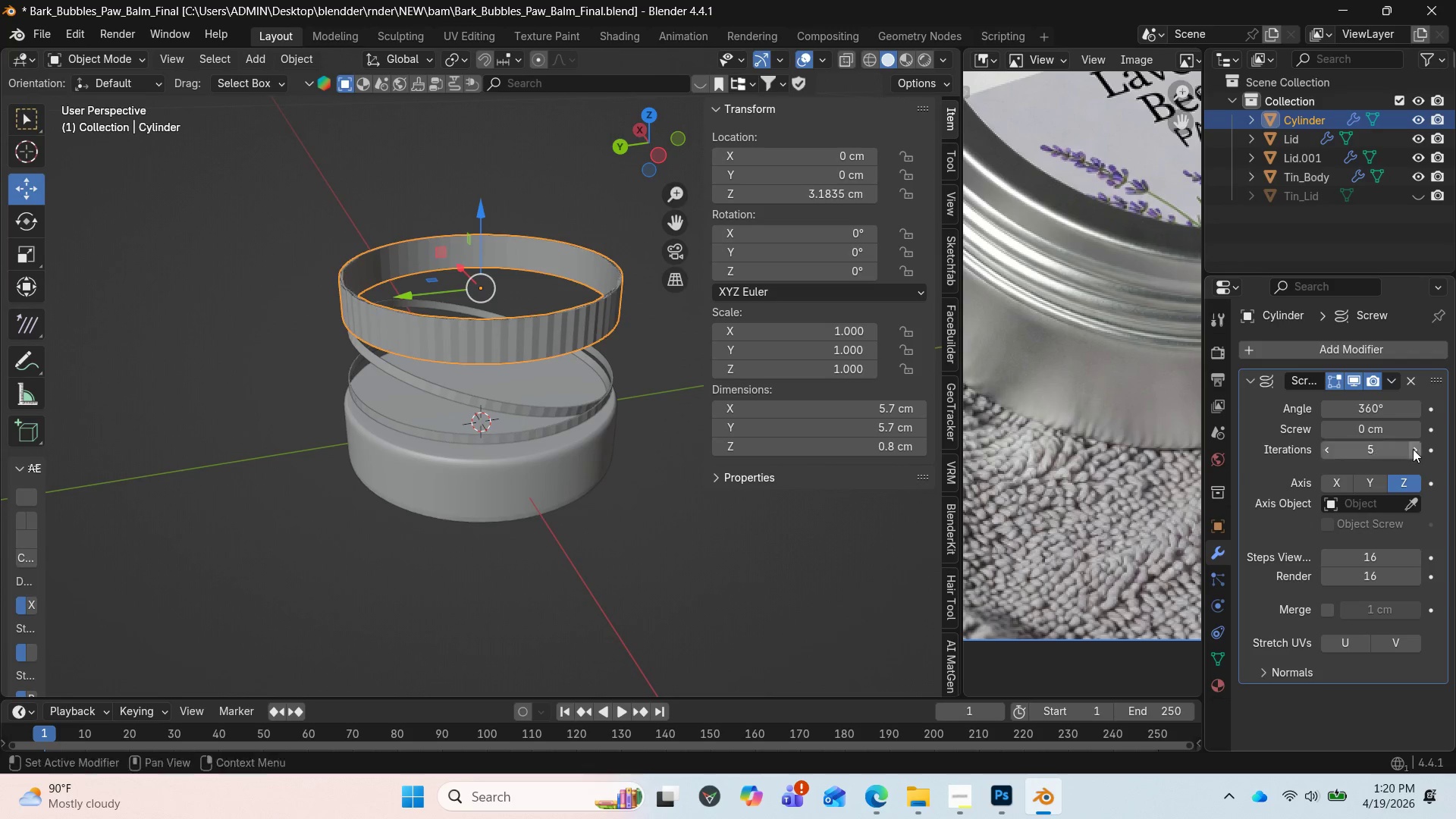 
triple_click([1413, 449])
 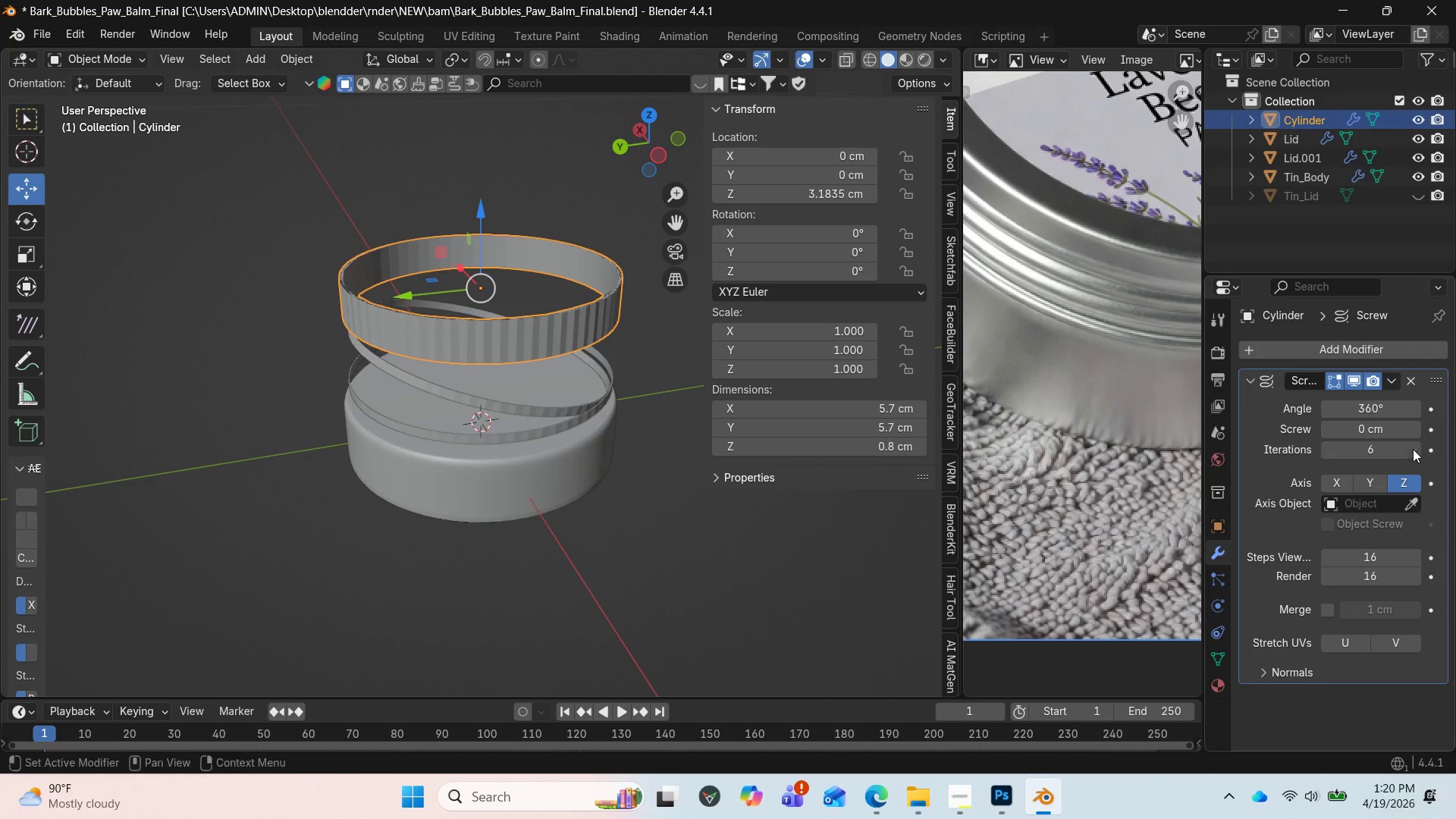 
triple_click([1413, 449])
 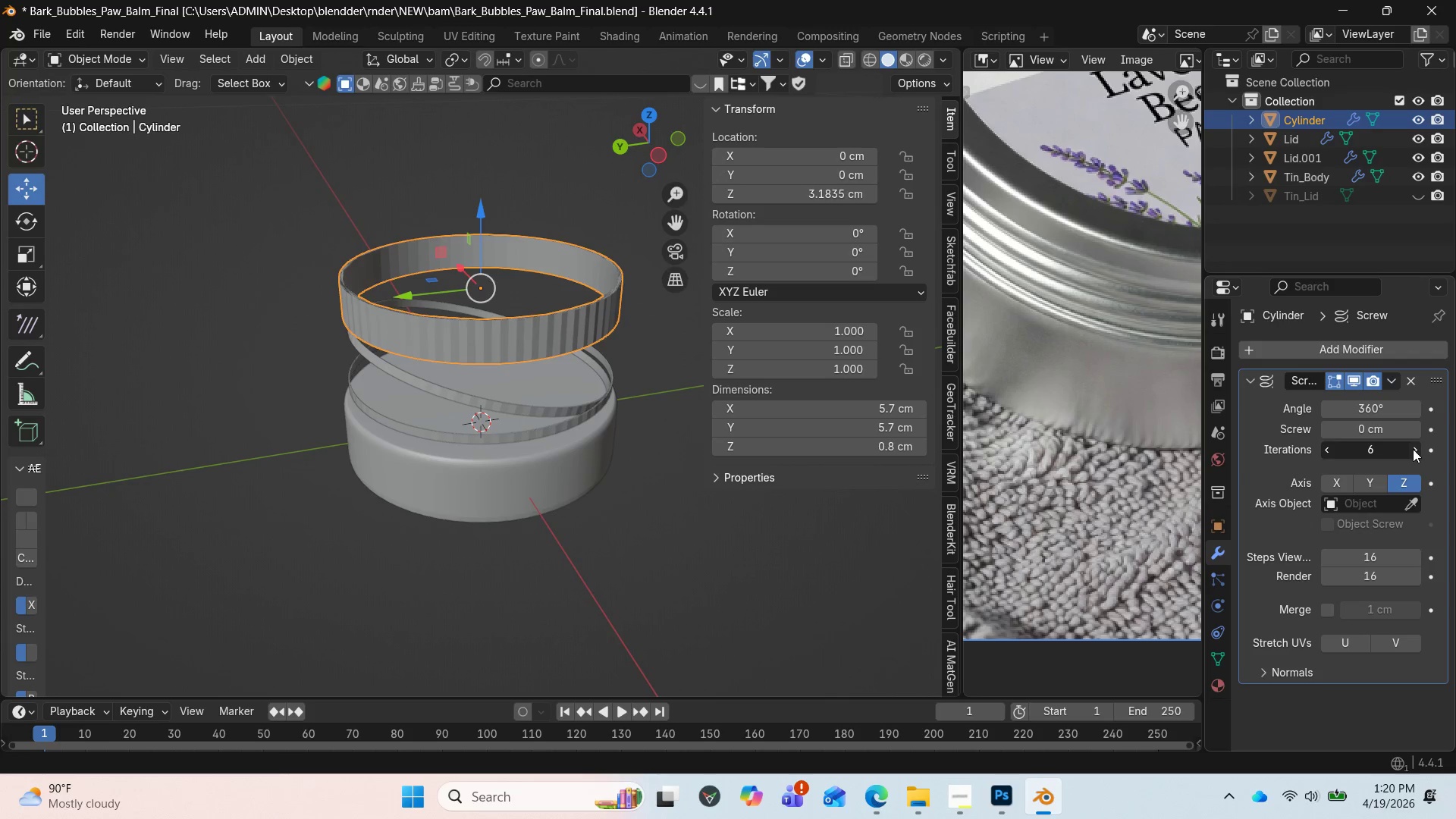 
triple_click([1413, 449])
 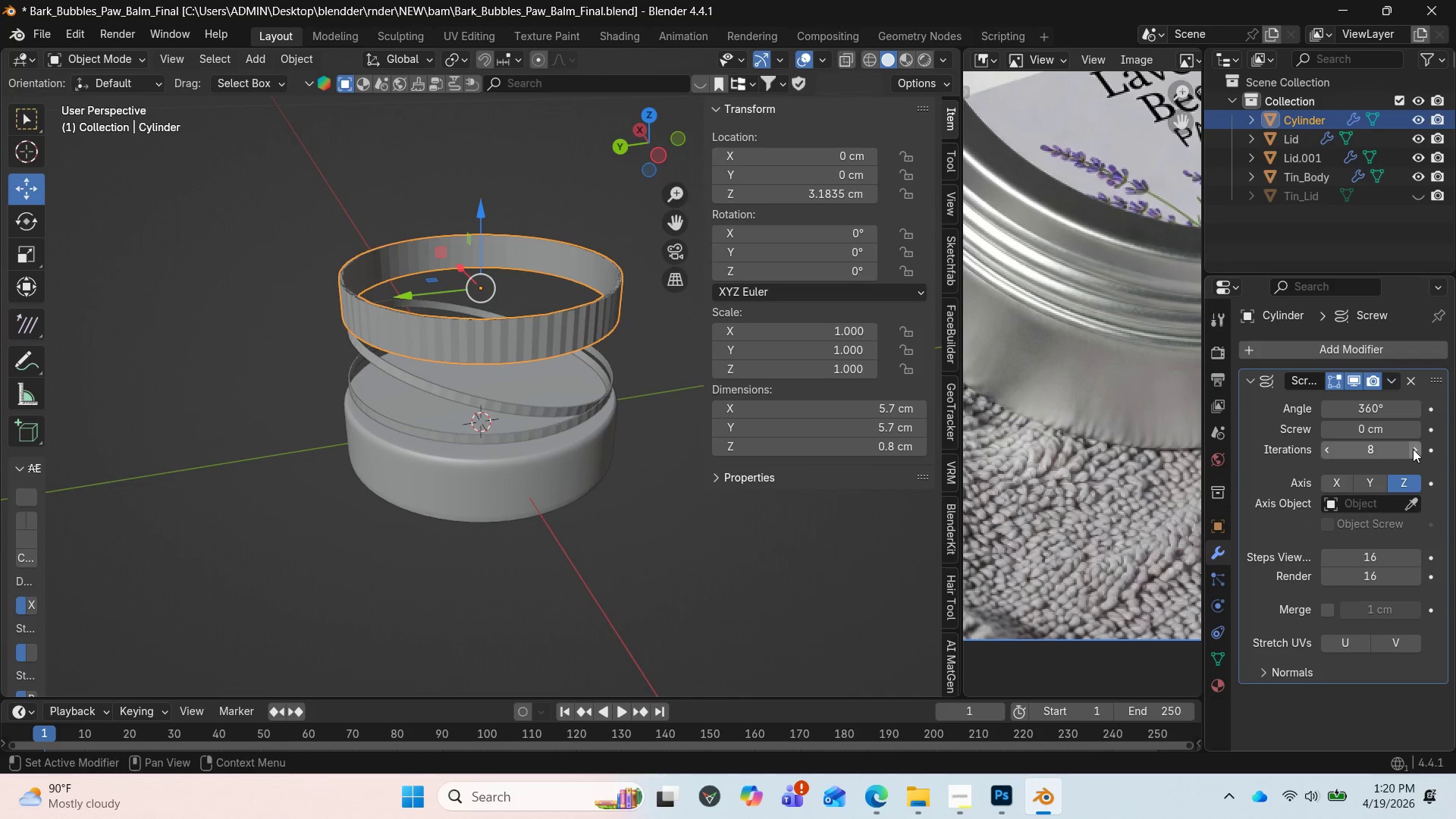 
triple_click([1413, 449])
 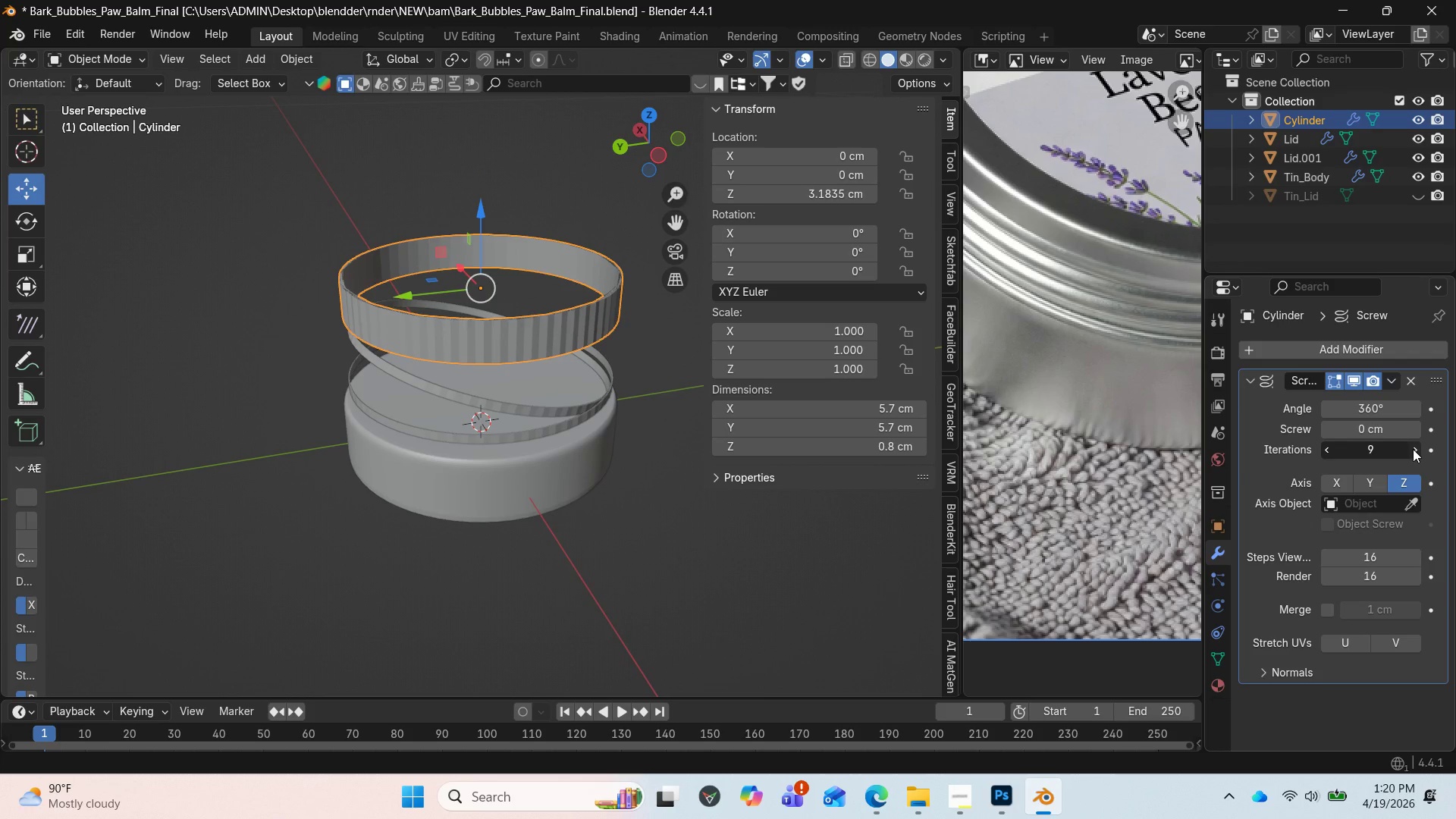 
triple_click([1413, 449])
 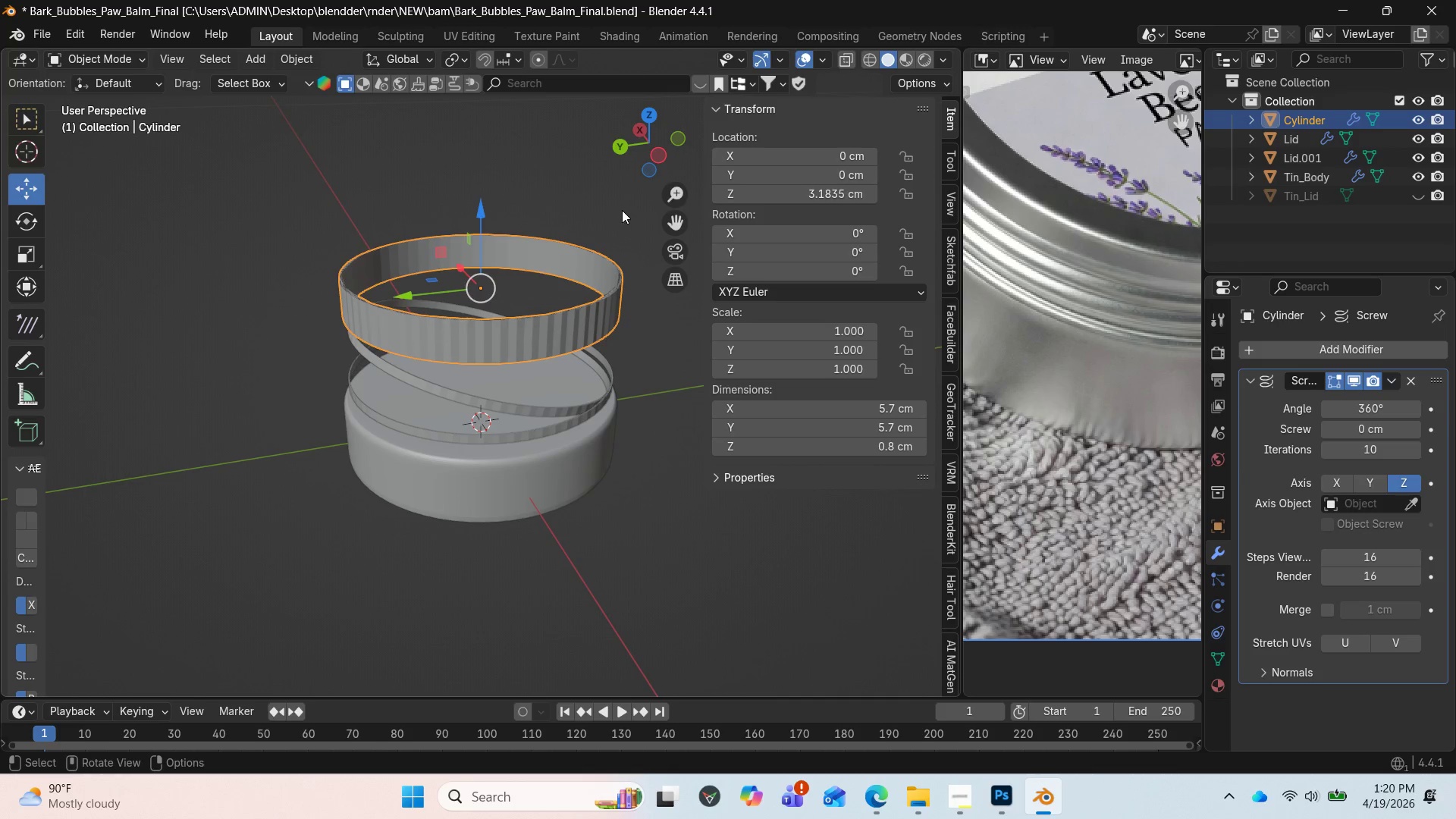 
wait(6.94)
 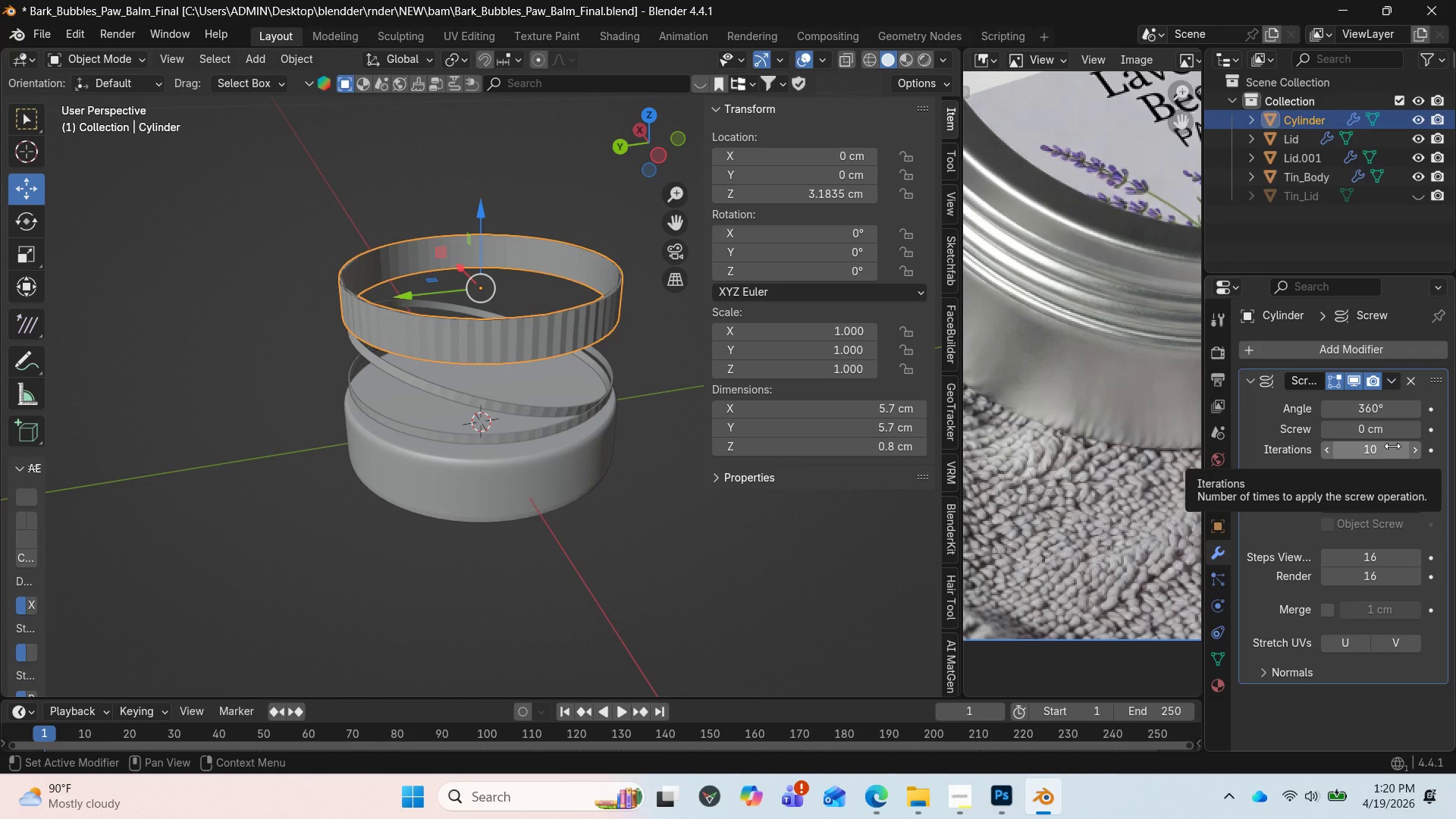 
left_click_drag(start_coordinate=[660, 144], to_coordinate=[625, 71])
 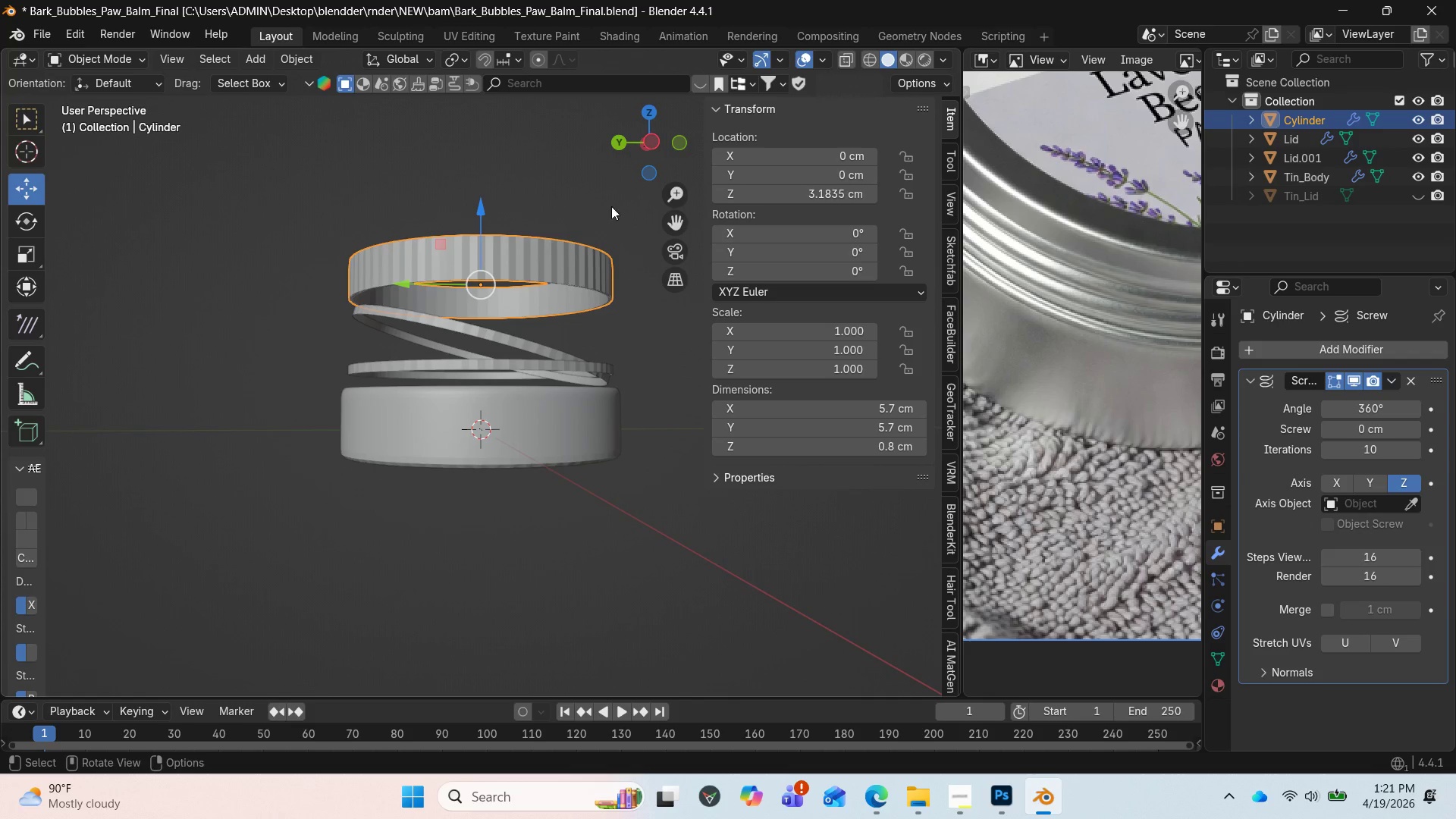 
wait(6.52)
 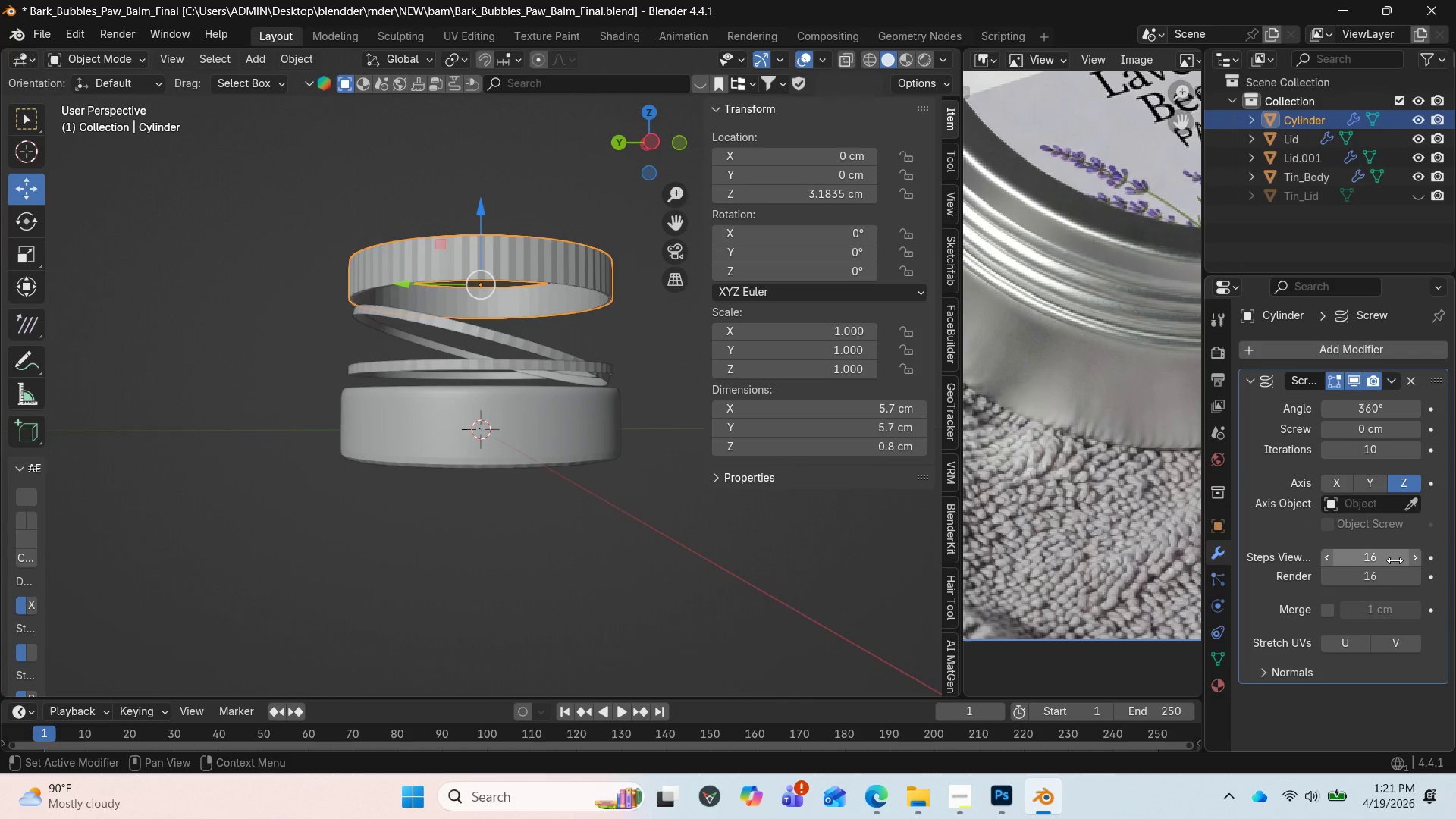 
left_click([875, 703])
 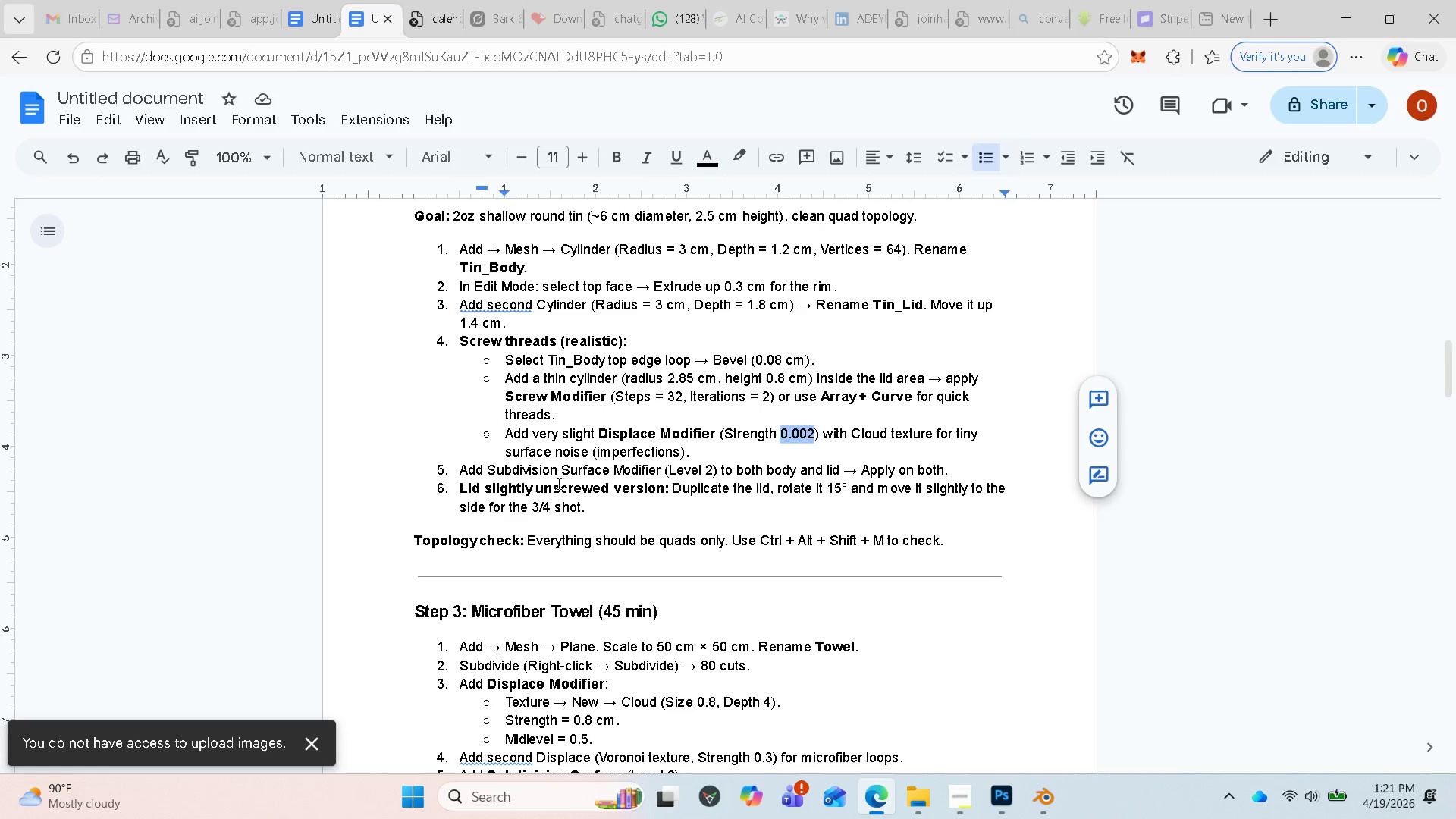 
wait(9.22)
 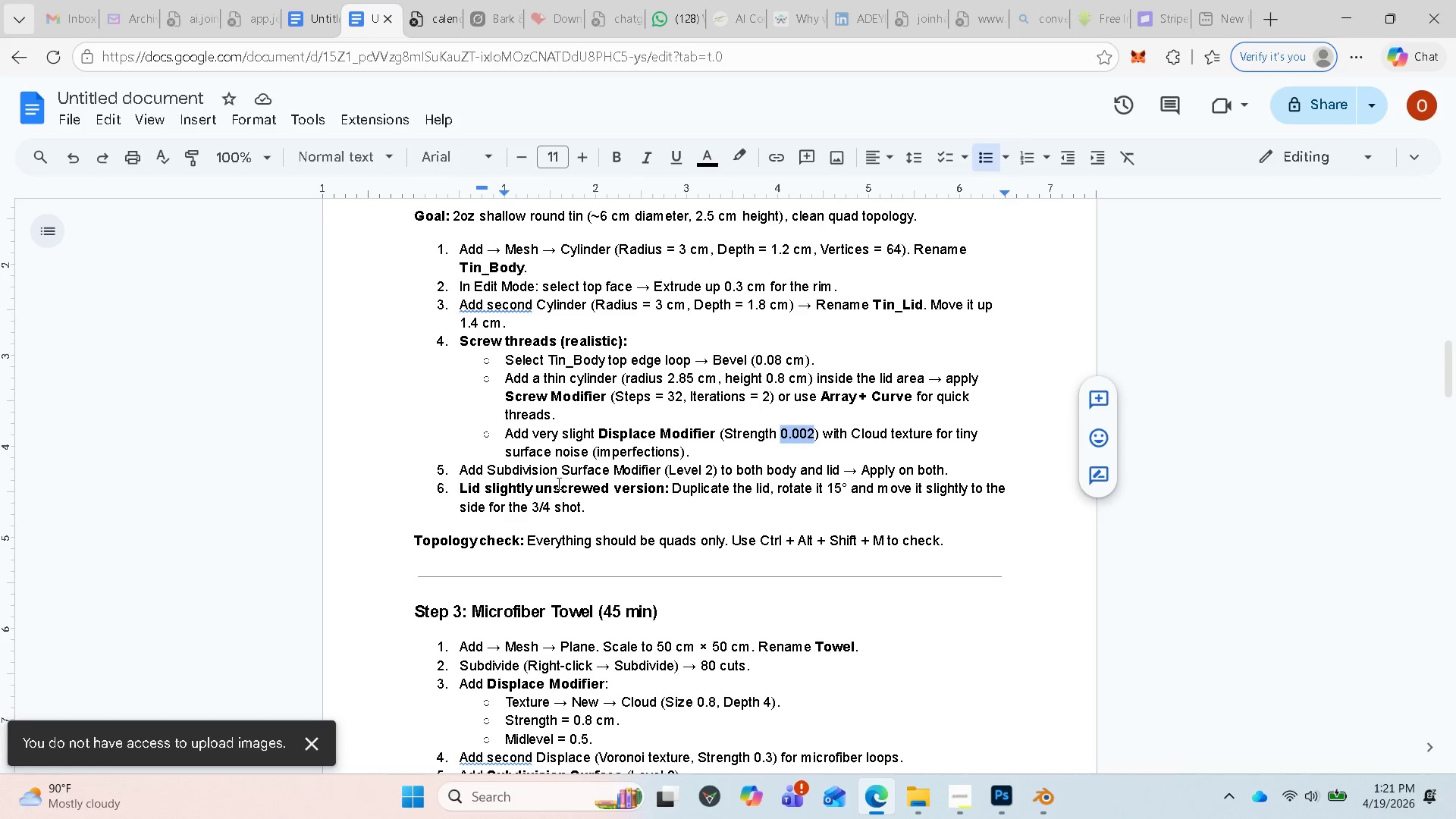 
left_click([1335, 22])
 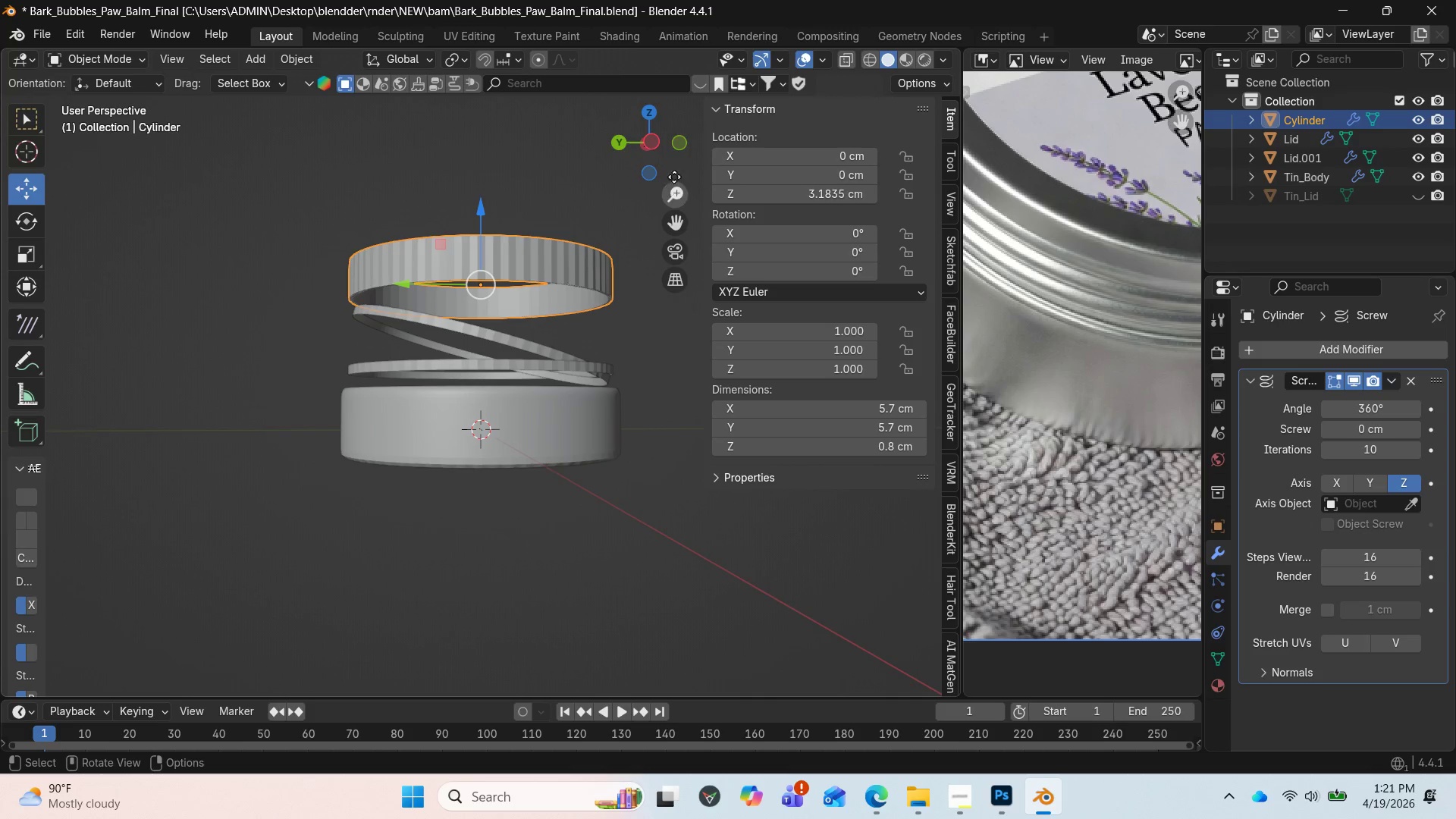 
left_click_drag(start_coordinate=[667, 143], to_coordinate=[606, 190])
 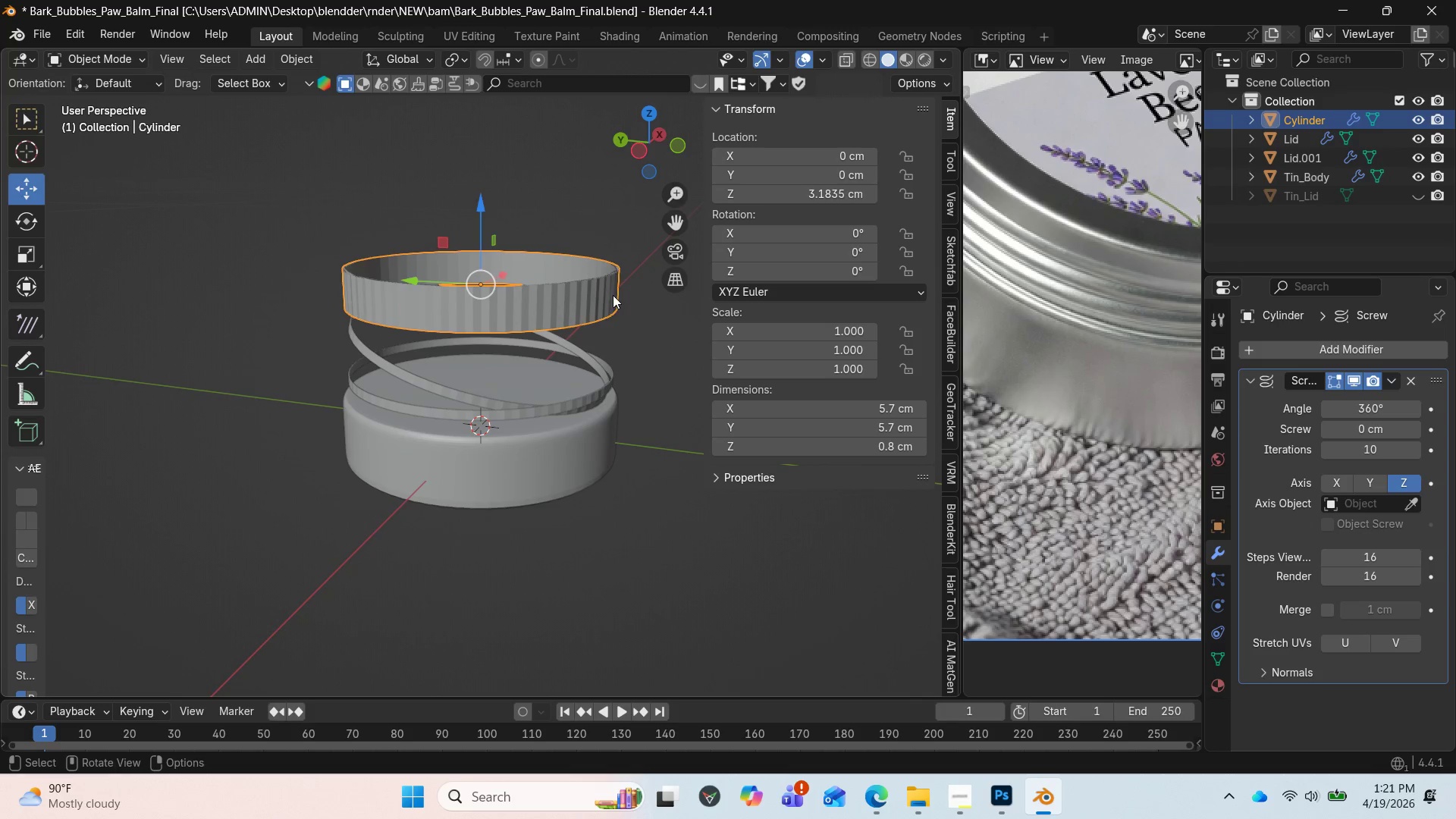 
key(Delete)
 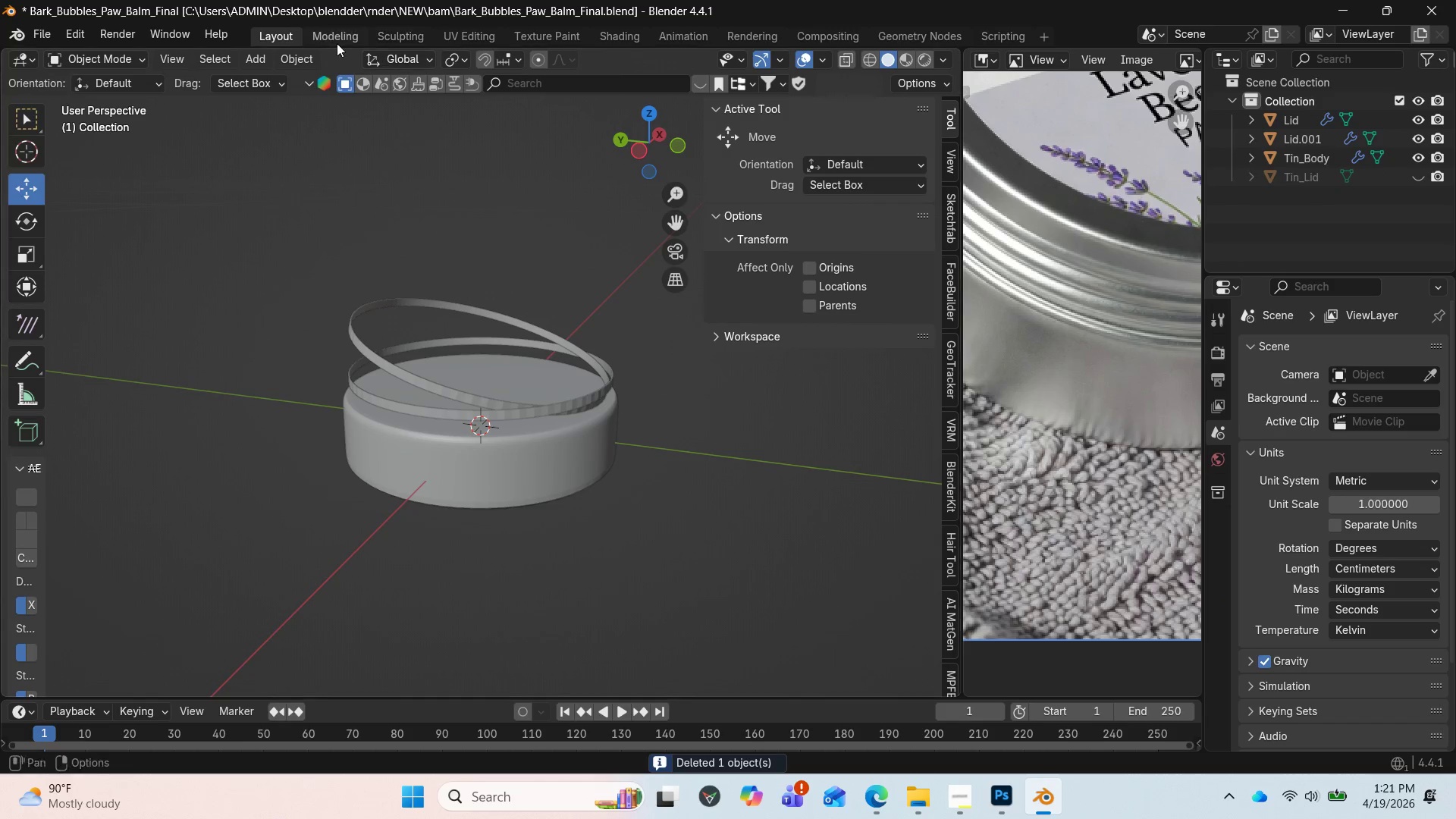 
mouse_move([253, 57])
 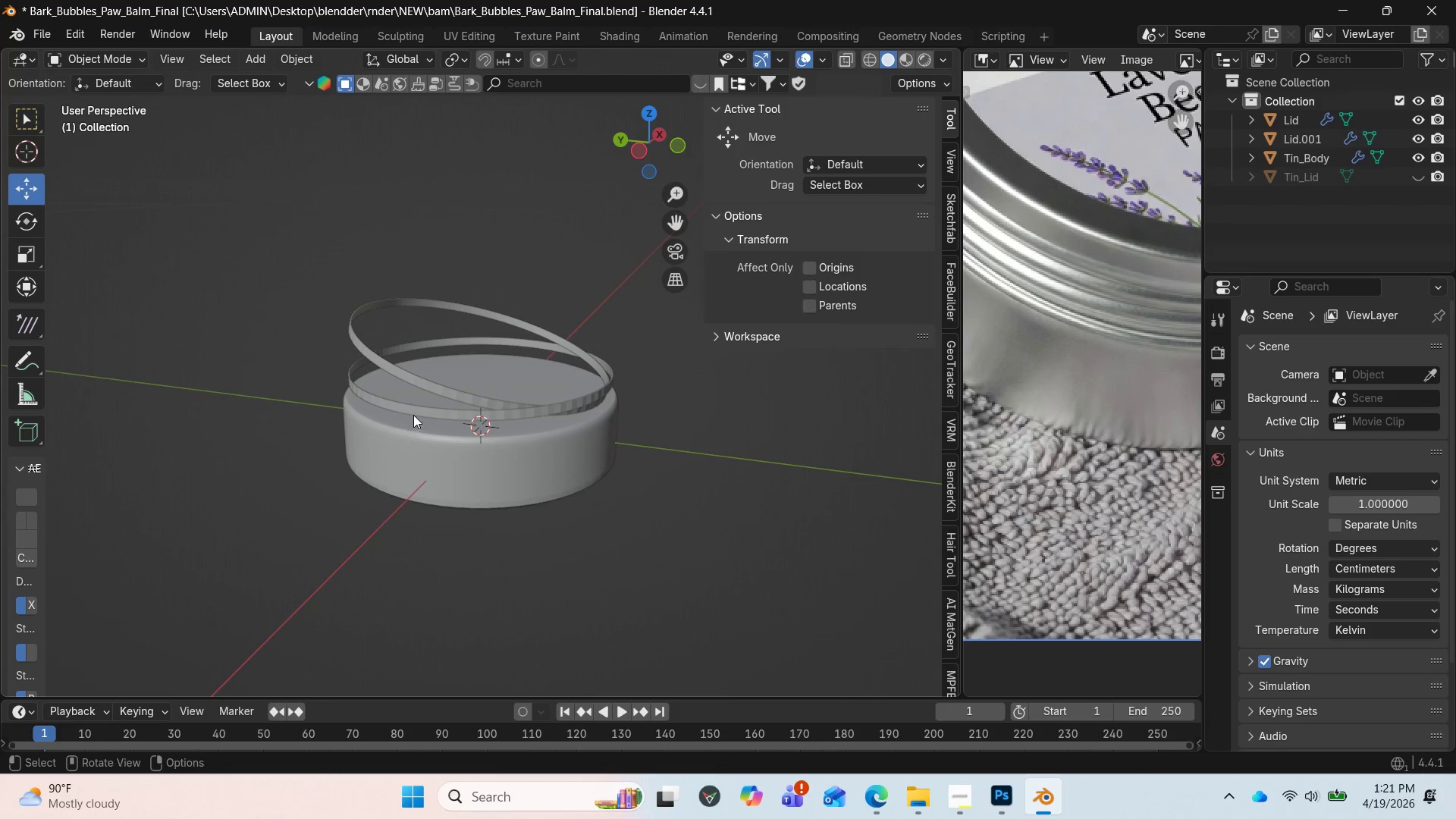 
left_click([423, 384])
 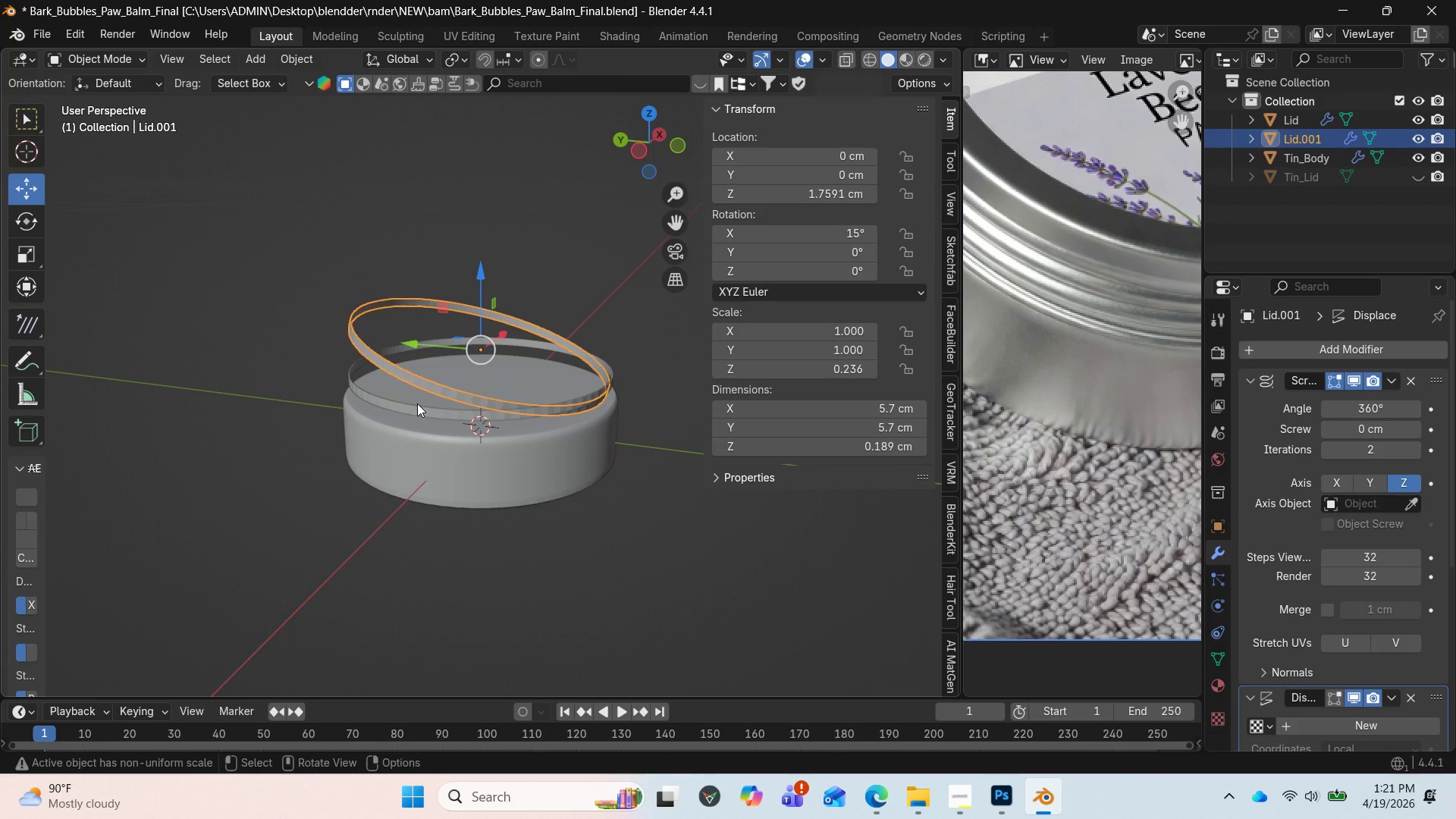 
left_click([417, 403])
 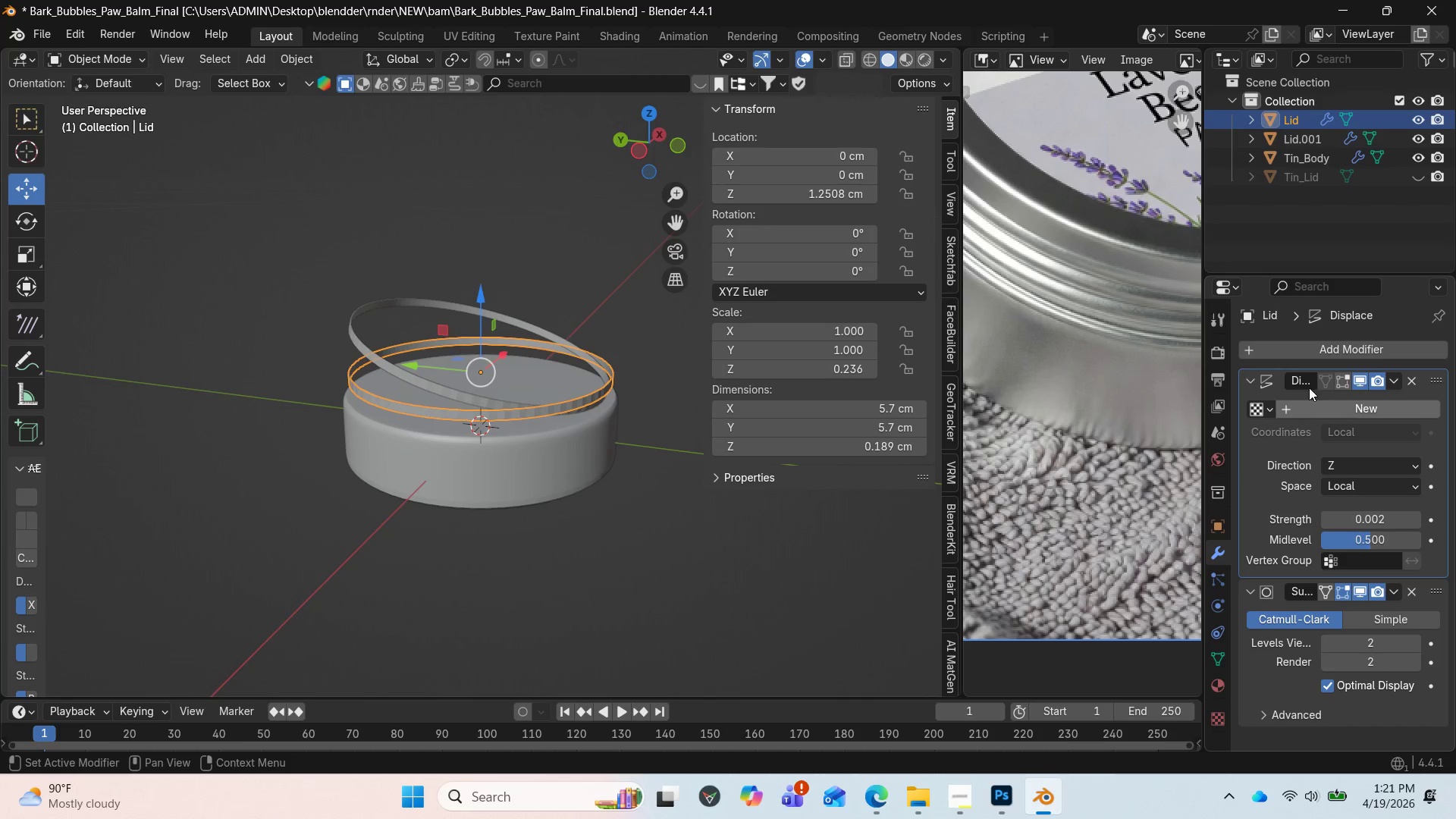 
left_click([1322, 346])
 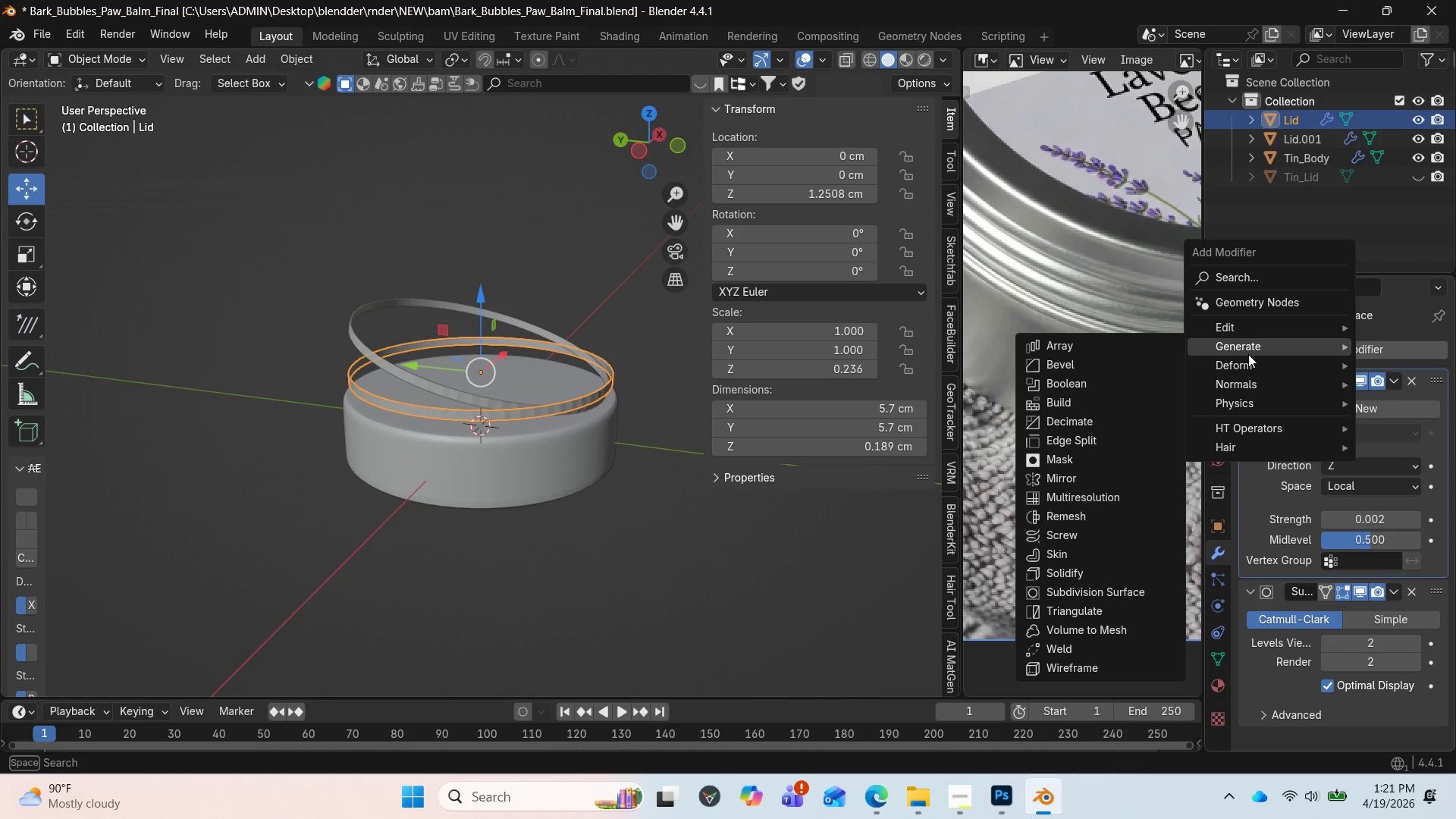 
wait(7.3)
 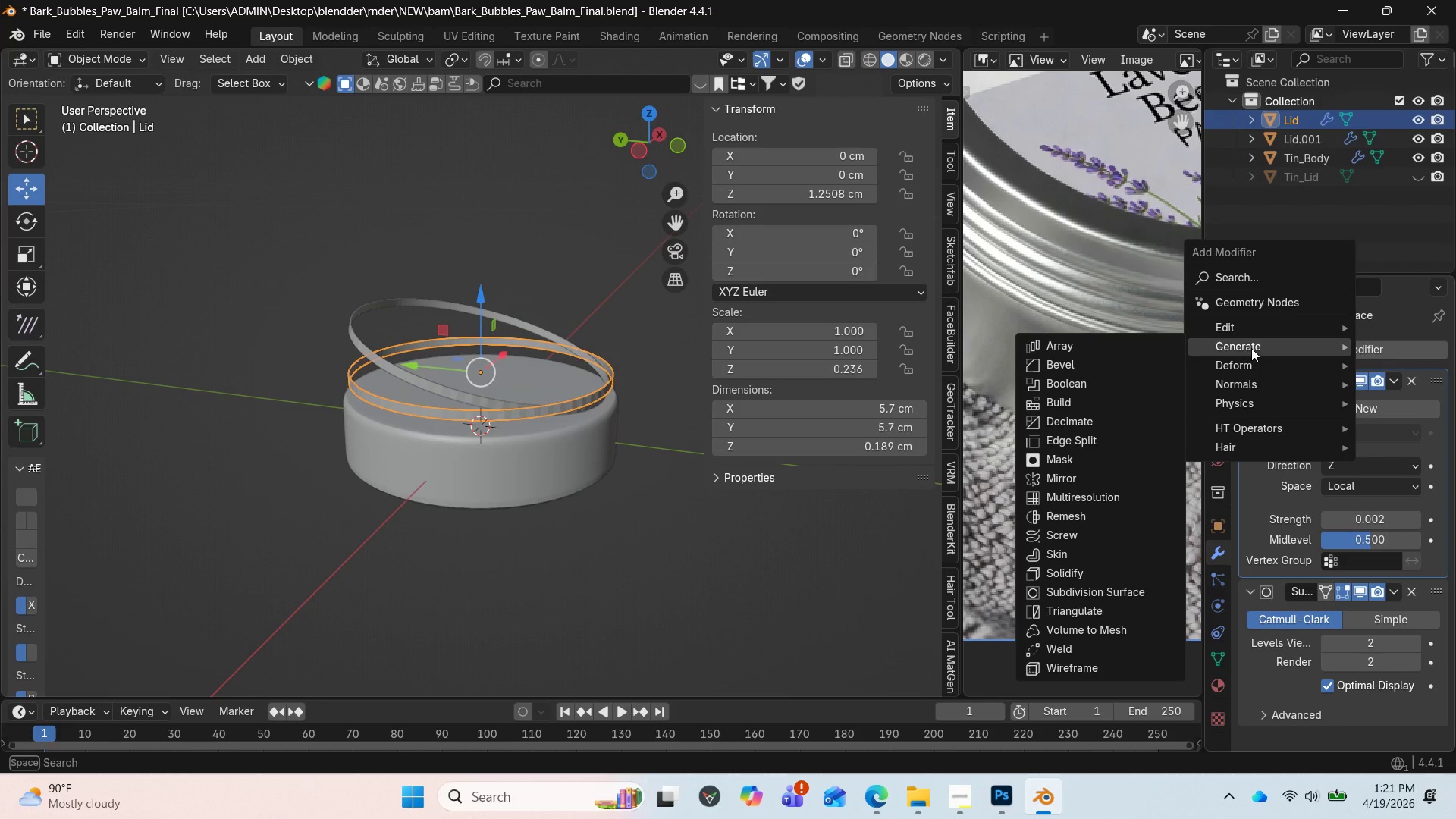 
mouse_move([1222, 374])
 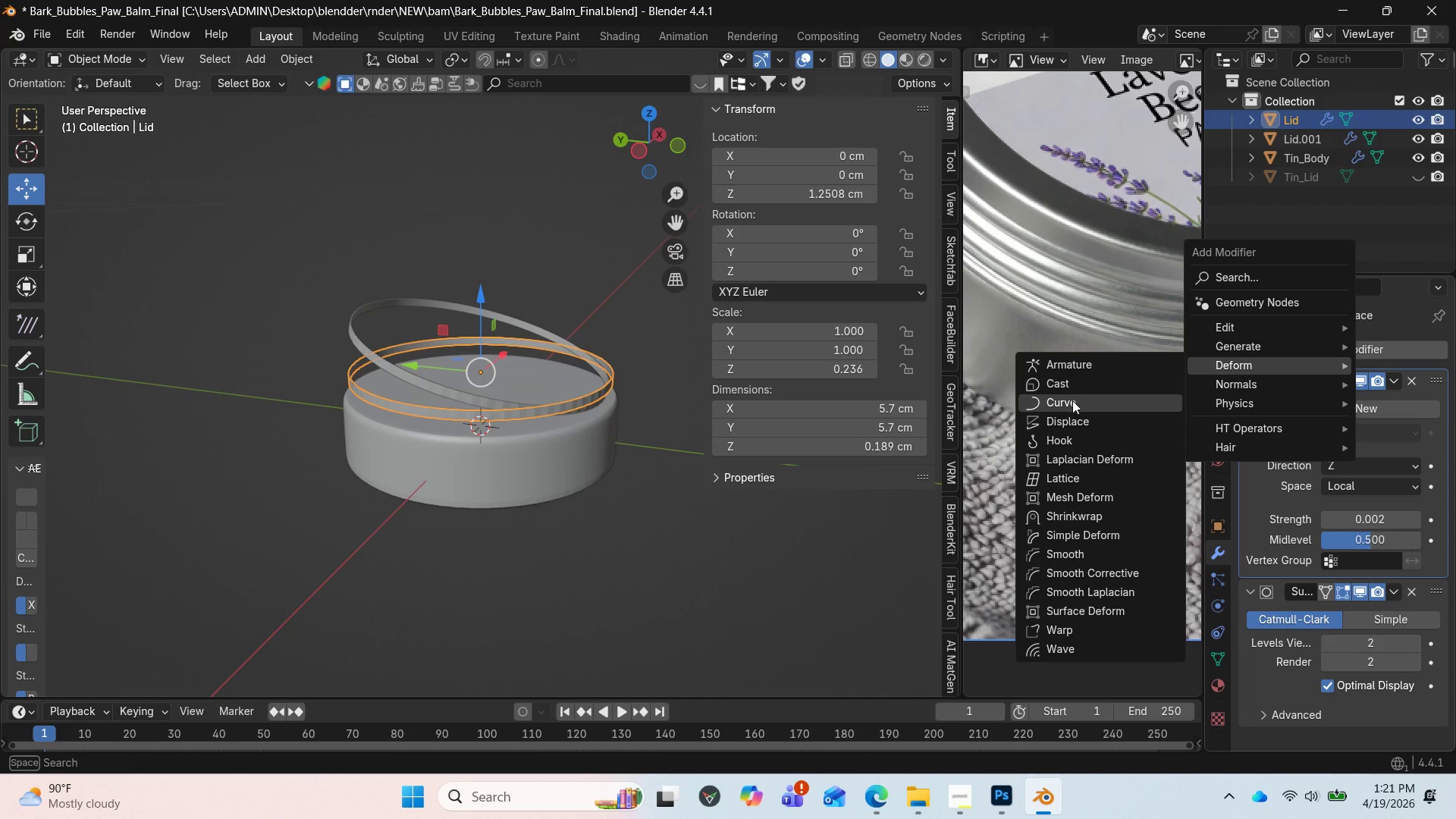 
left_click([1072, 401])
 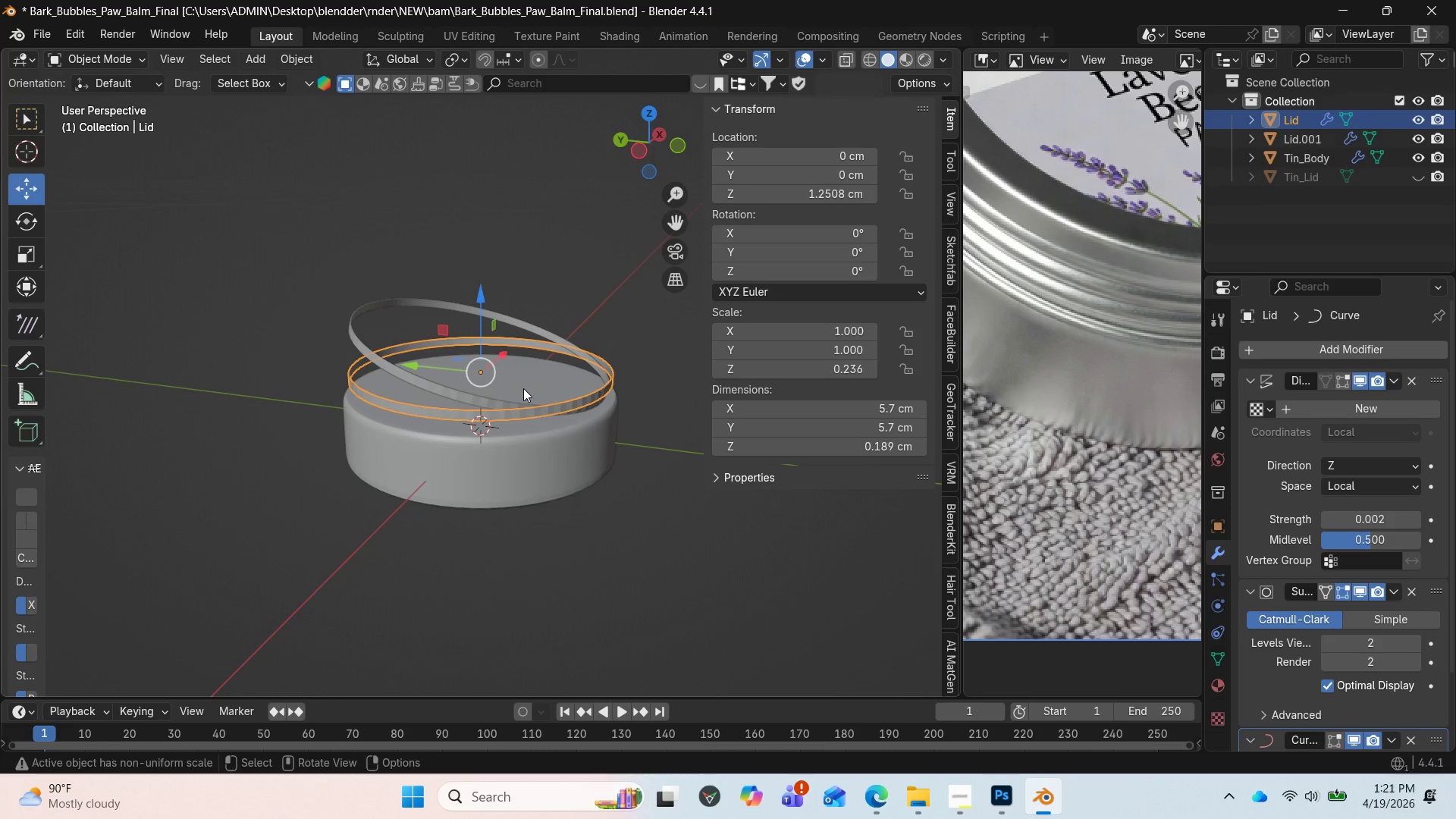 
key(Control+Z)
 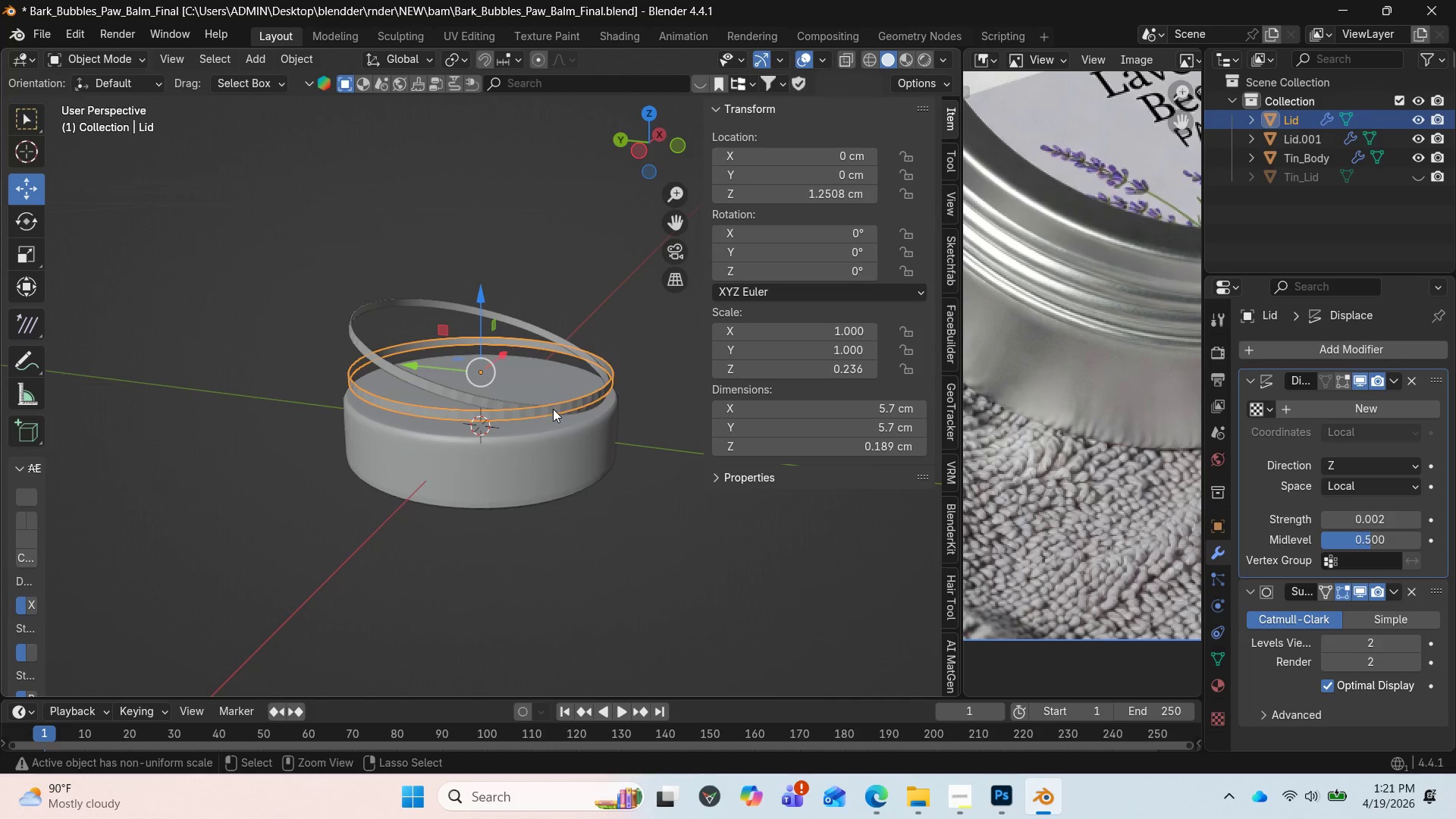 
key(Control+Z)
 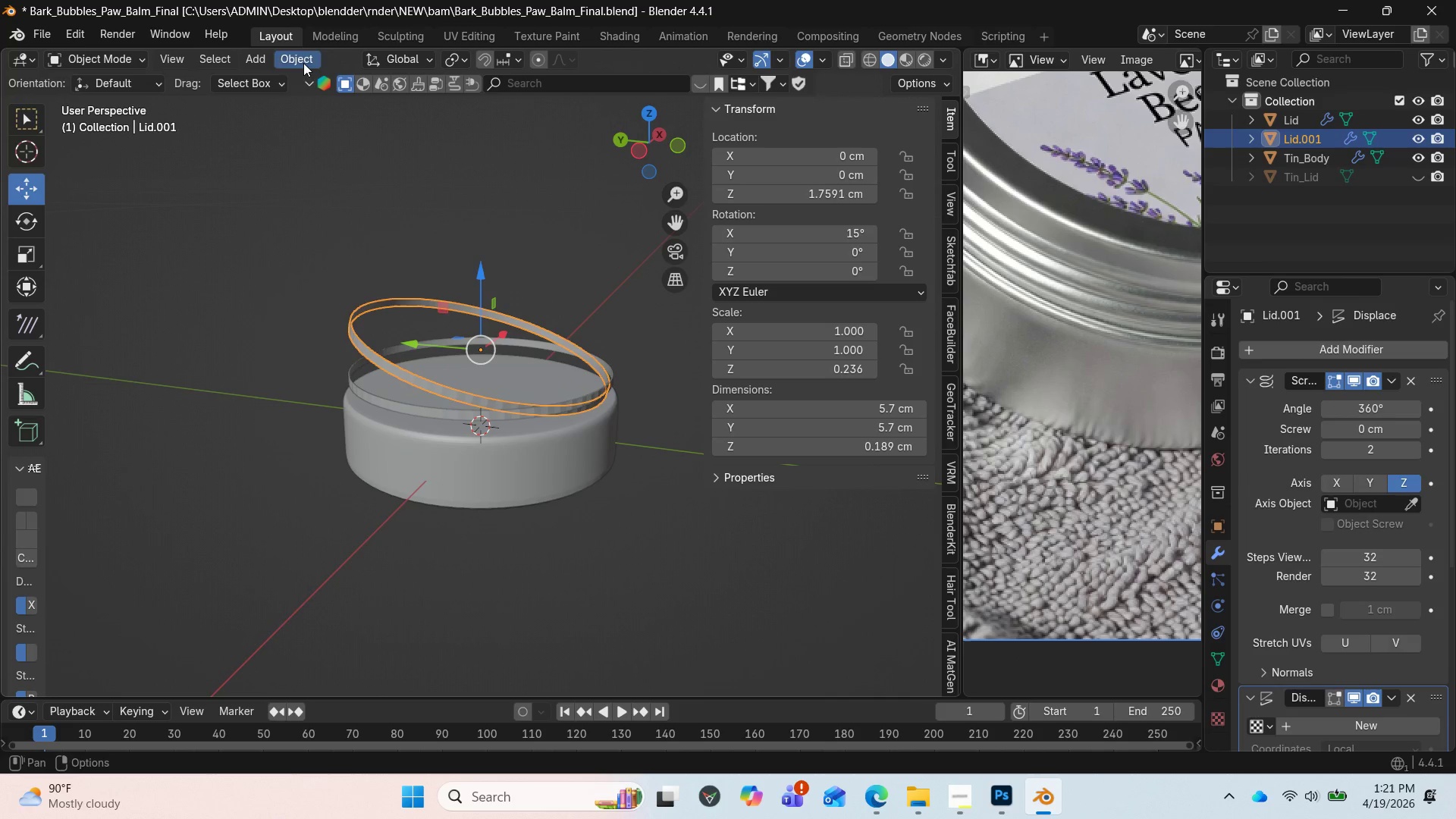 
left_click([262, 54])
 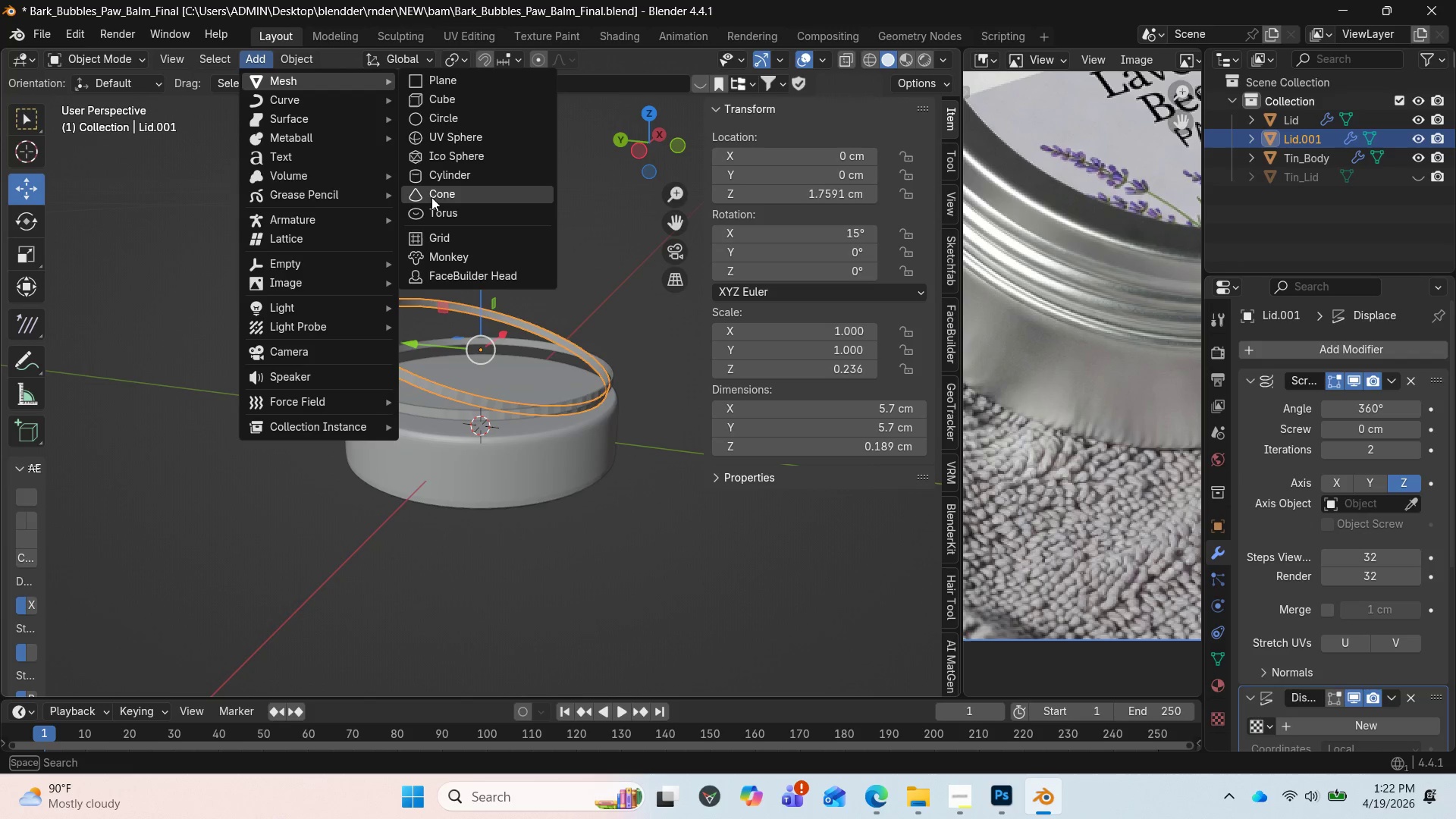 
left_click([444, 182])
 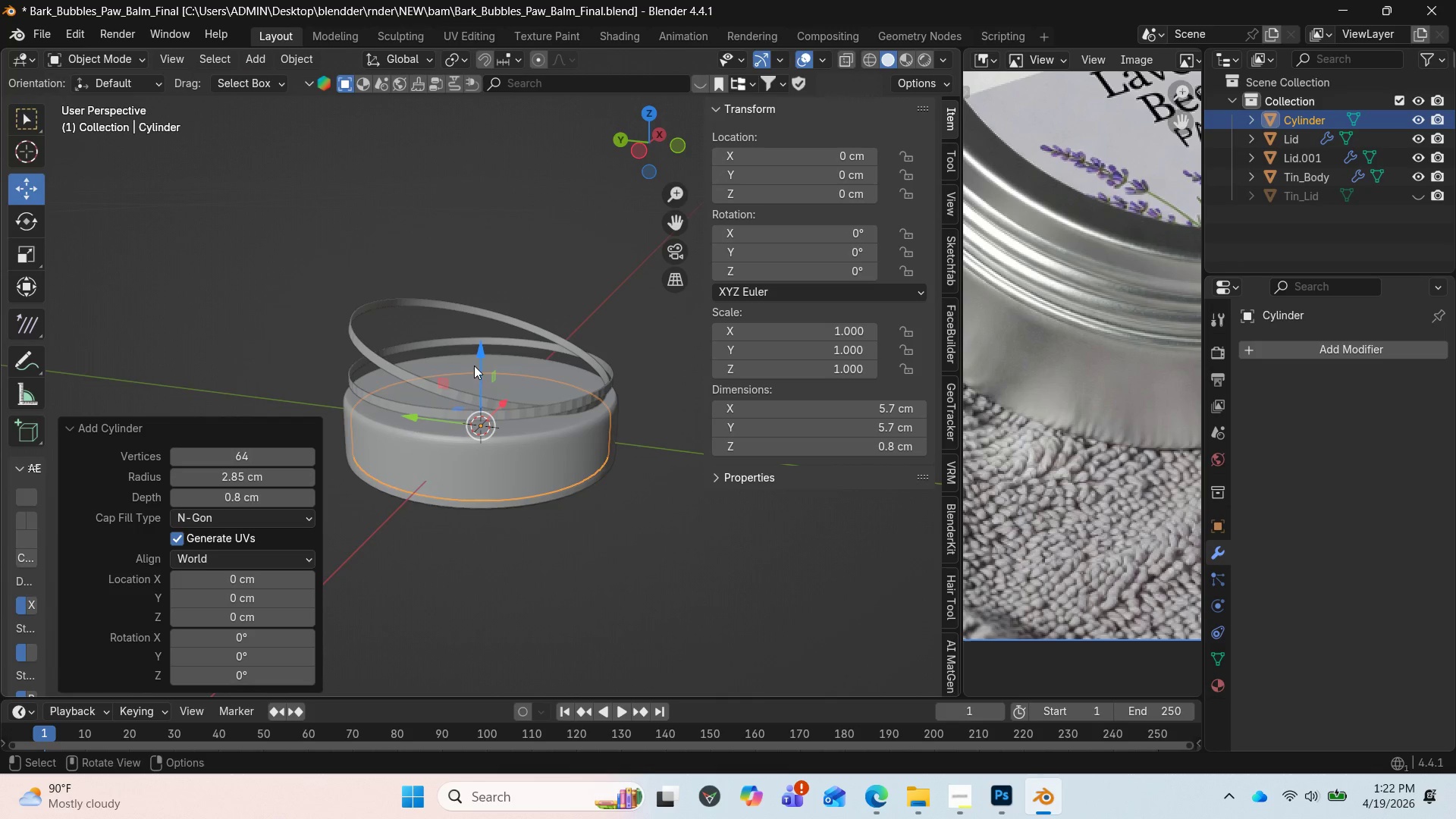 
left_click_drag(start_coordinate=[480, 360], to_coordinate=[503, 202])
 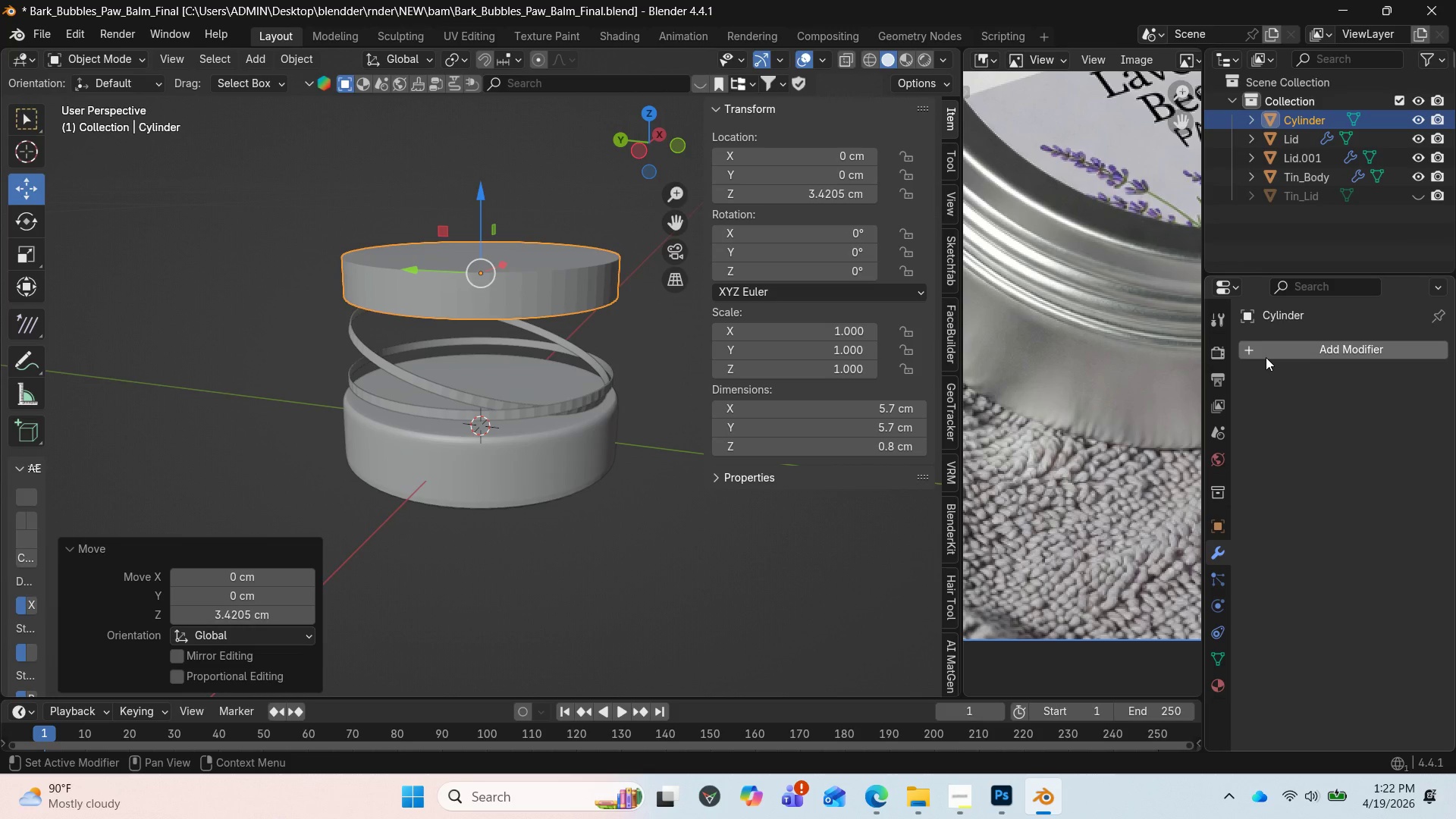 
left_click([1266, 357])
 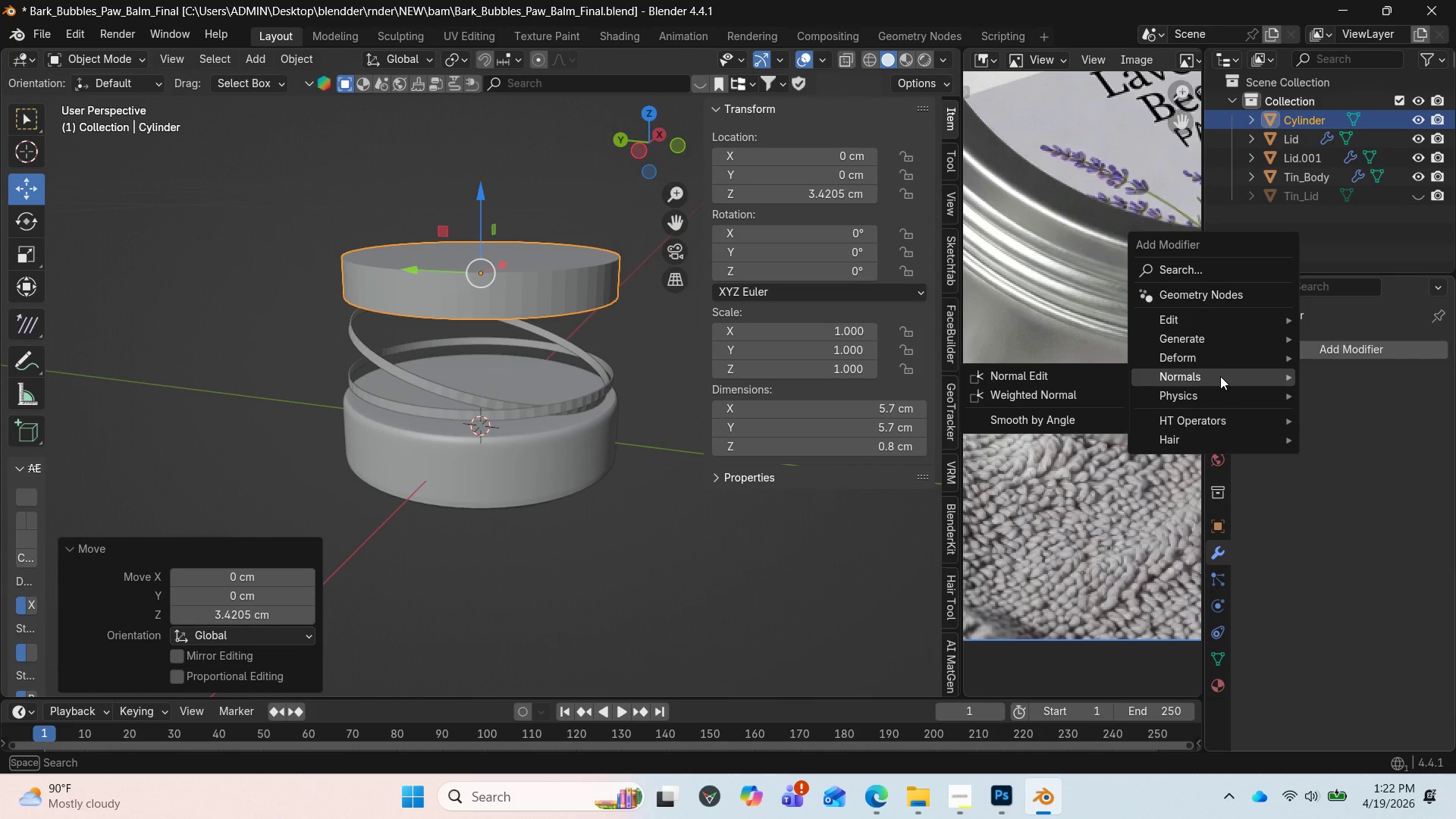 
mouse_move([1190, 359])
 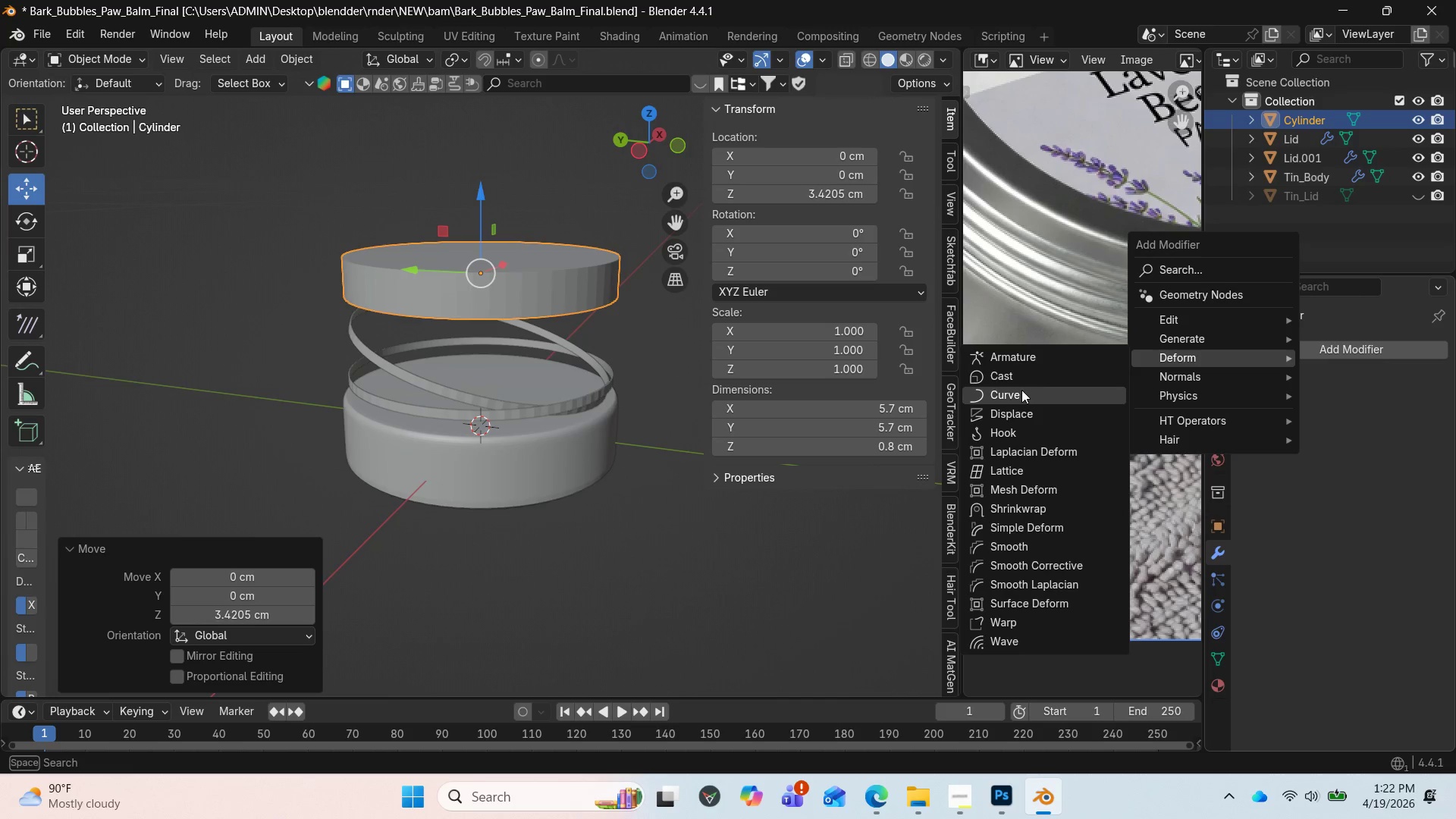 
left_click([1021, 390])
 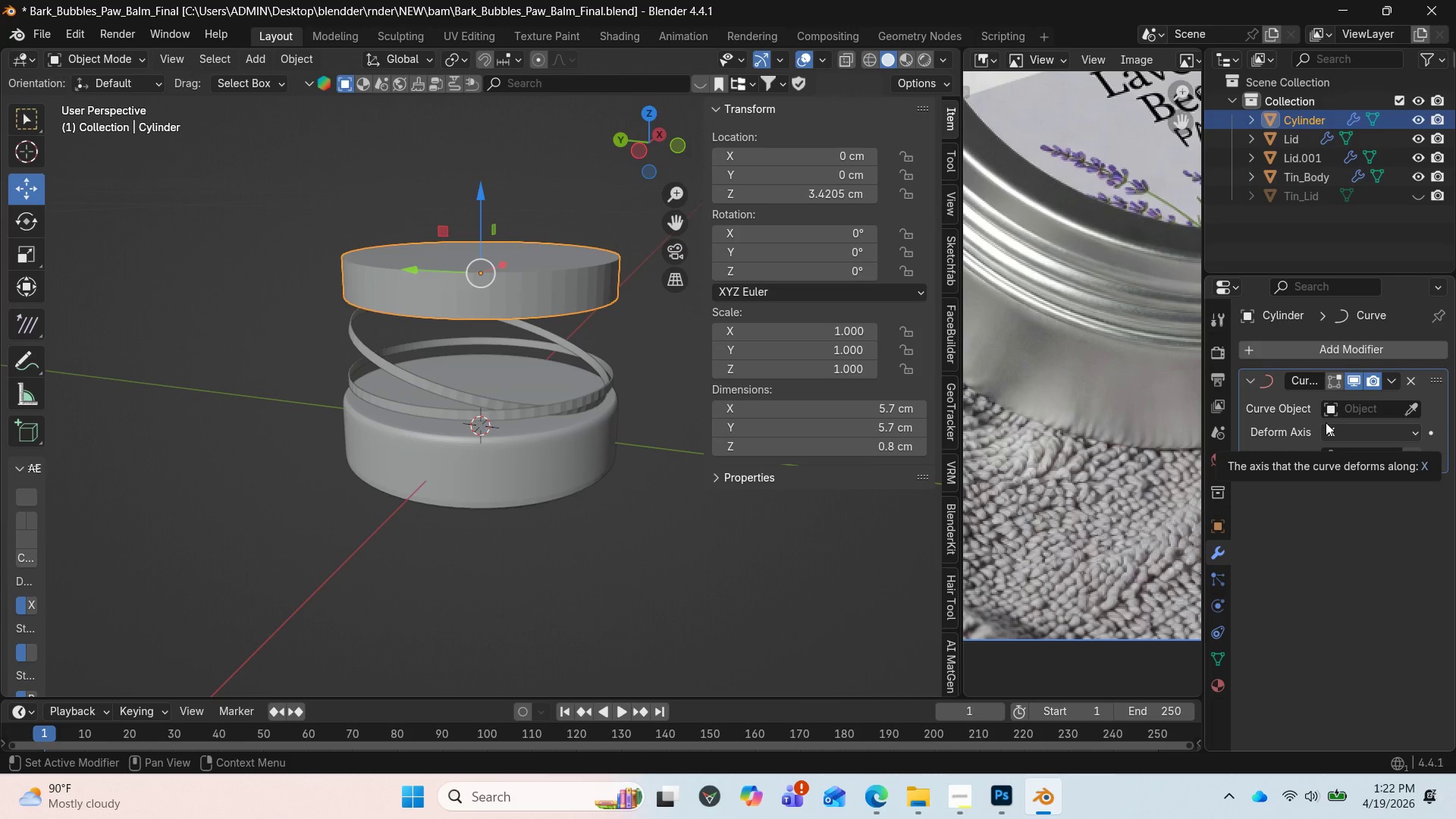 
wait(15.33)
 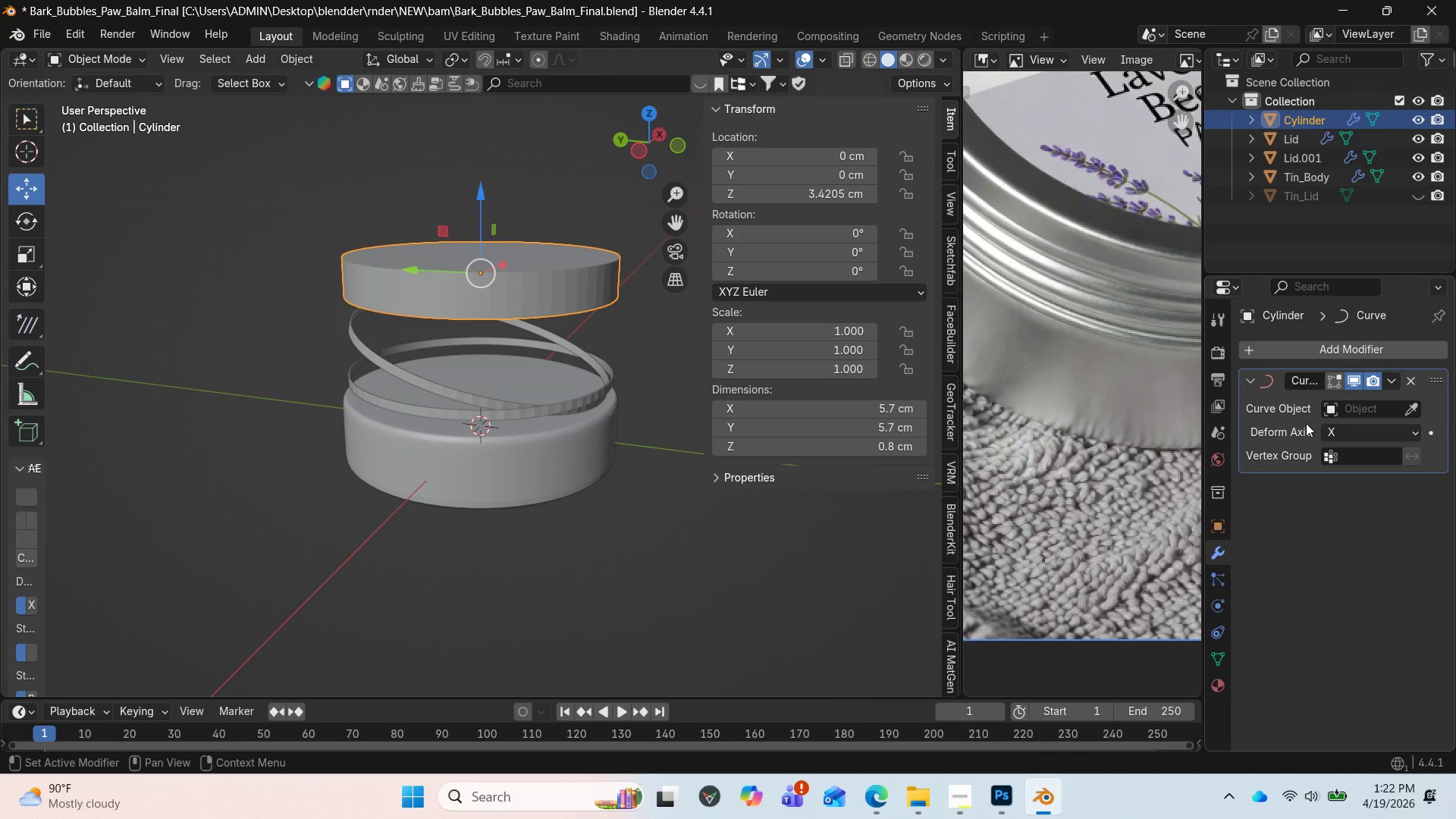 
key(Control+Z)
 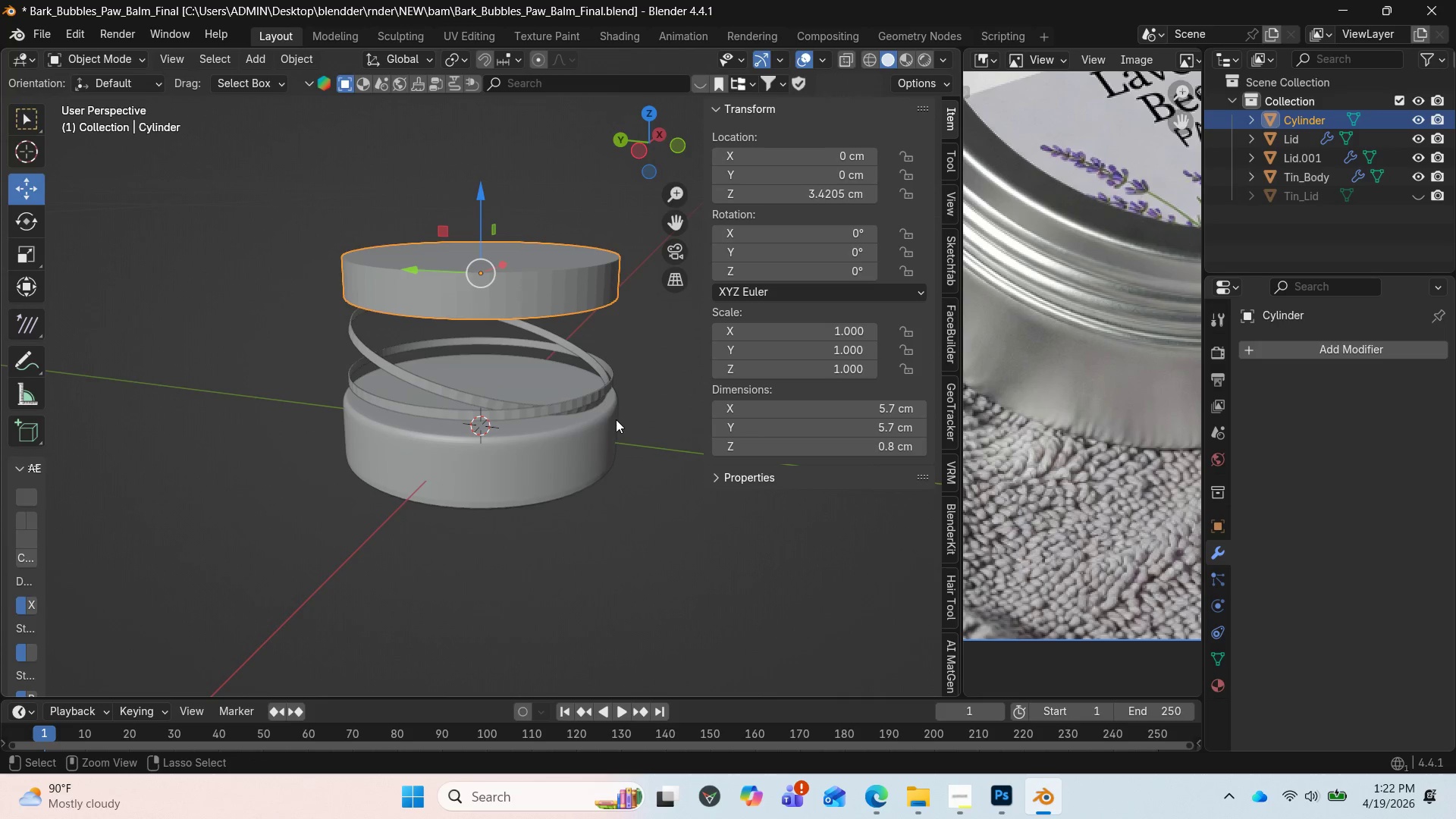 
key(Control+Z)
 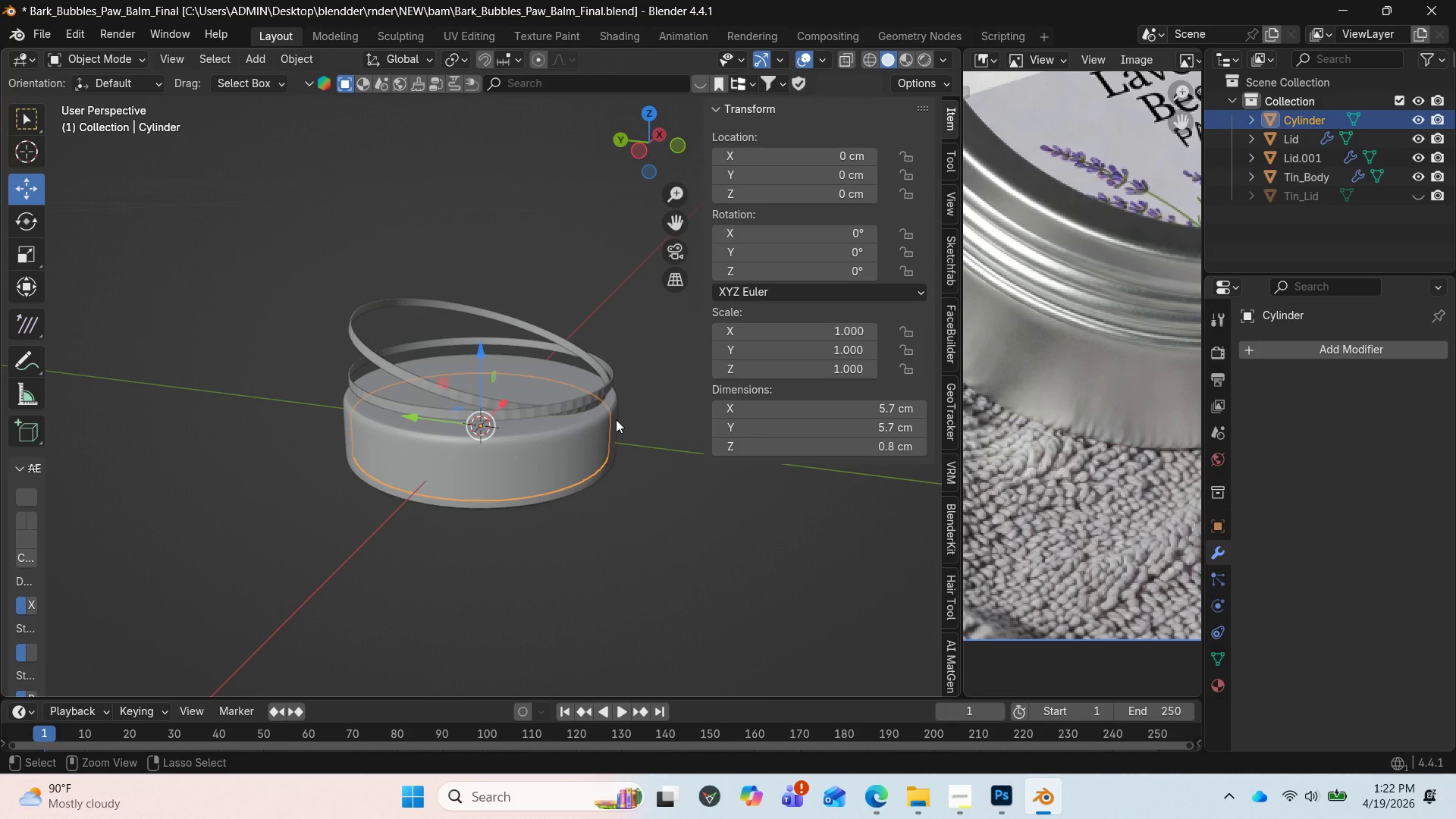 
key(Control+Z)
 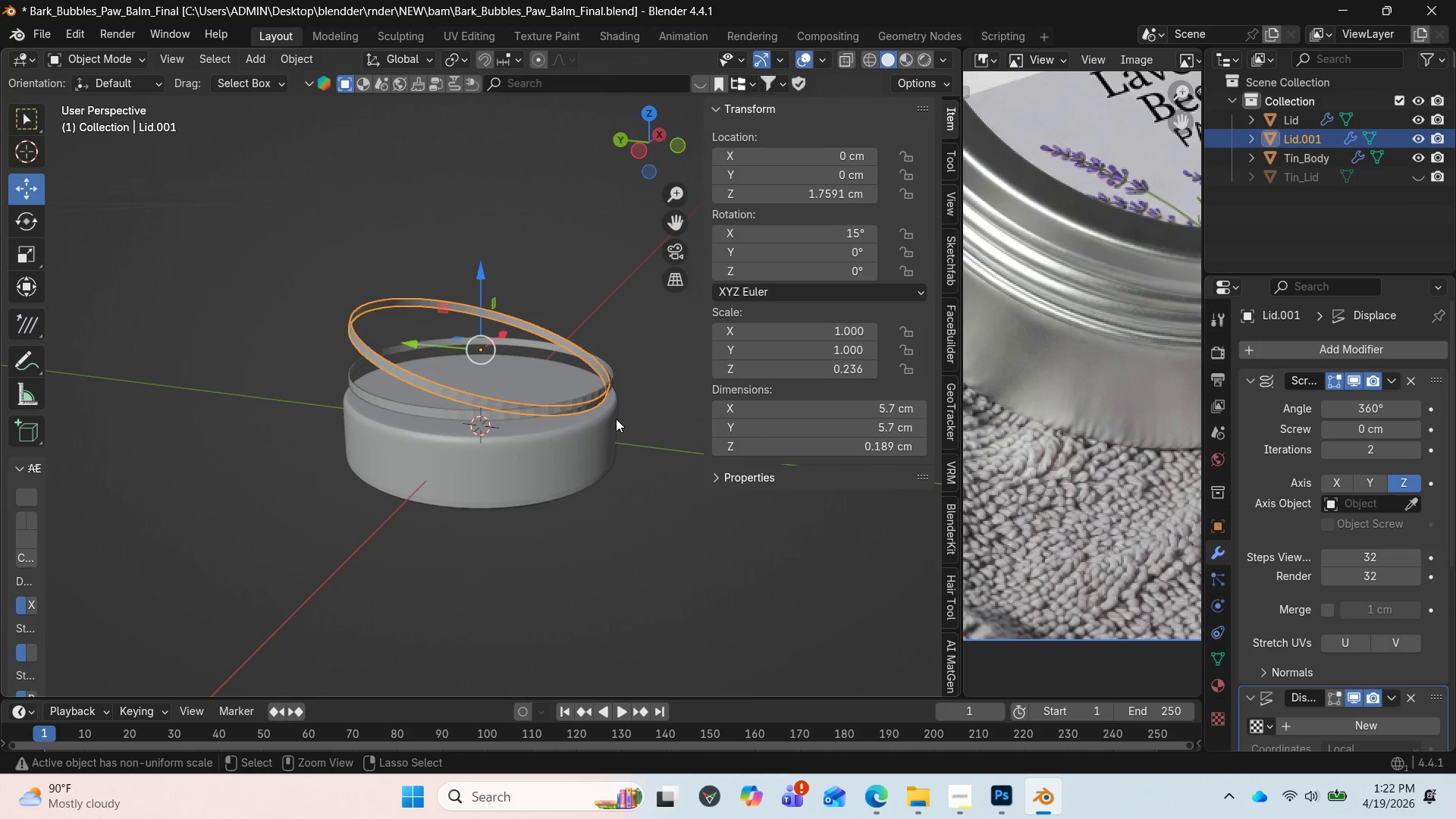 
key(Control+Z)
 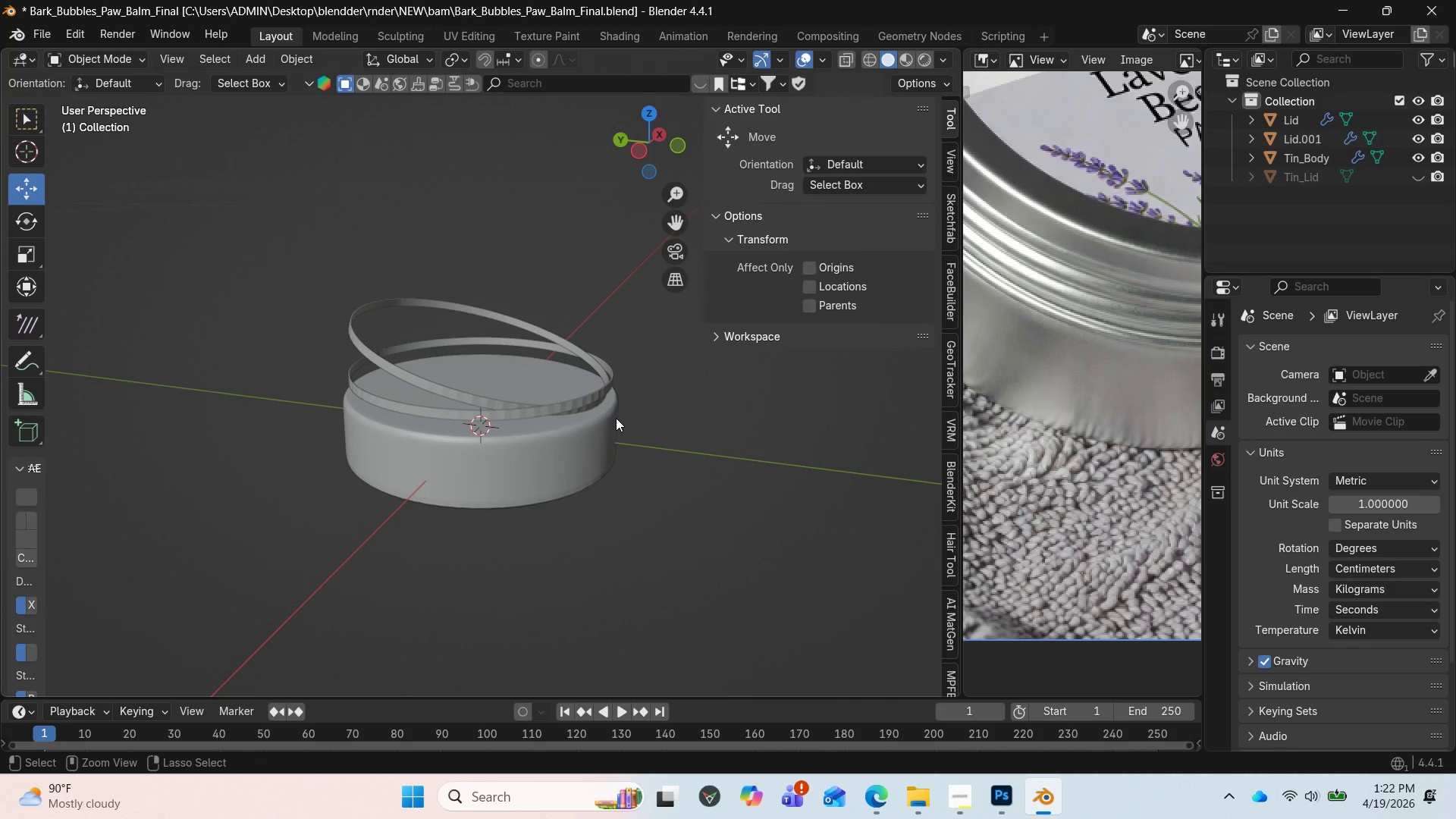 
key(Control+Z)
 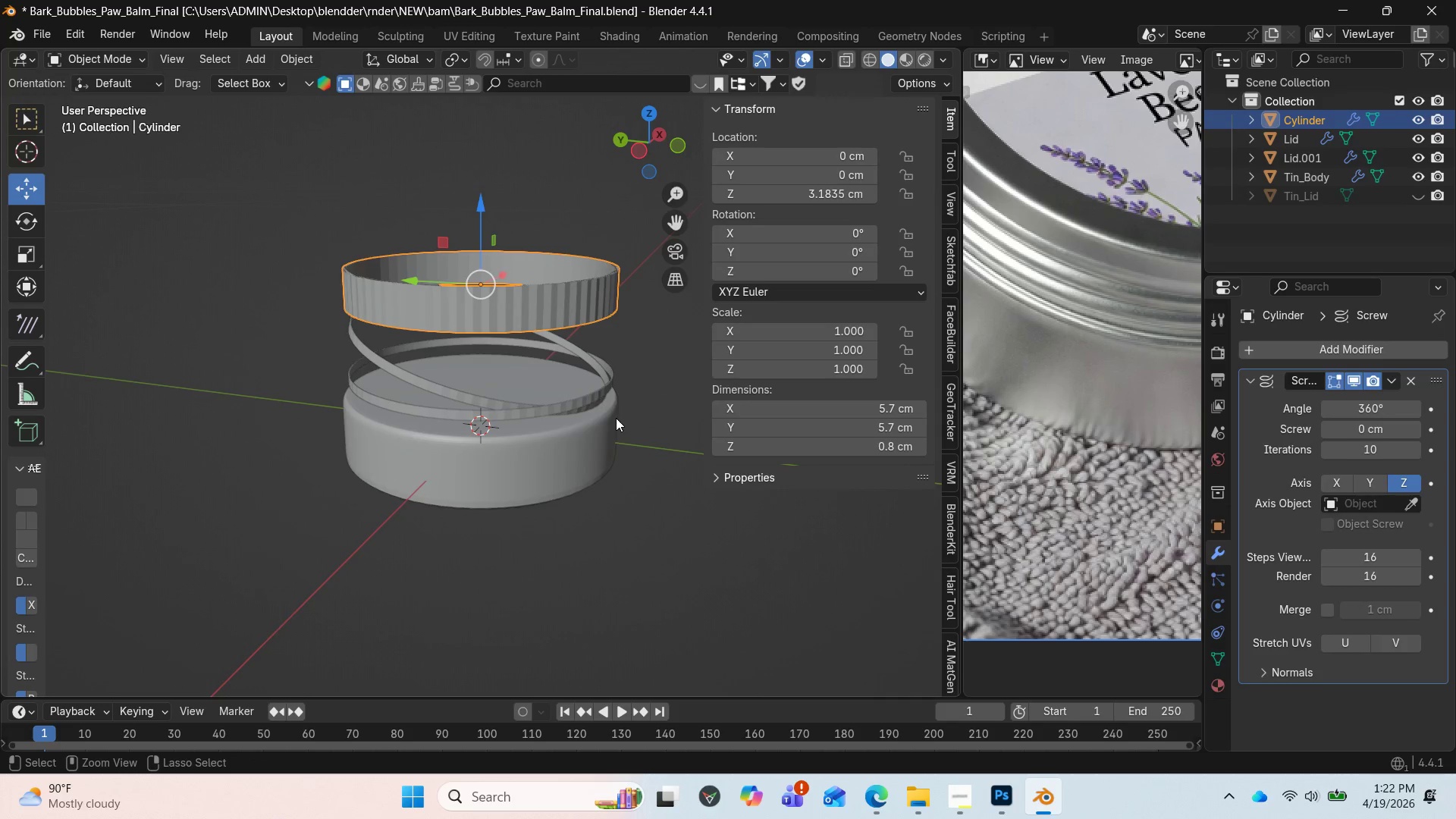 
key(Control+Z)
 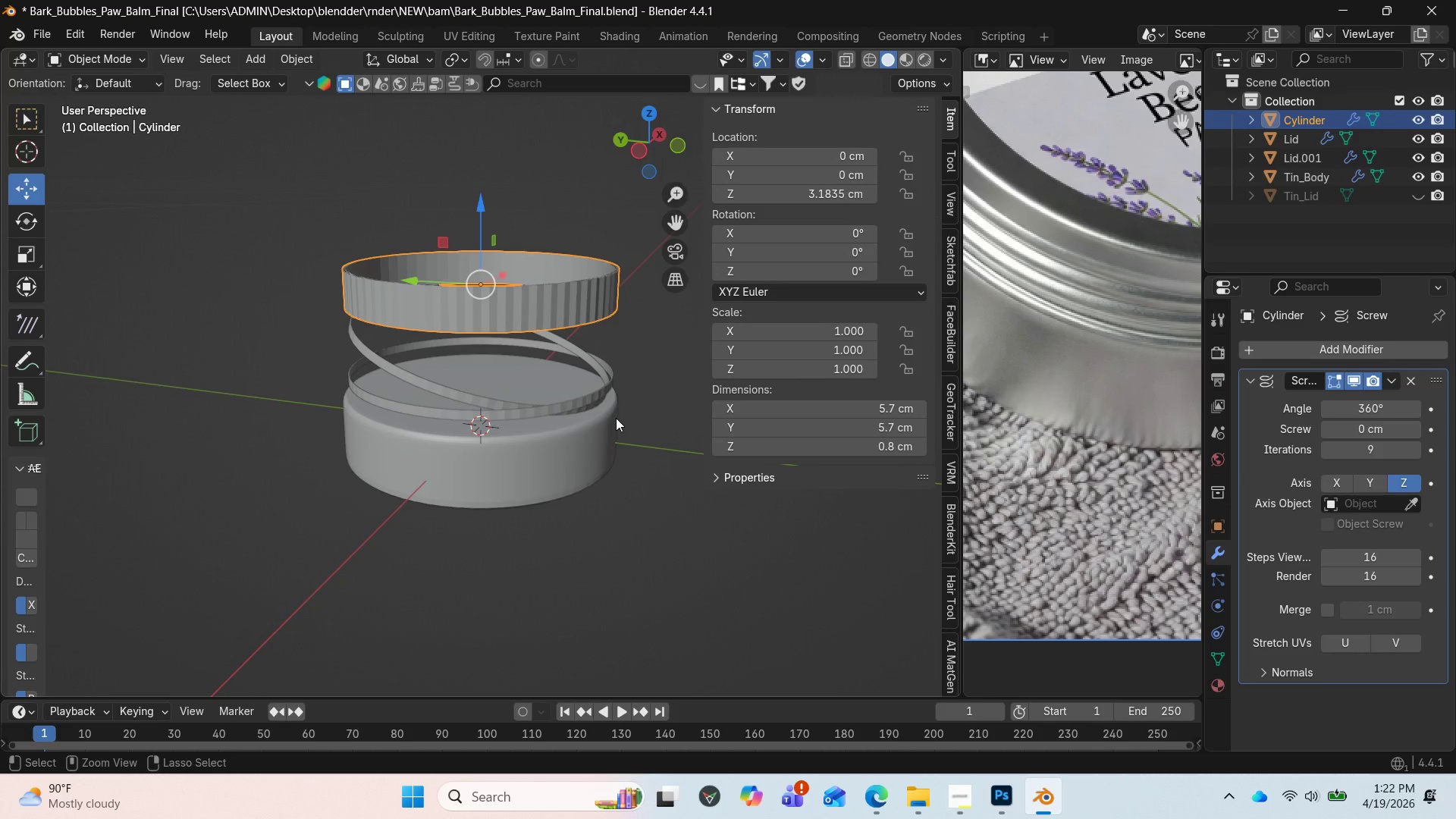 
key(Control+Z)
 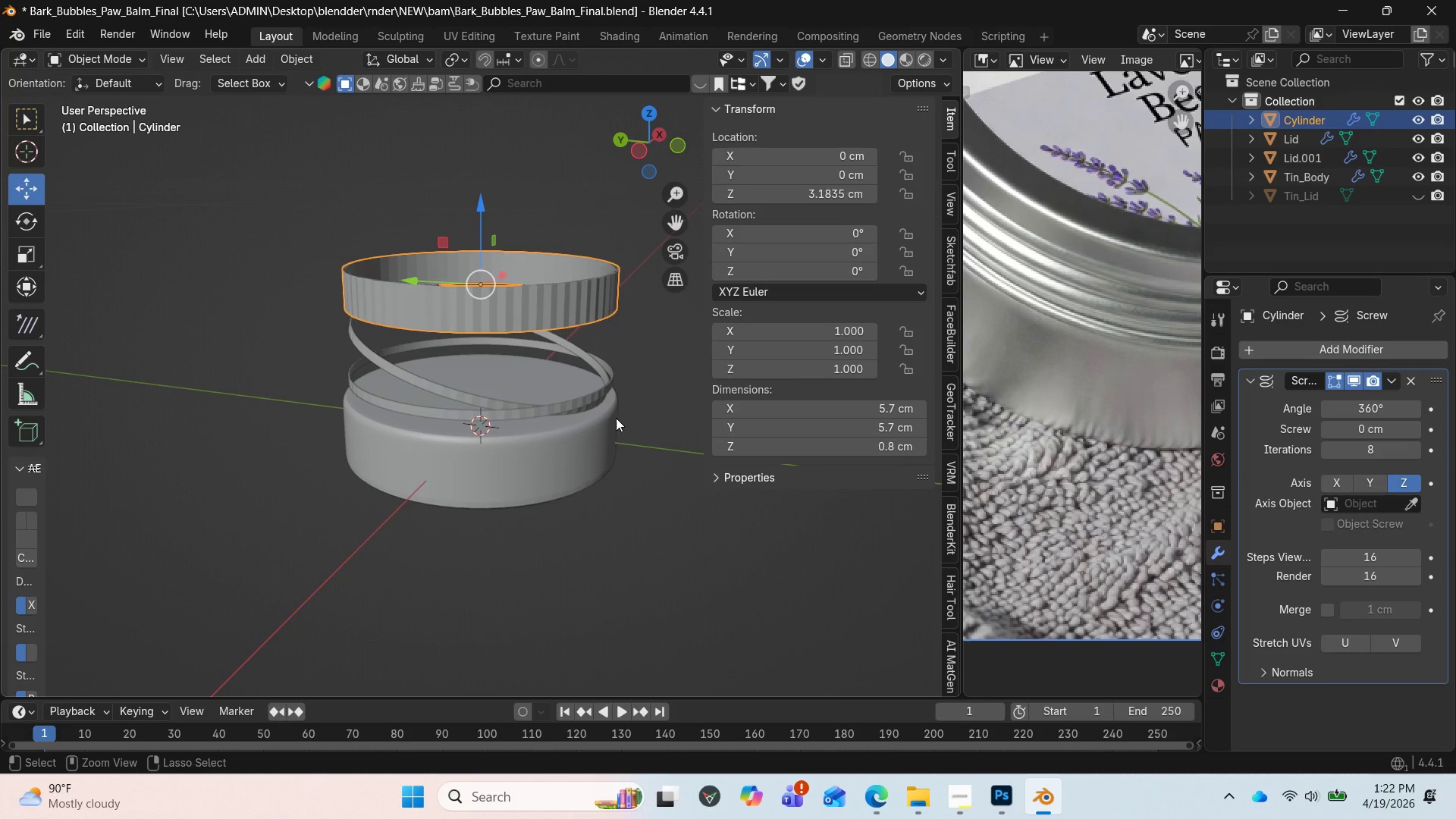 
key(Control+Z)
 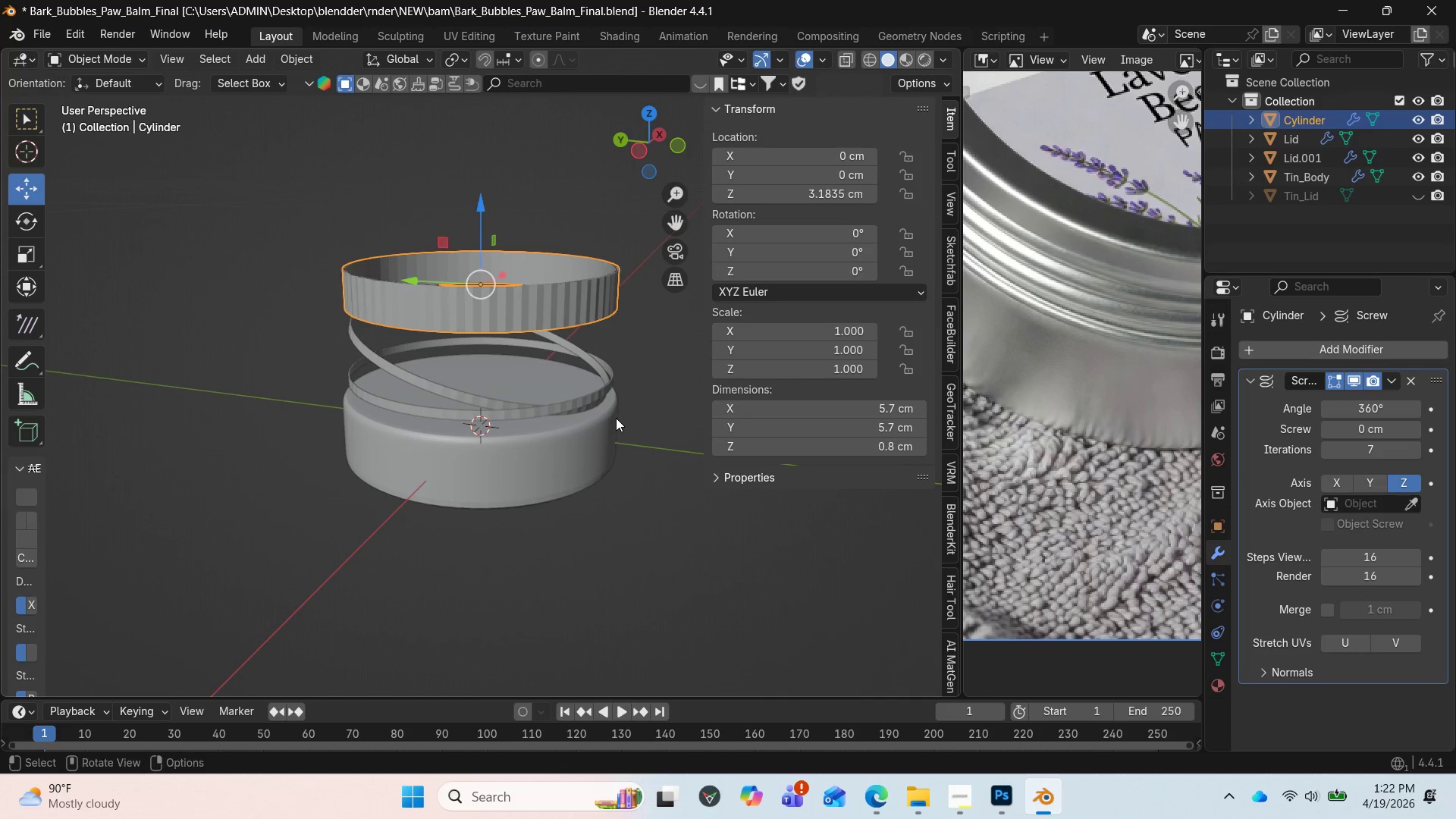 
key(Control+Z)
 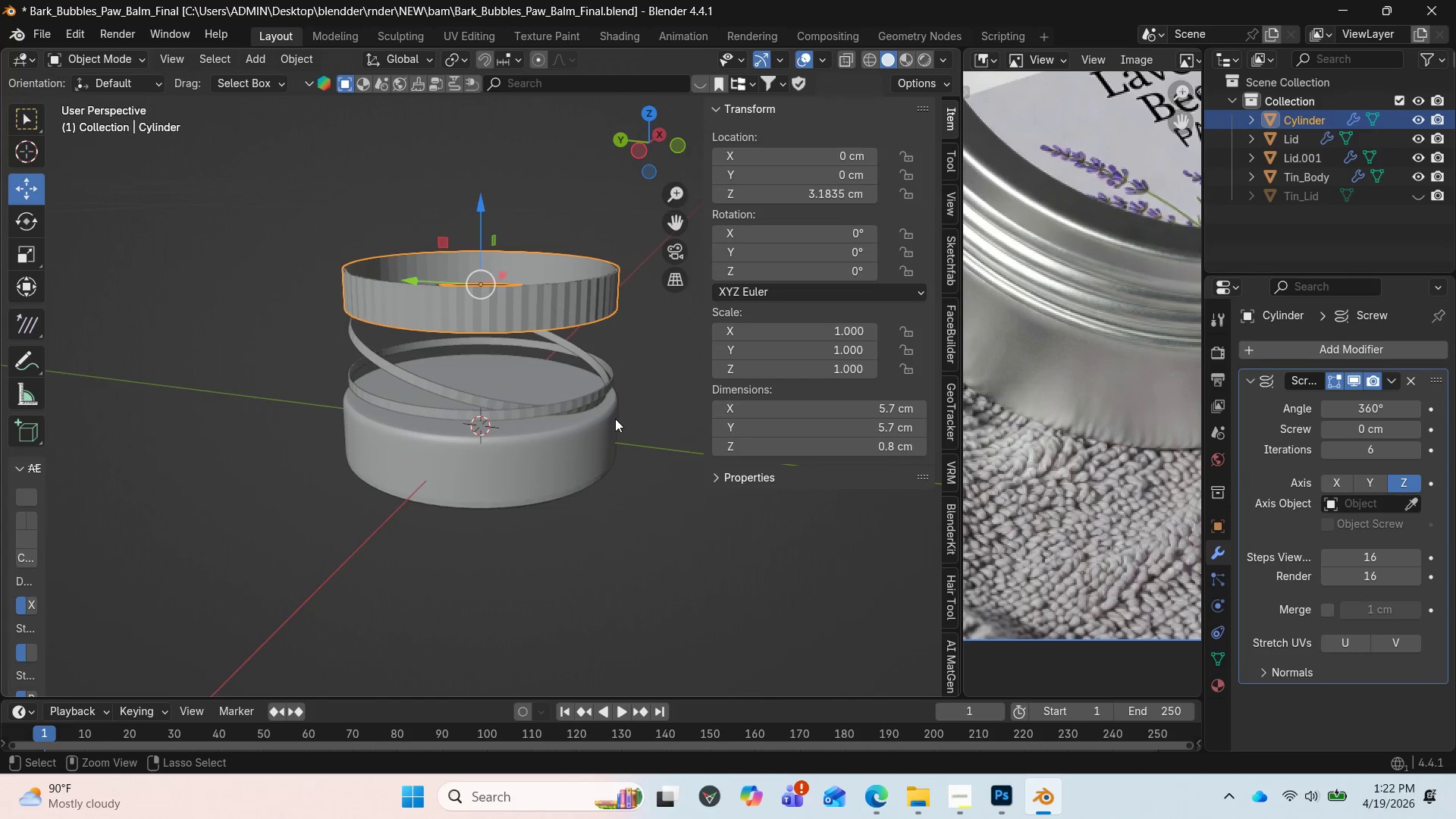 
key(Control+Z)
 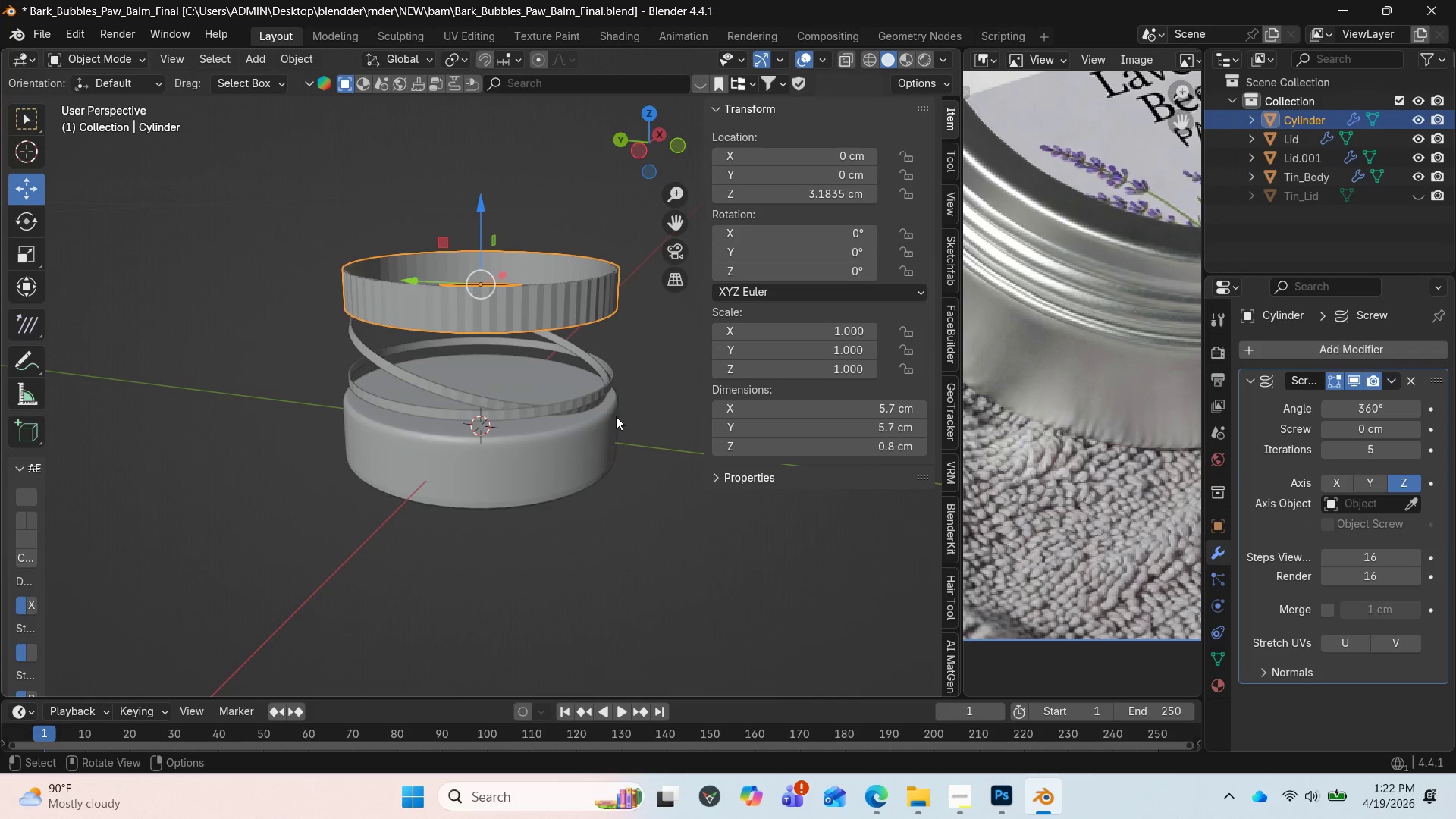 
key(Control+Z)
 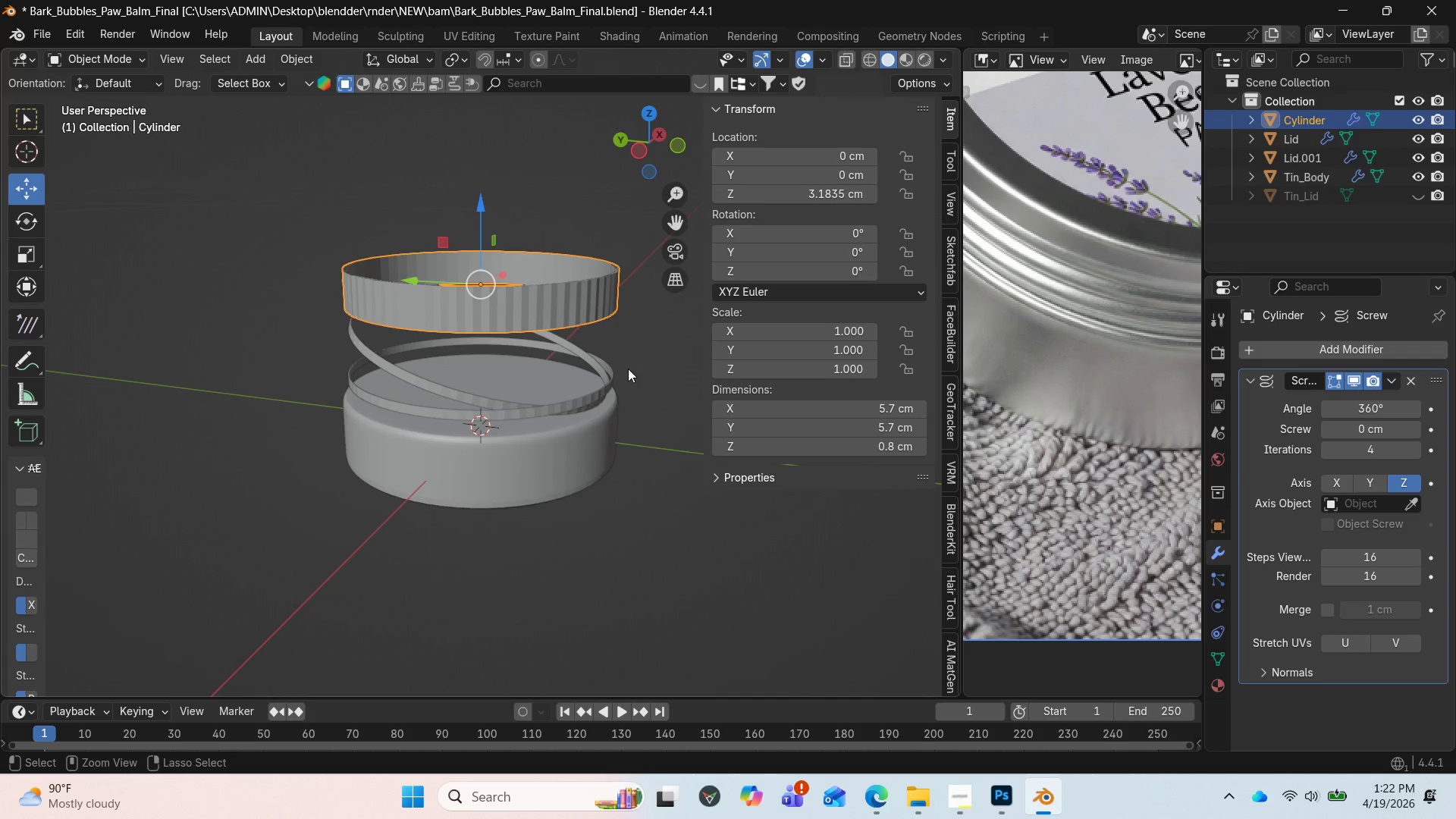 
key(Control+Z)
 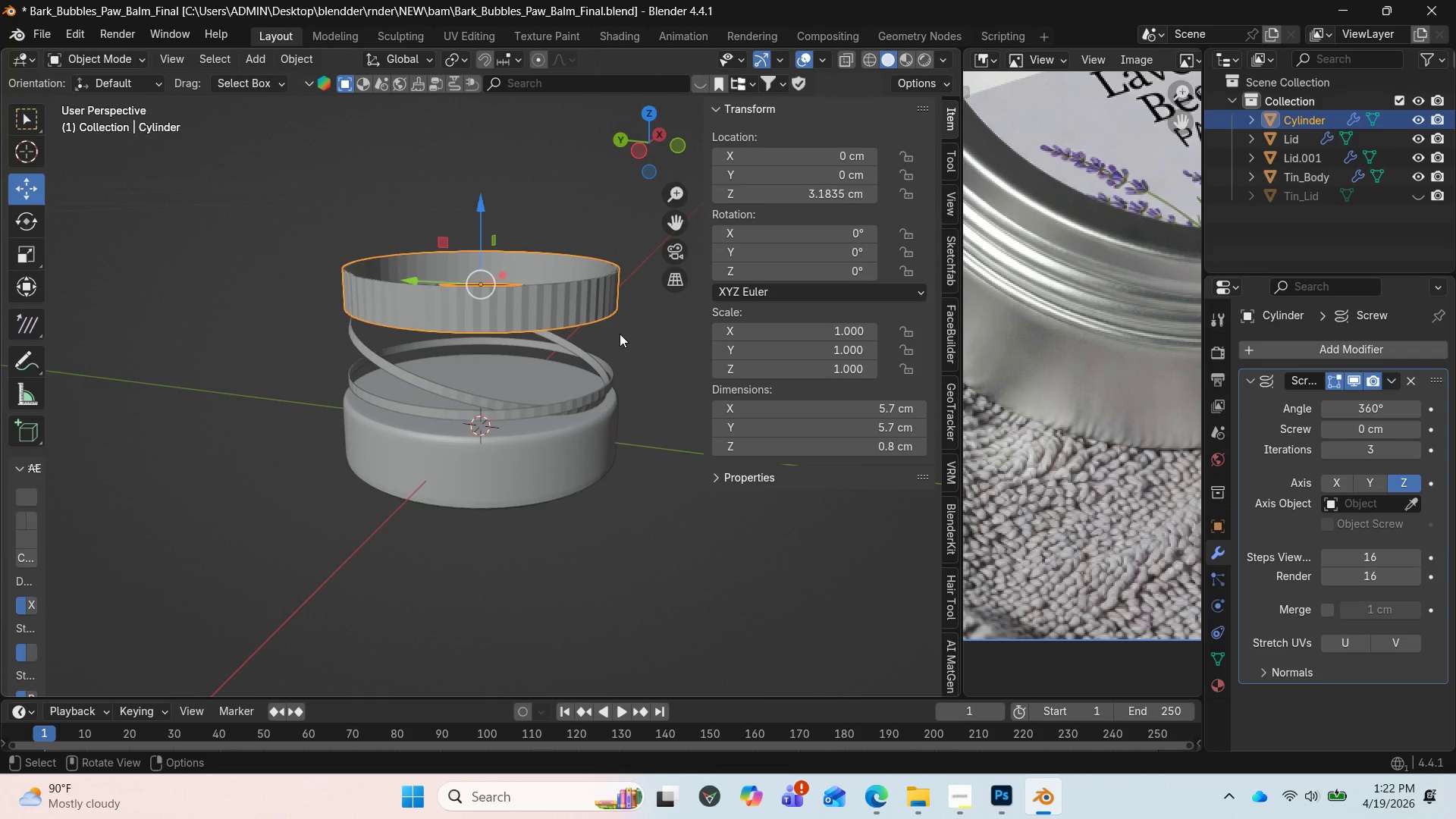 
key(Control+Z)
 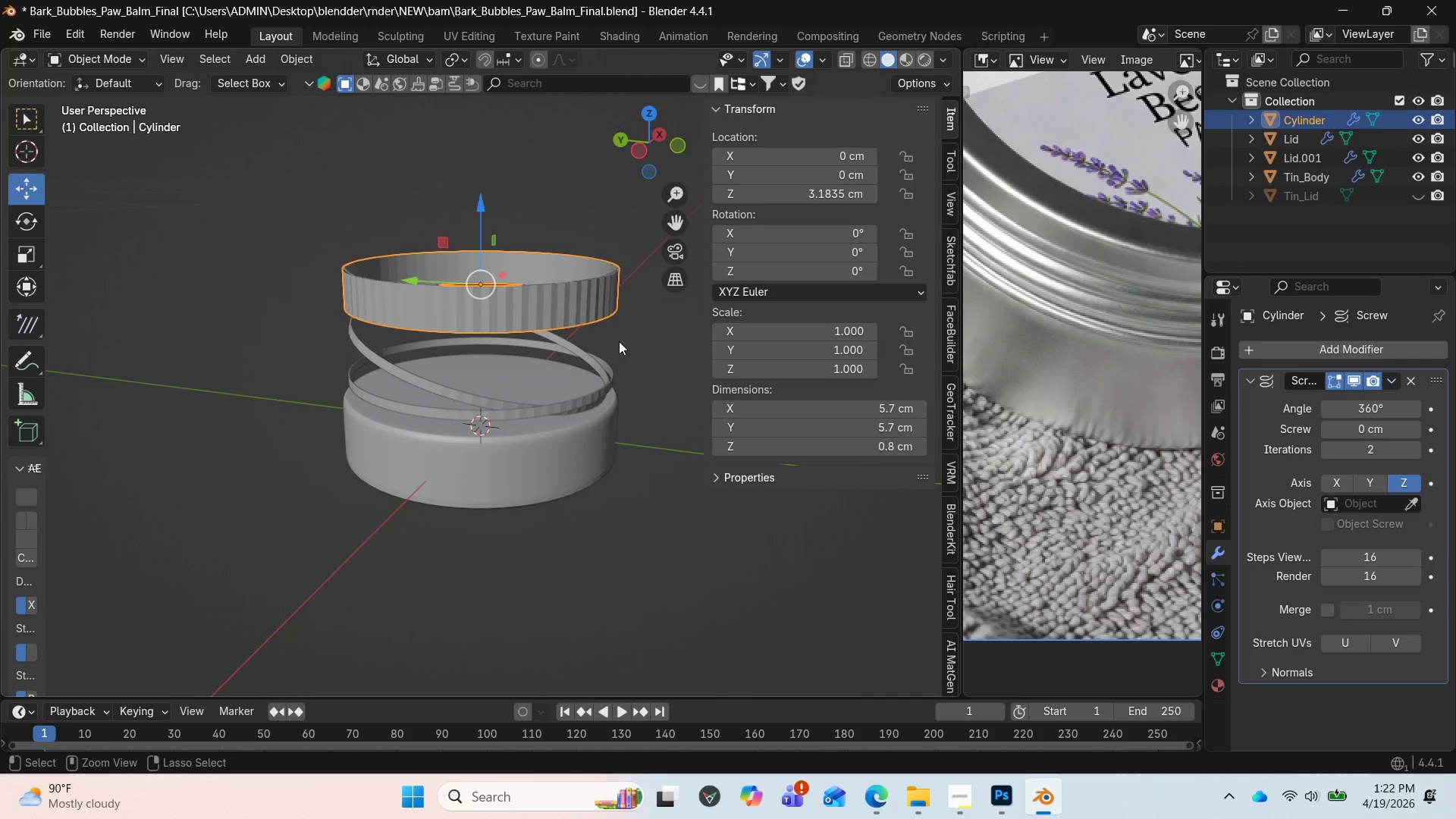 
key(Control+Z)
 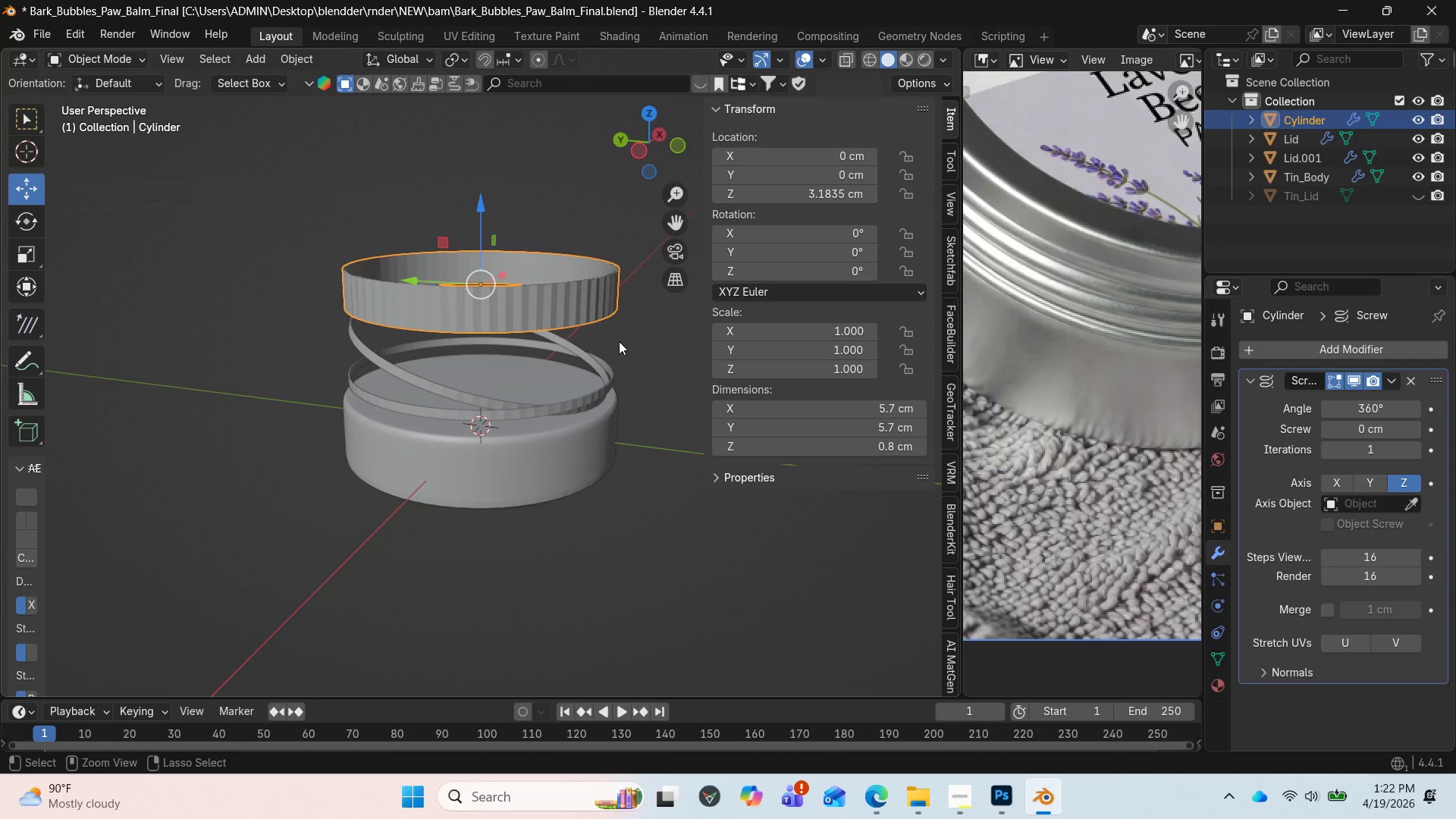 
key(Control+Z)
 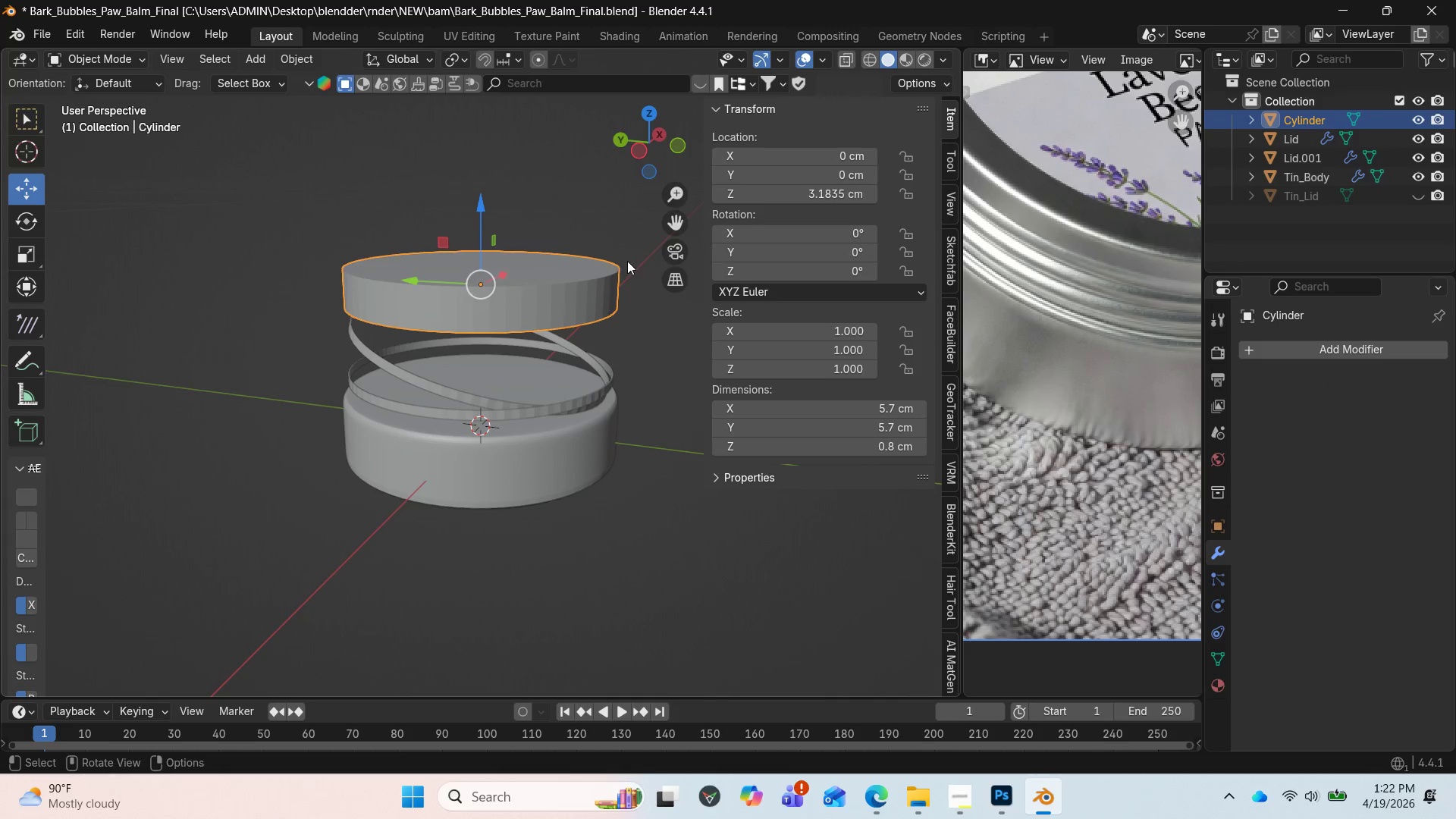 
key(Control+Z)
 